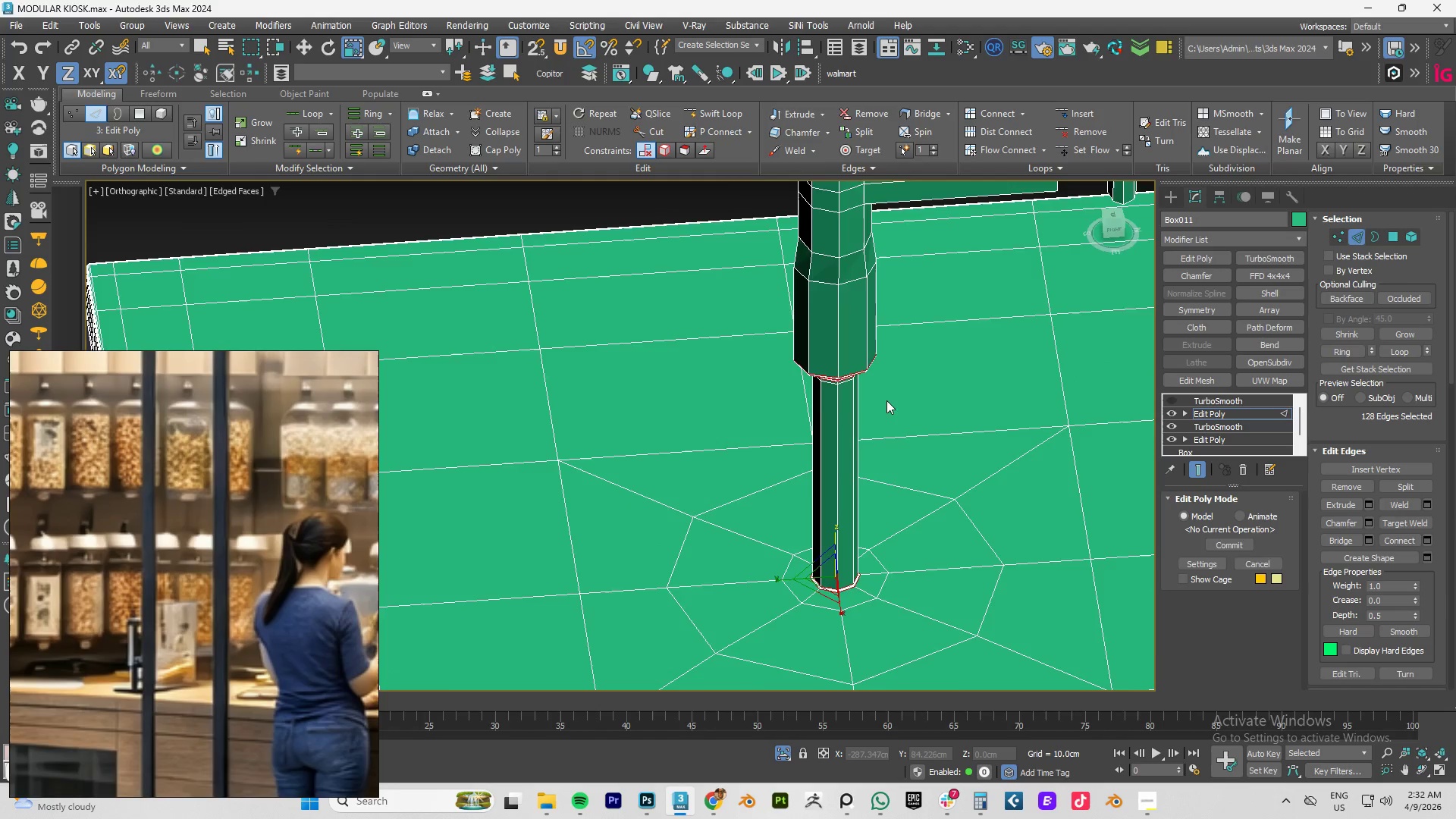 
scroll: coordinate [888, 397], scroll_direction: down, amount: 3.0
 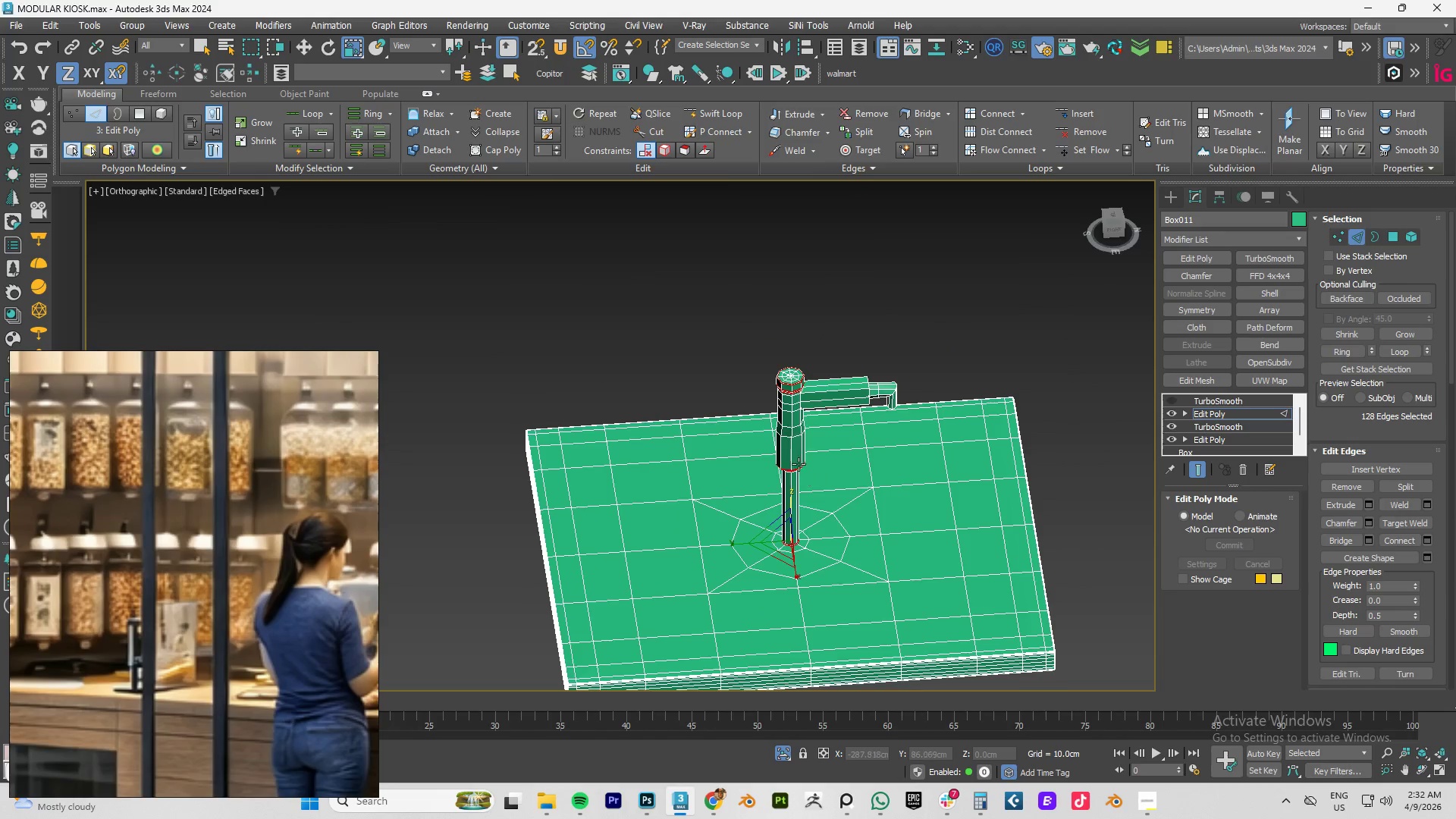 
scroll: coordinate [793, 428], scroll_direction: up, amount: 7.0
 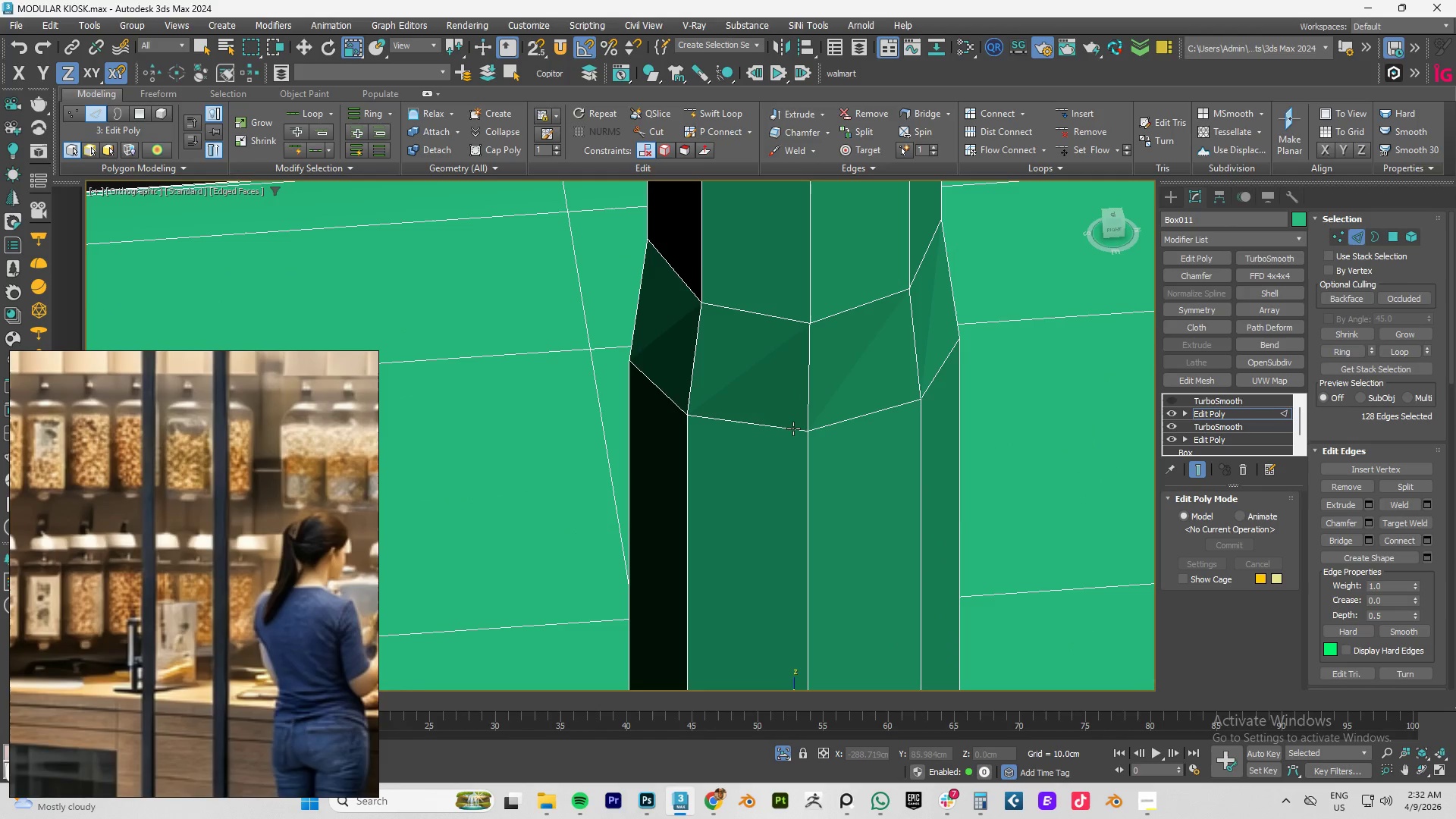 
key(F4)
 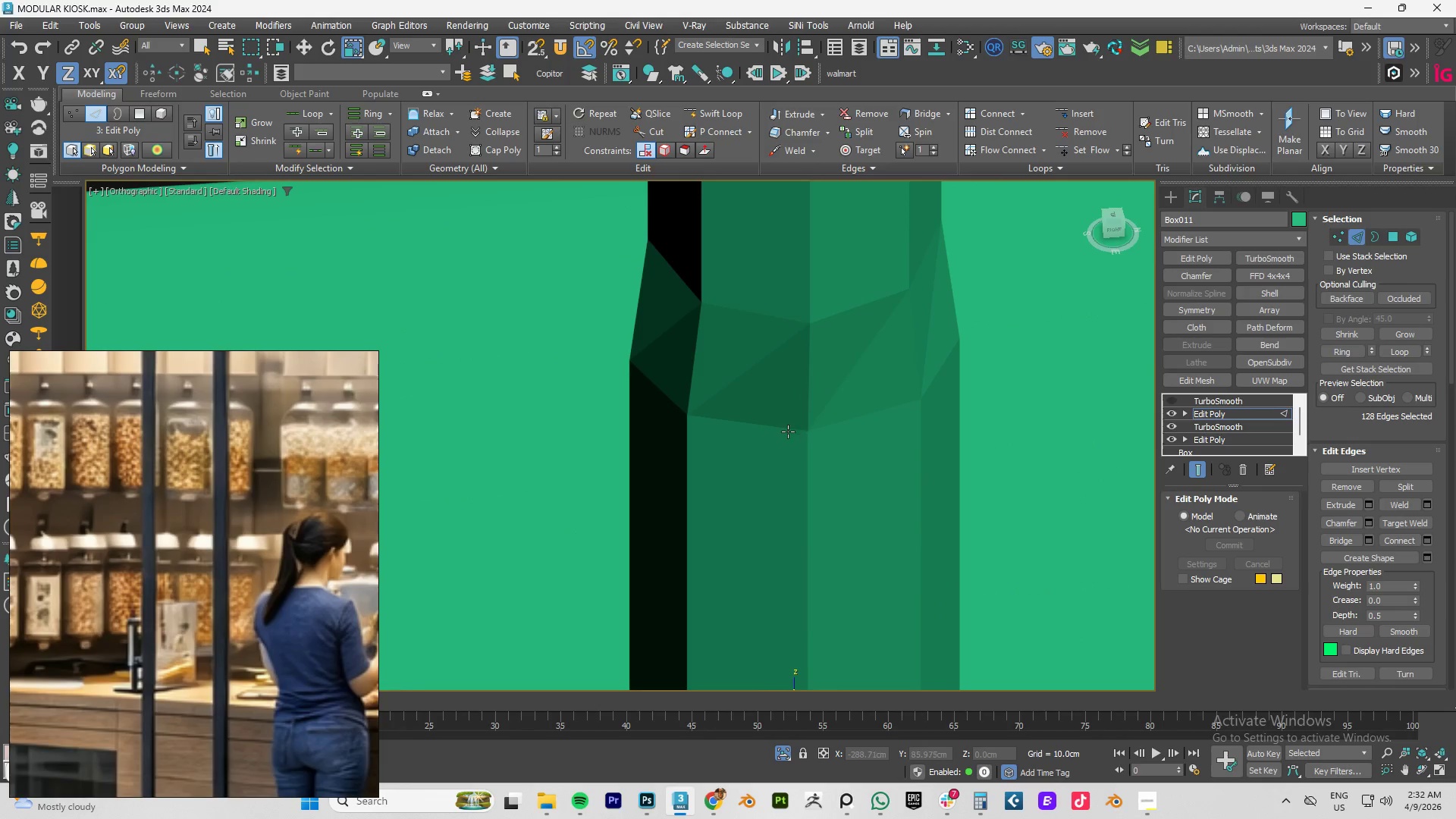 
key(F4)
 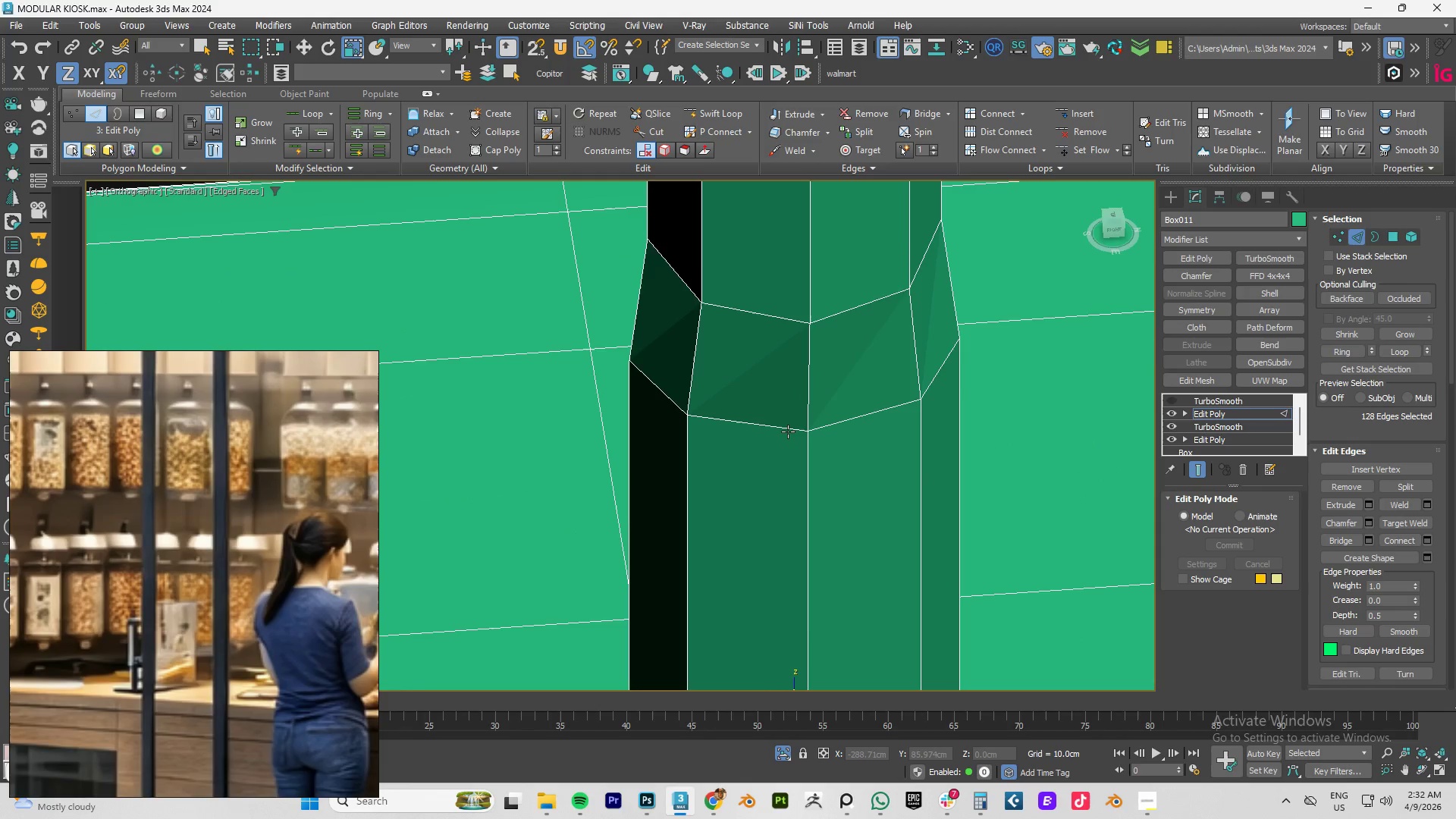 
key(2)
 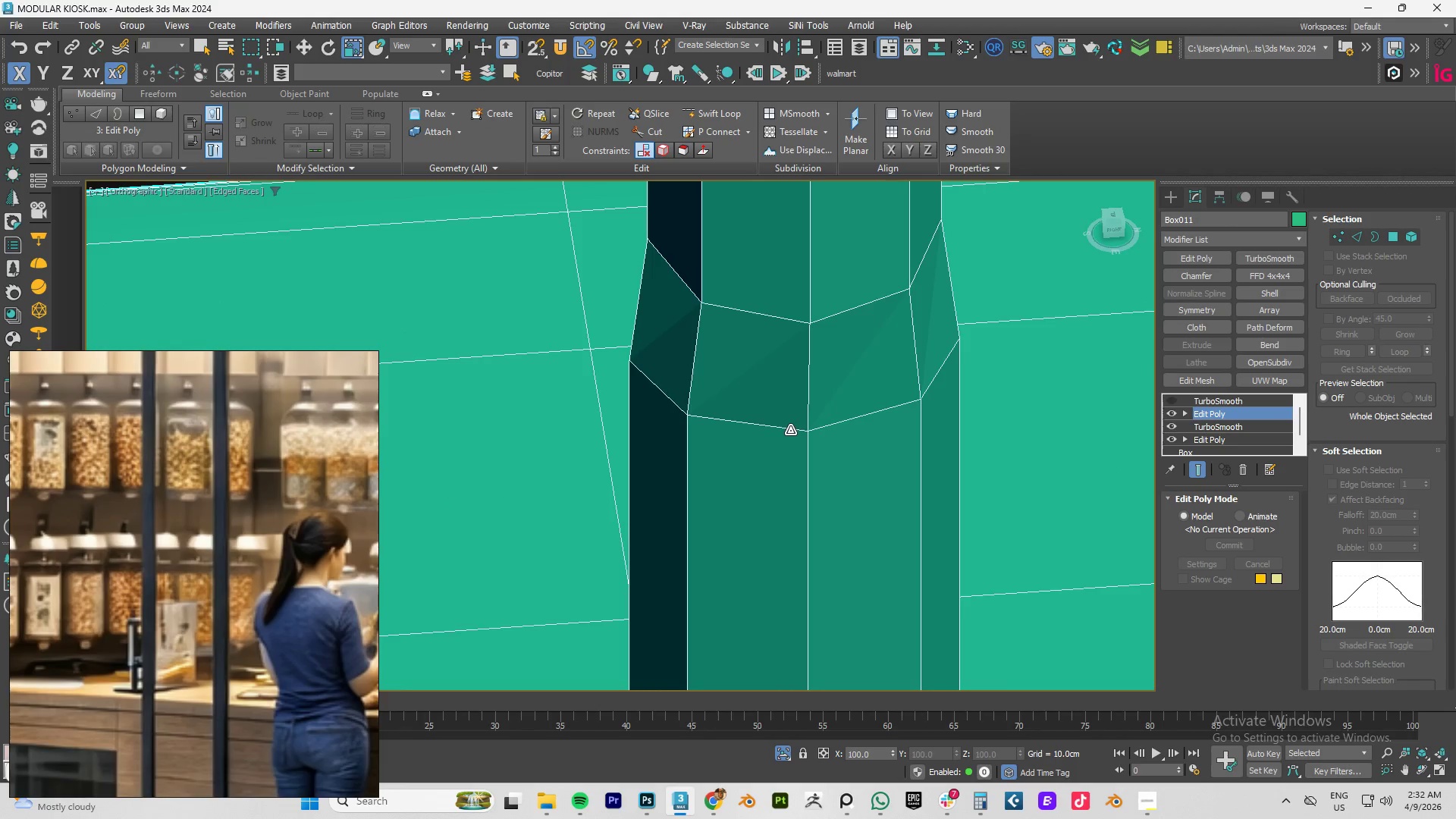 
left_click([788, 430])
 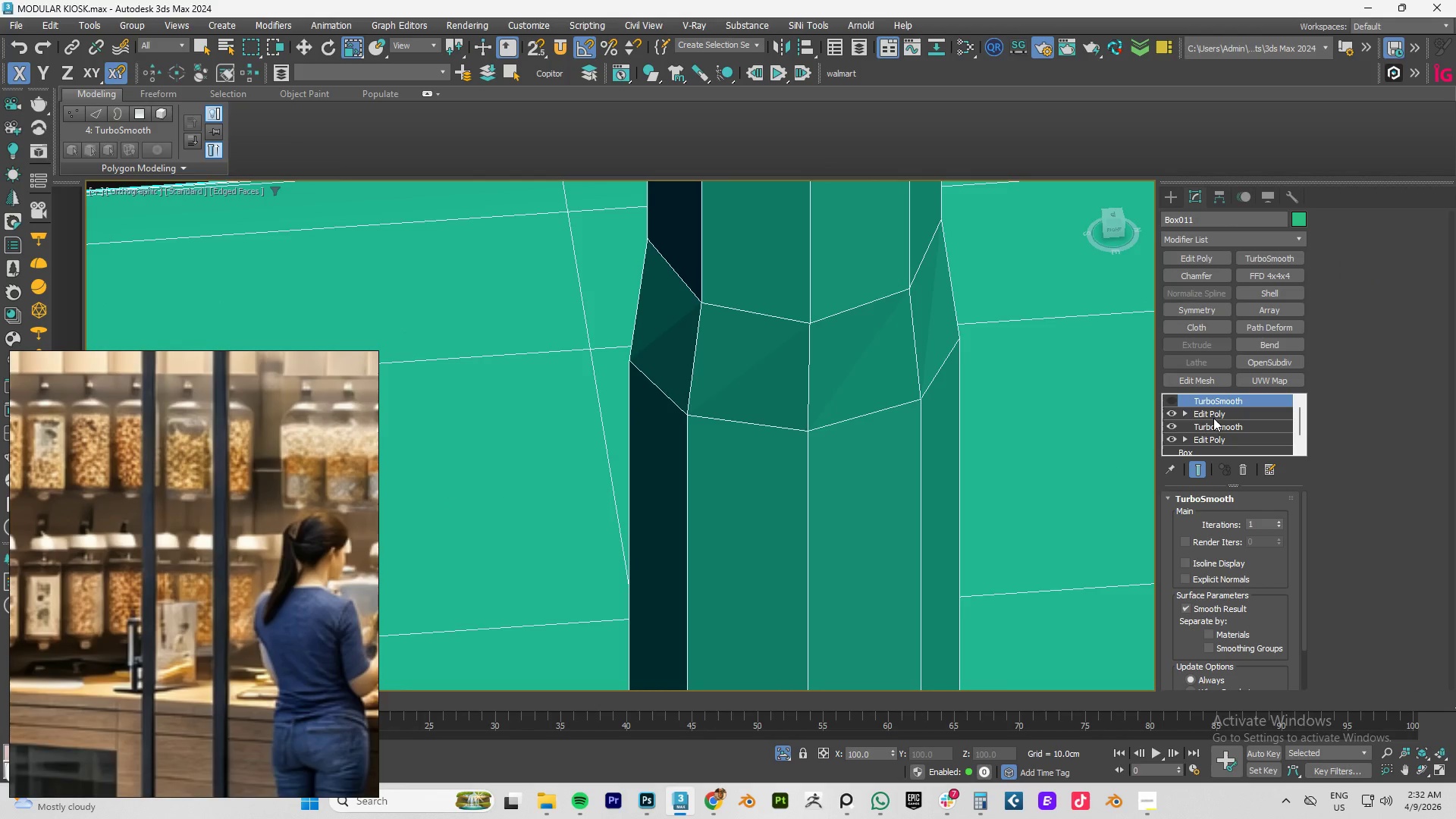 
key(2)
 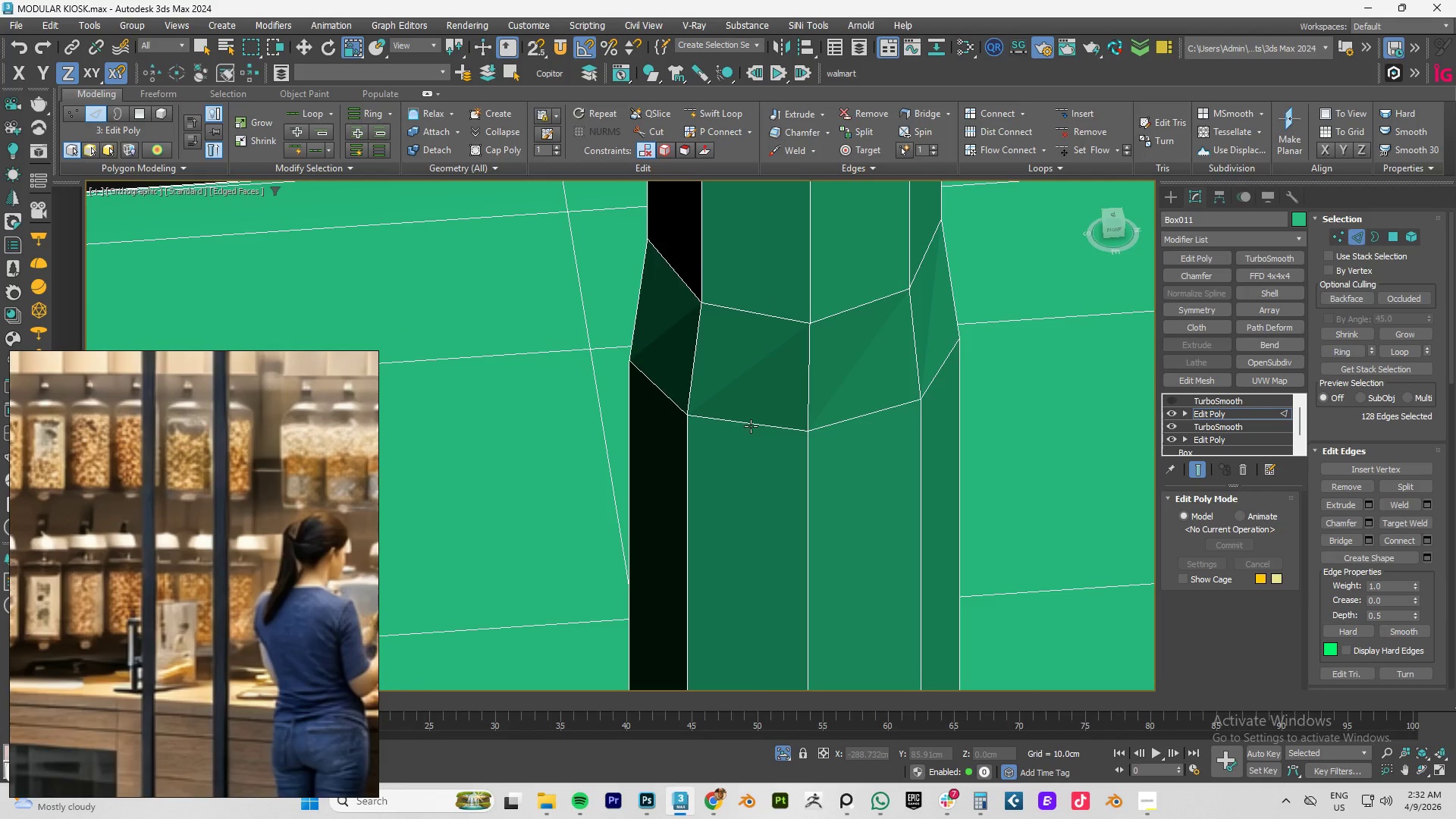 
double_click([751, 426])
 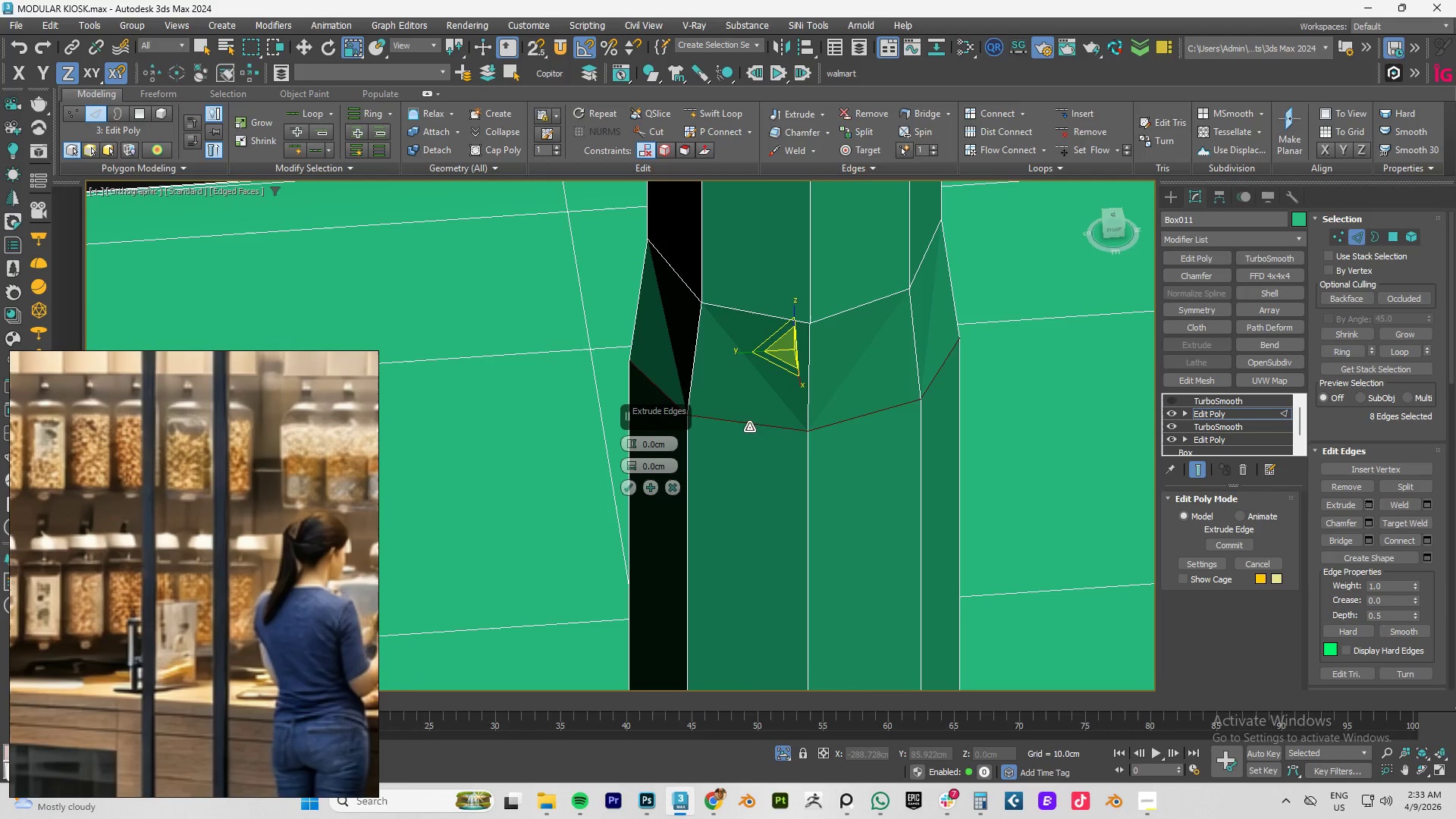 
left_click_drag(start_coordinate=[632, 445], to_coordinate=[639, 432])
 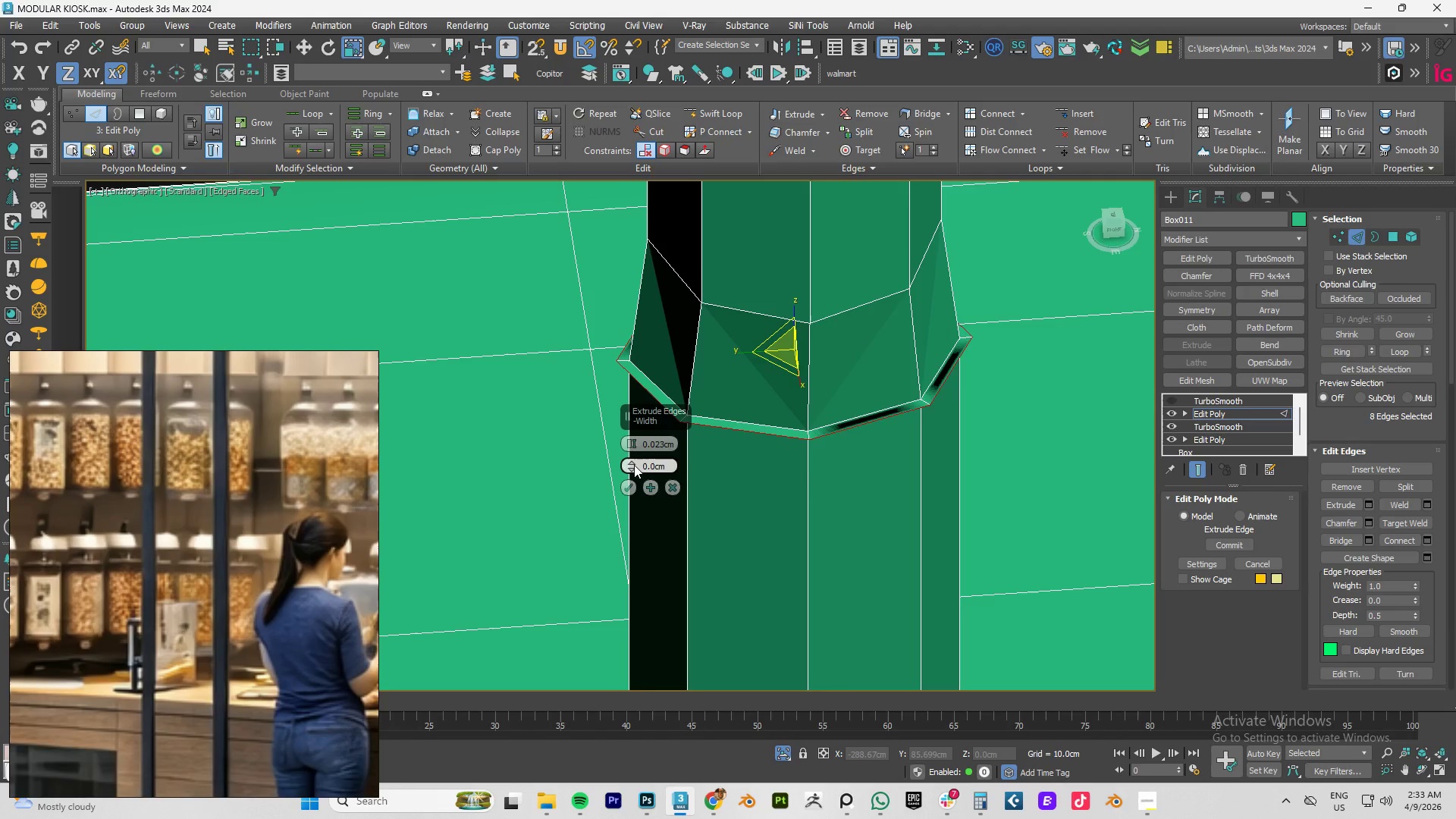 
left_click_drag(start_coordinate=[634, 465], to_coordinate=[641, 447])
 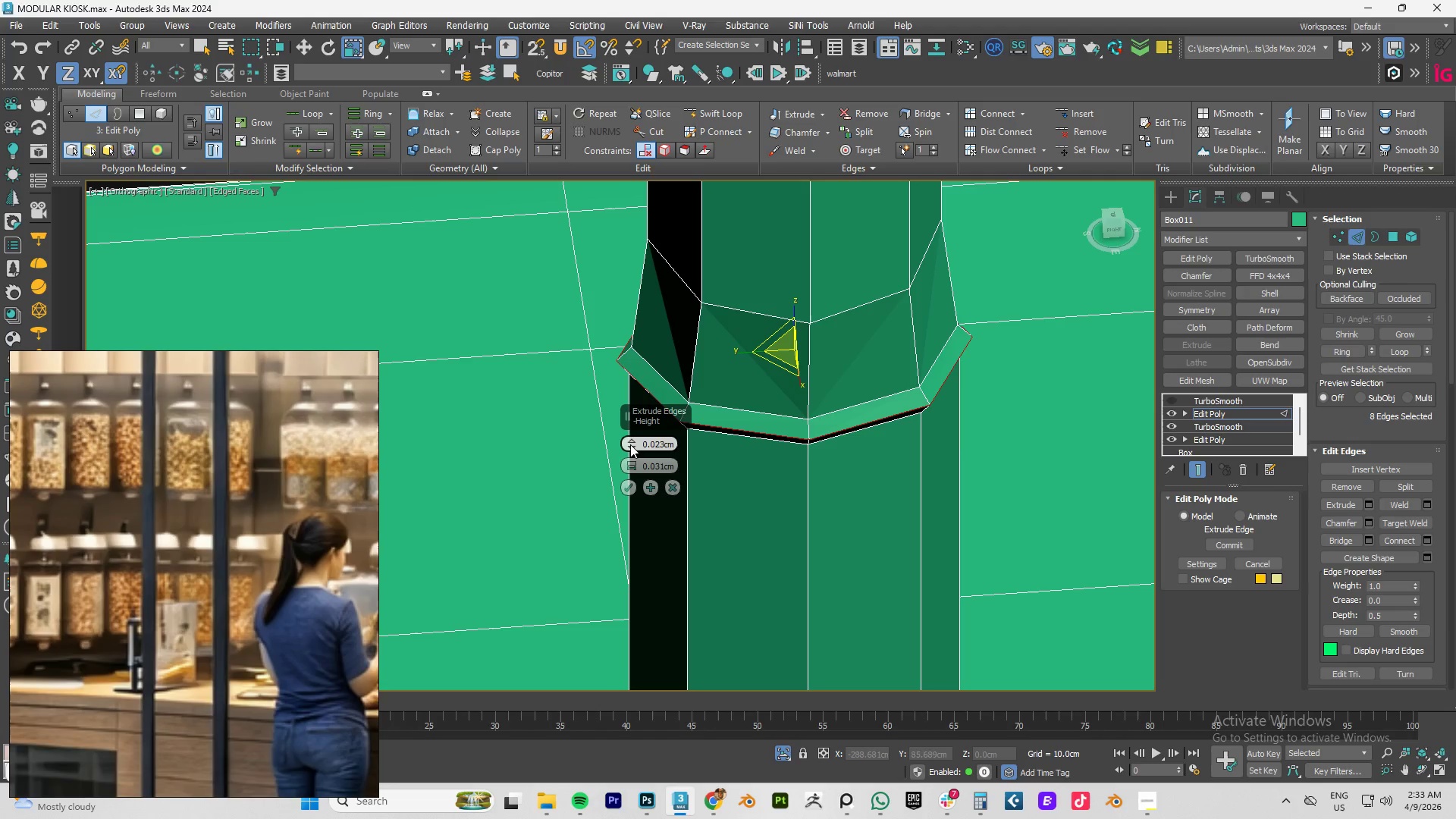 
left_click_drag(start_coordinate=[631, 438], to_coordinate=[631, 460])
 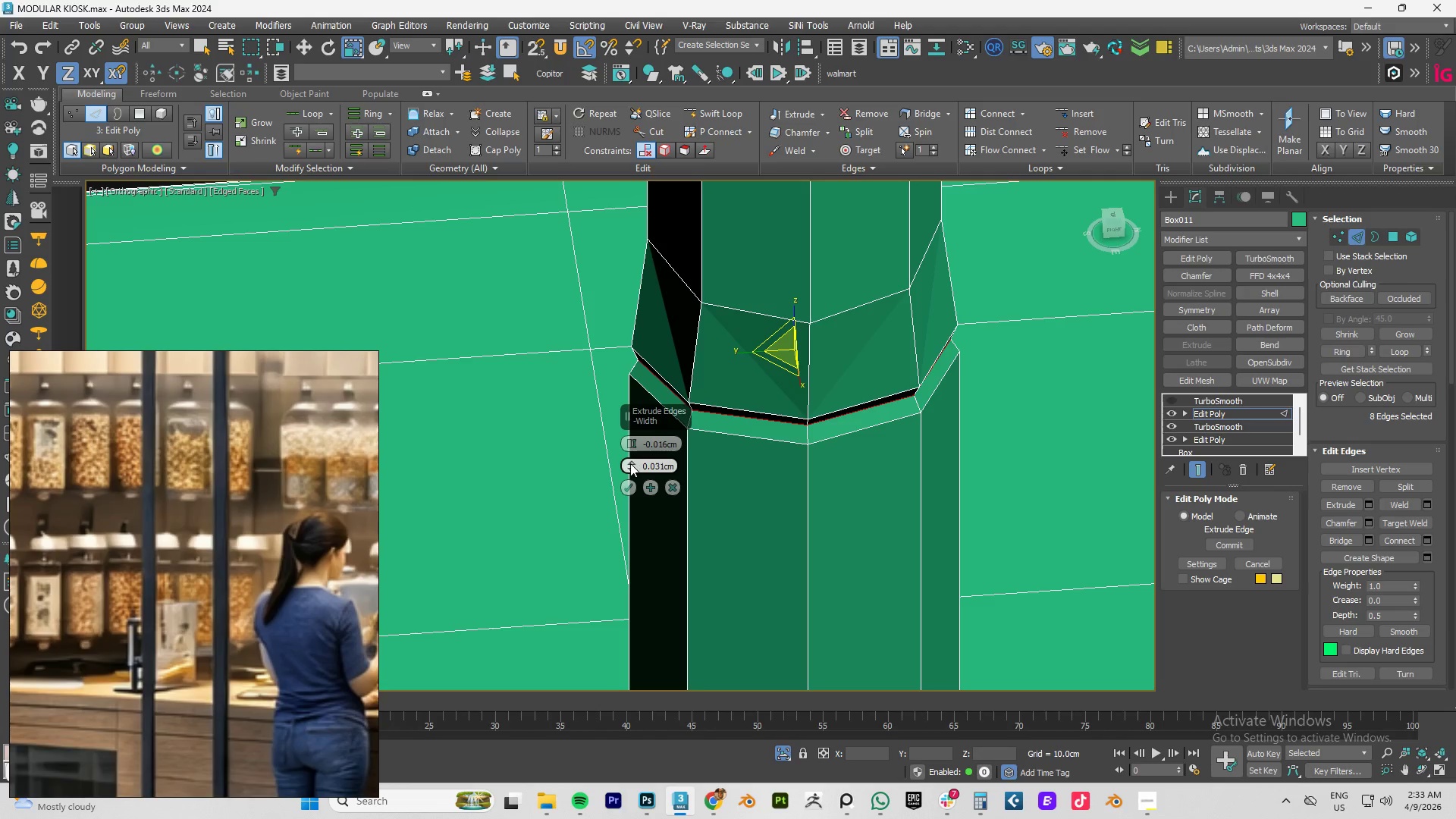 
left_click_drag(start_coordinate=[630, 466], to_coordinate=[632, 476])
 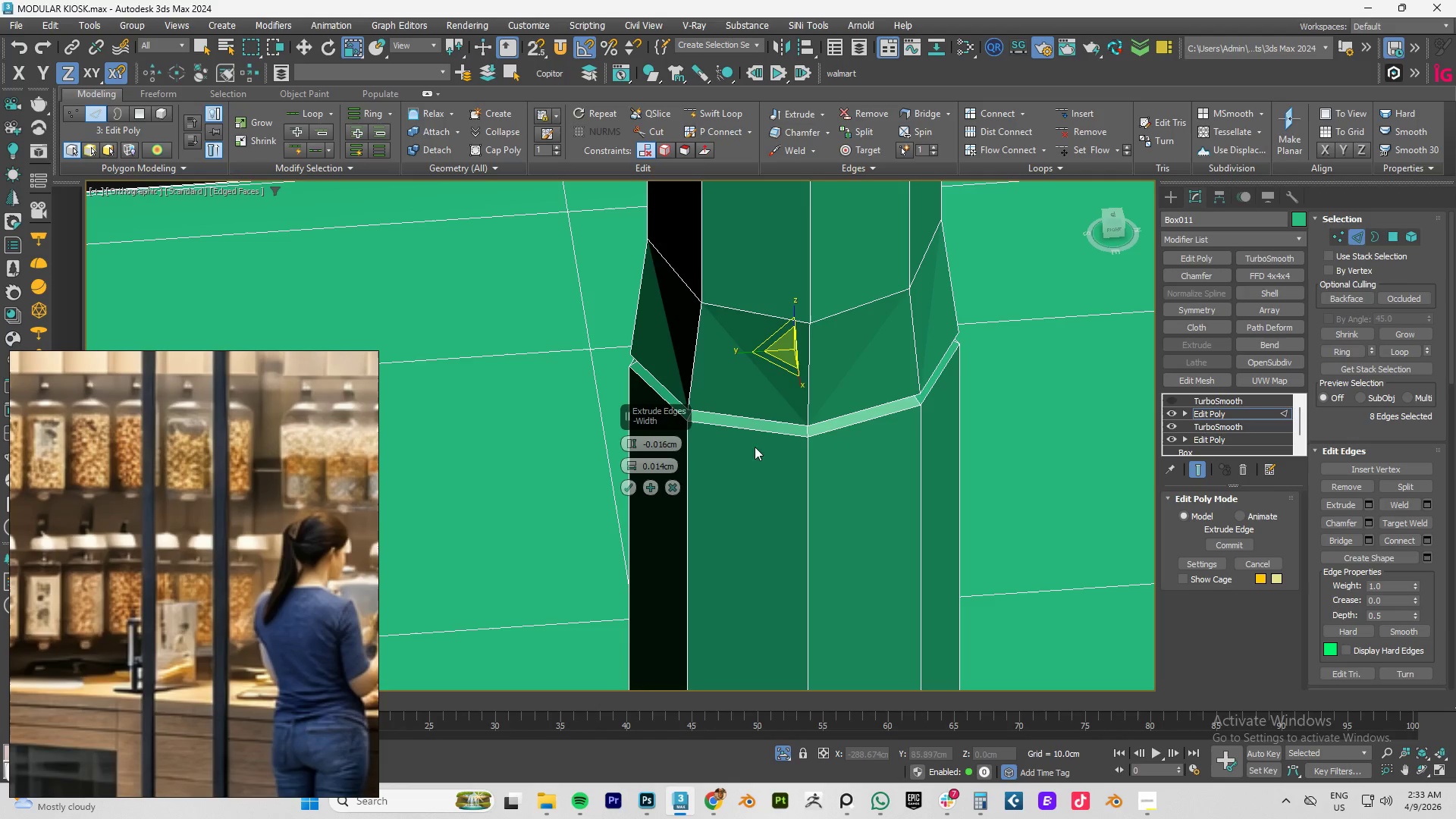 
hold_key(key=AltLeft, duration=0.84)
 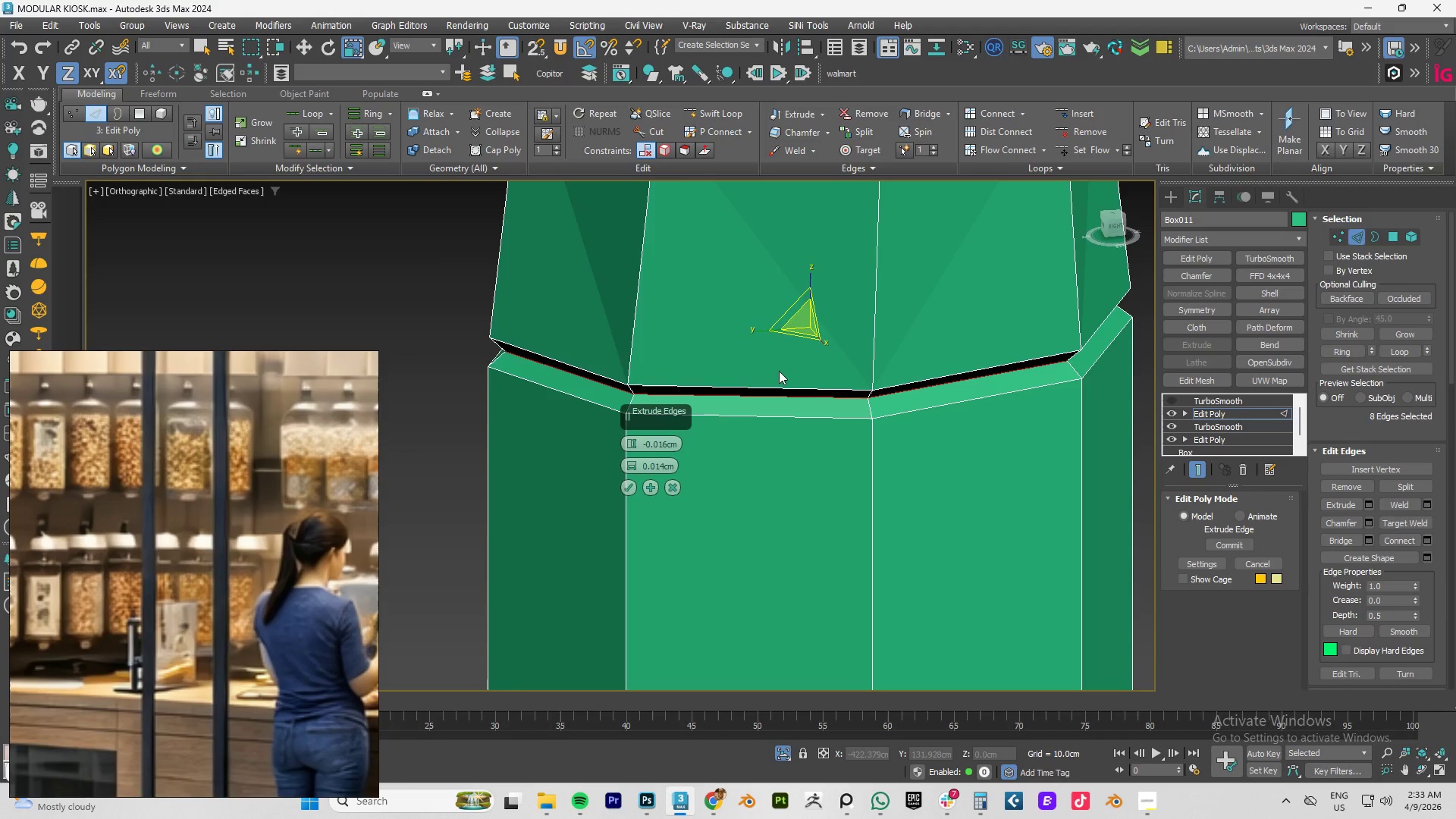 
hold_key(key=AltLeft, duration=18.72)
scroll: coordinate [779, 371], scroll_direction: up, amount: 2.0
 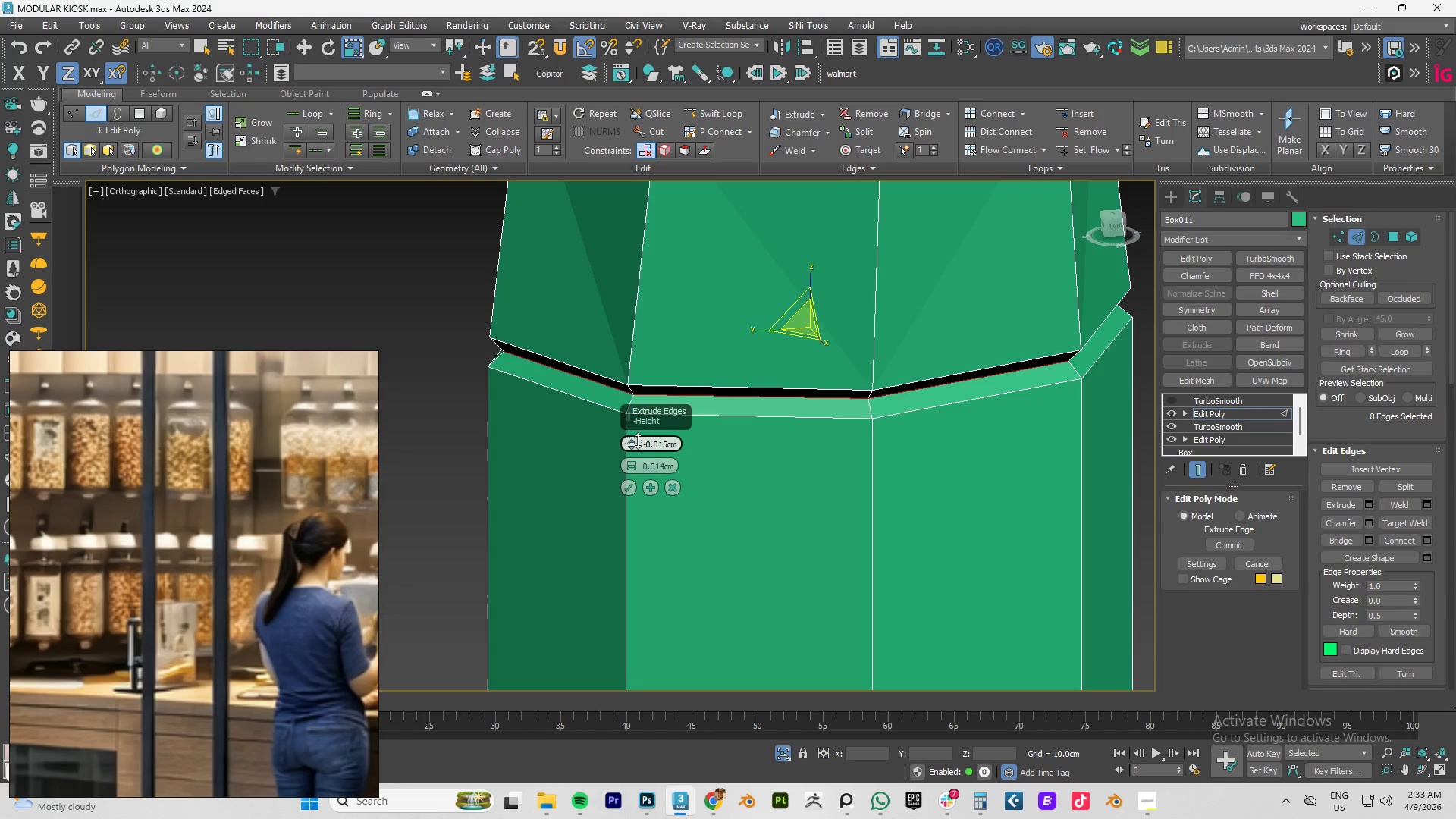 
left_click_drag(start_coordinate=[629, 464], to_coordinate=[629, 470])
 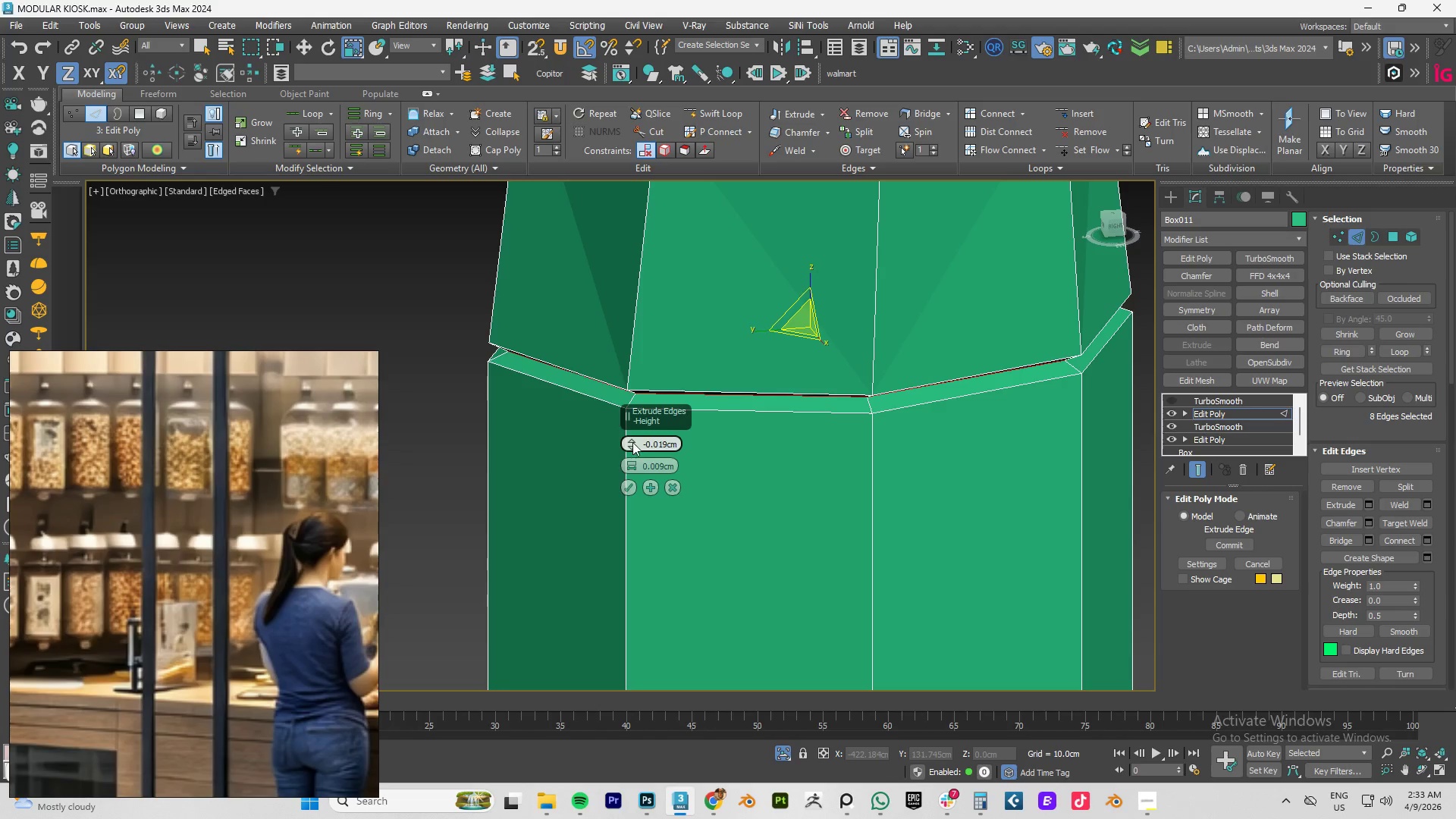 
left_click_drag(start_coordinate=[632, 441], to_coordinate=[638, 430])
 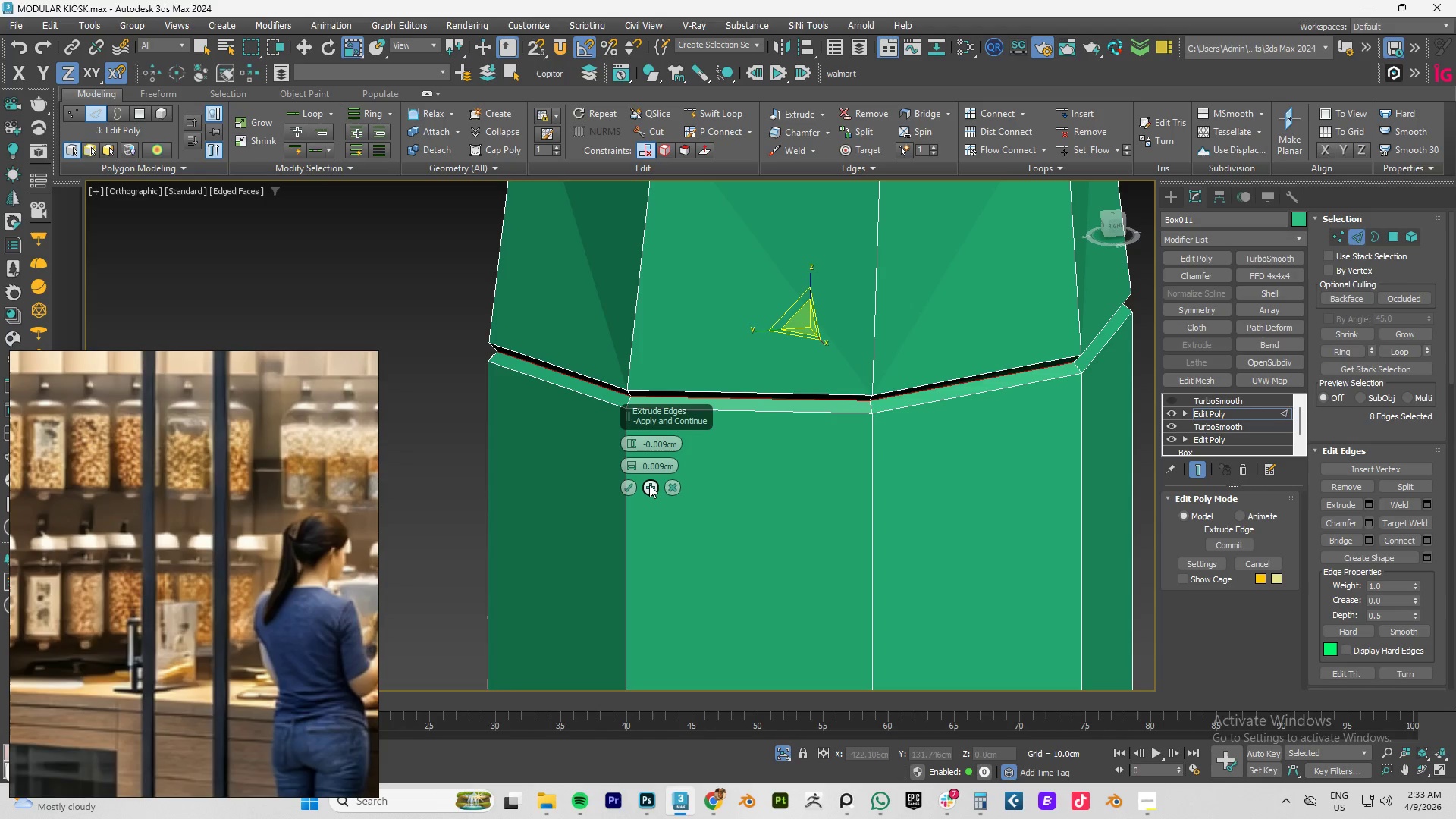 
left_click([648, 485])
 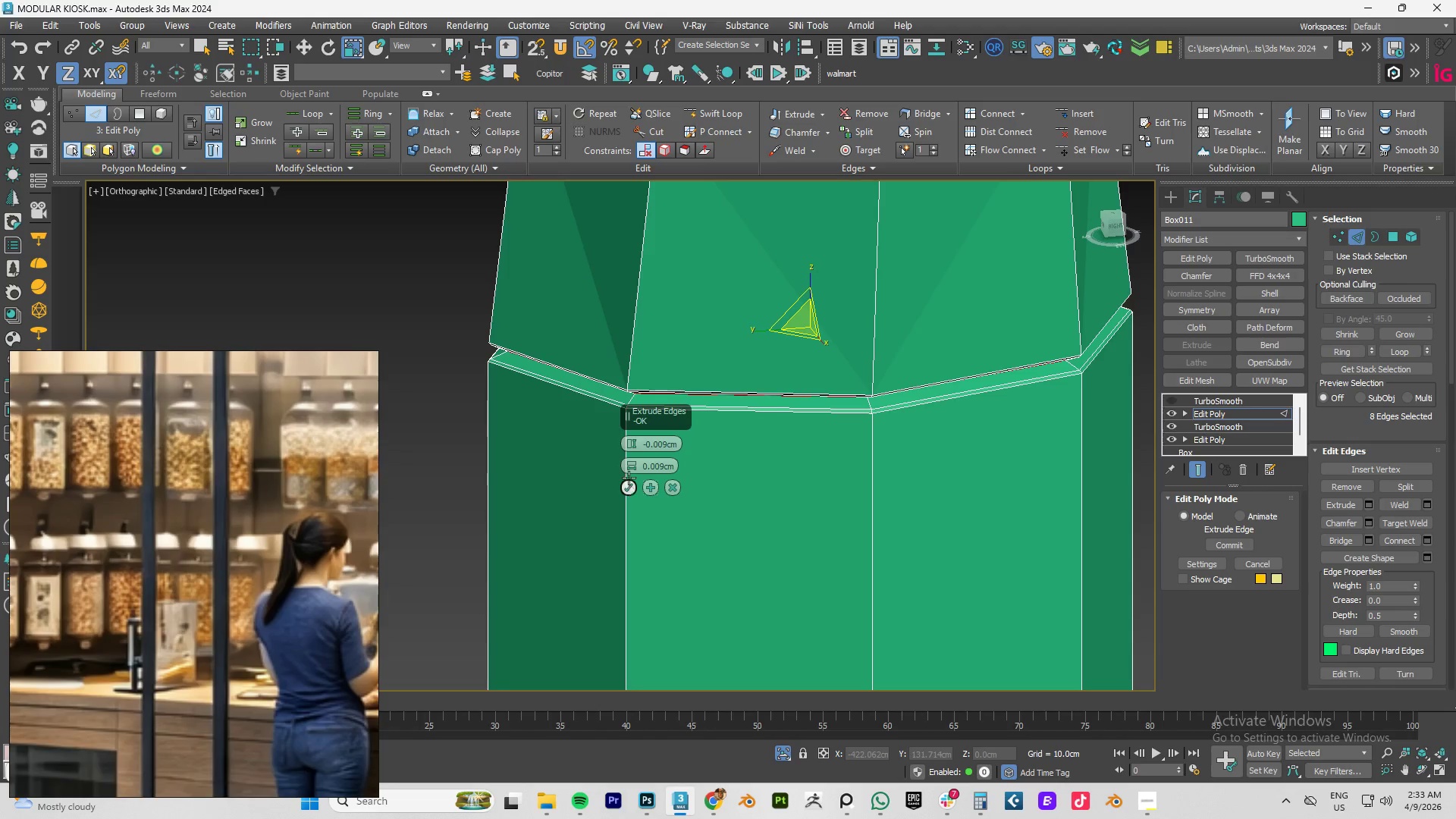 
left_click_drag(start_coordinate=[630, 463], to_coordinate=[633, 469])
 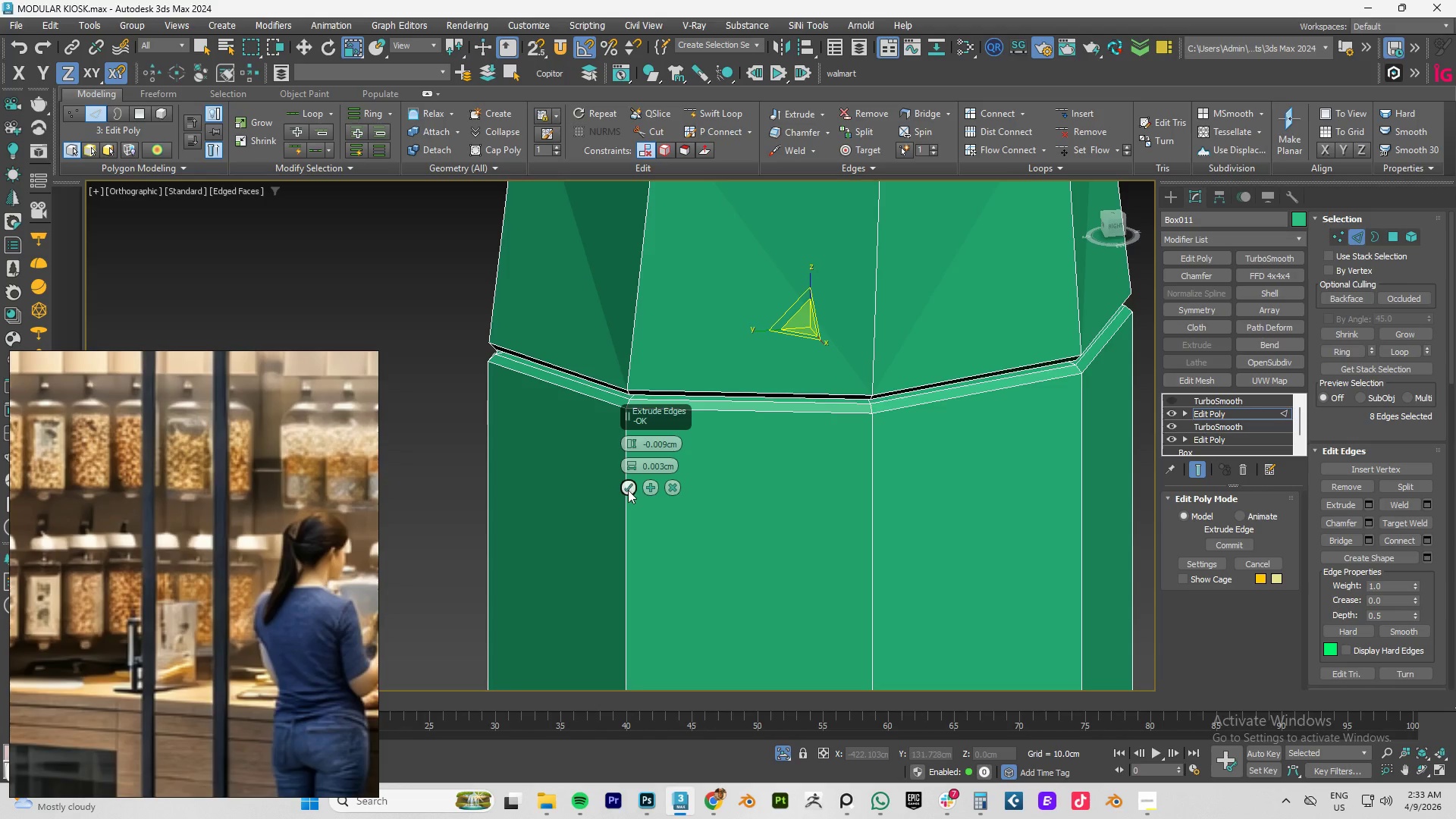 
left_click([628, 490])
 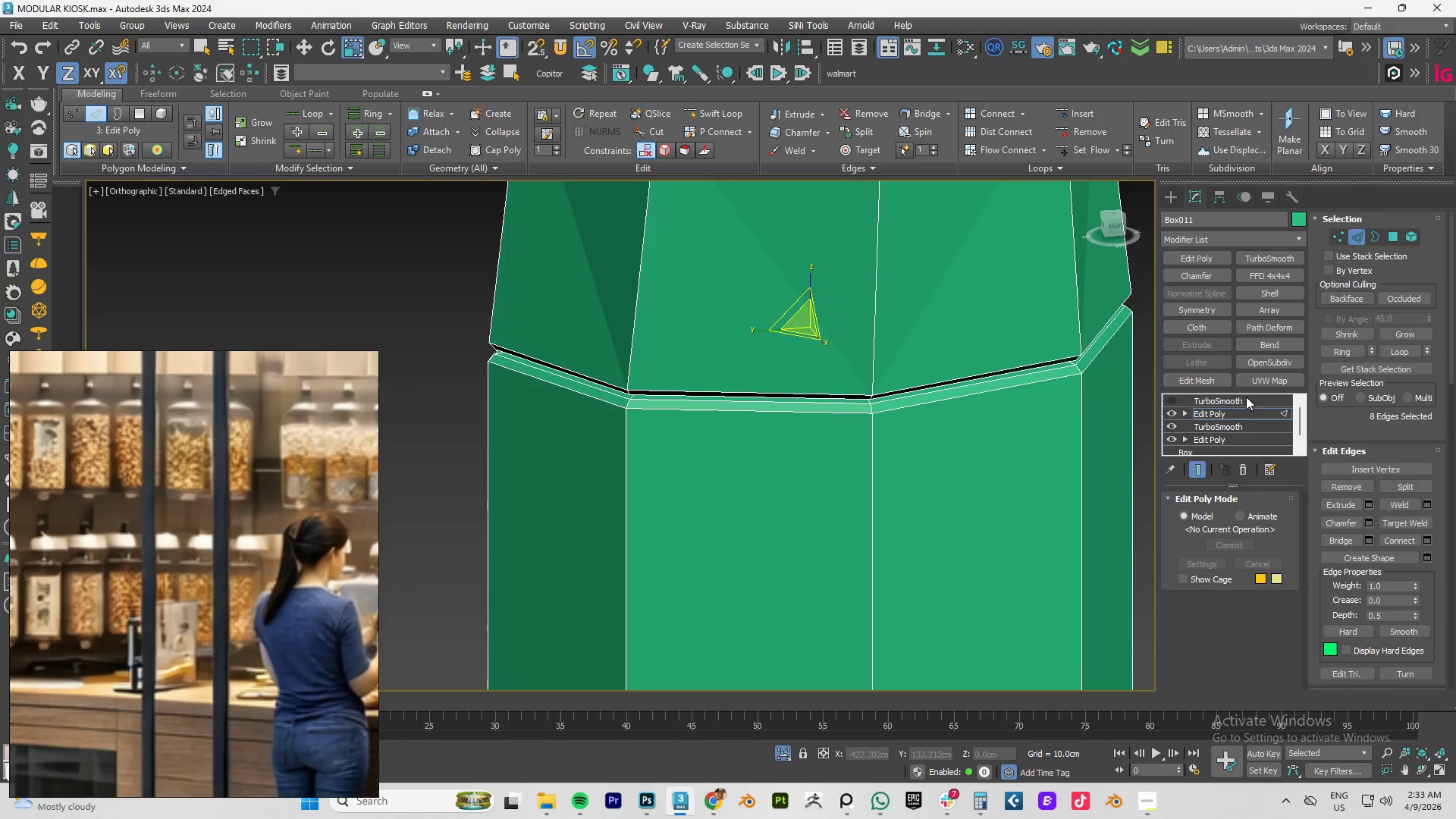 
left_click([1216, 411])
 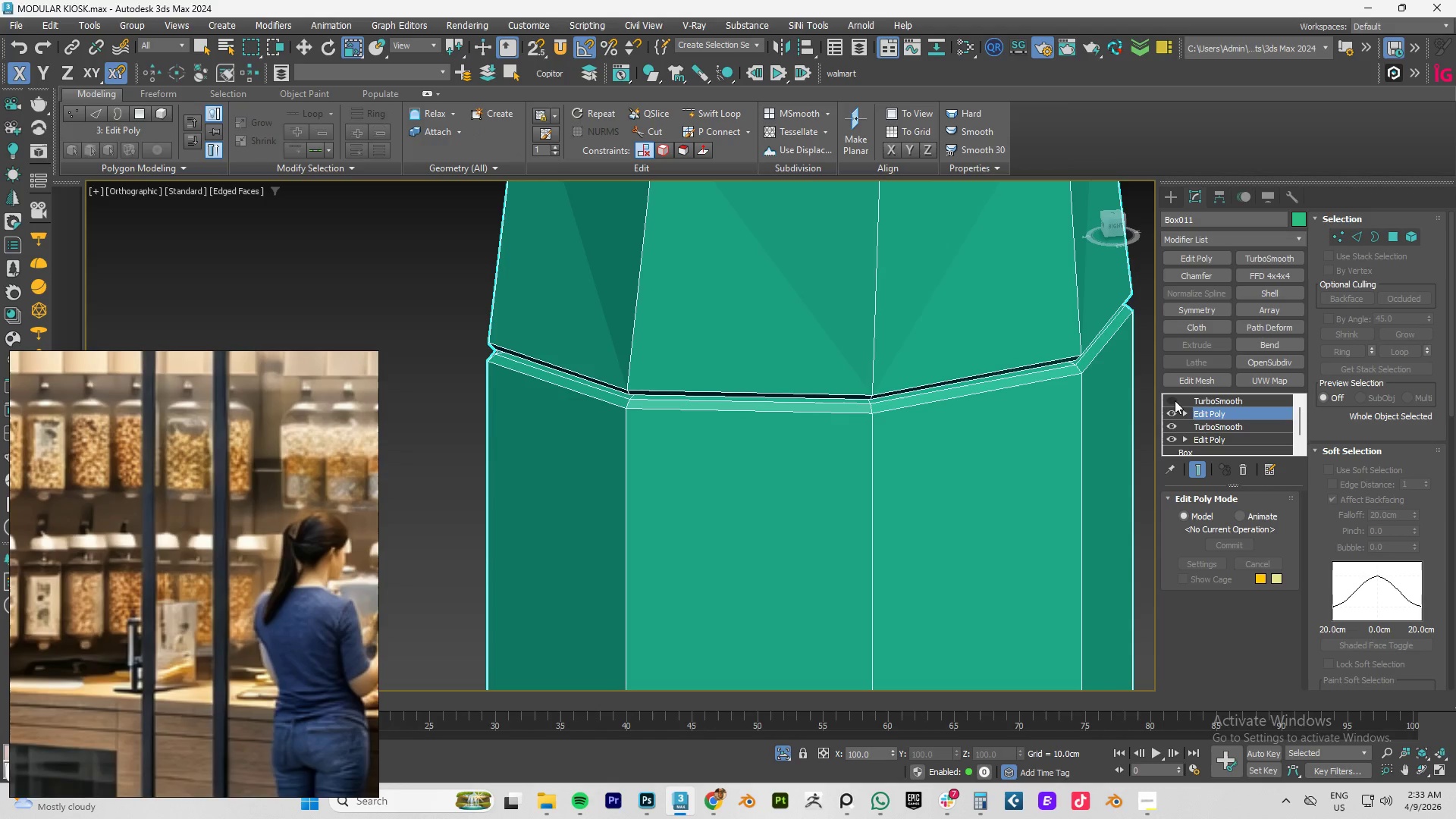 
left_click([1173, 400])
 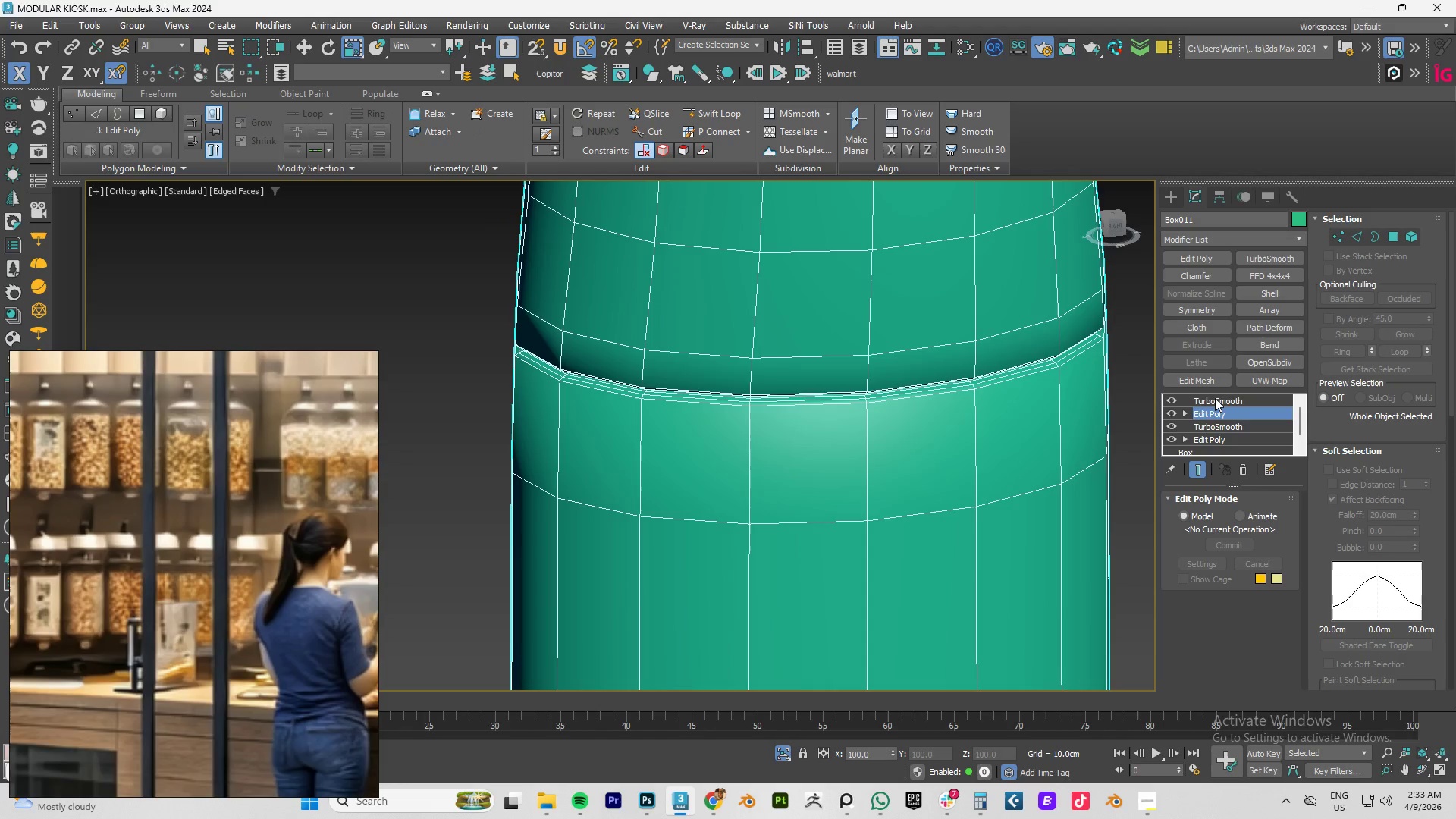 
left_click([1215, 398])
 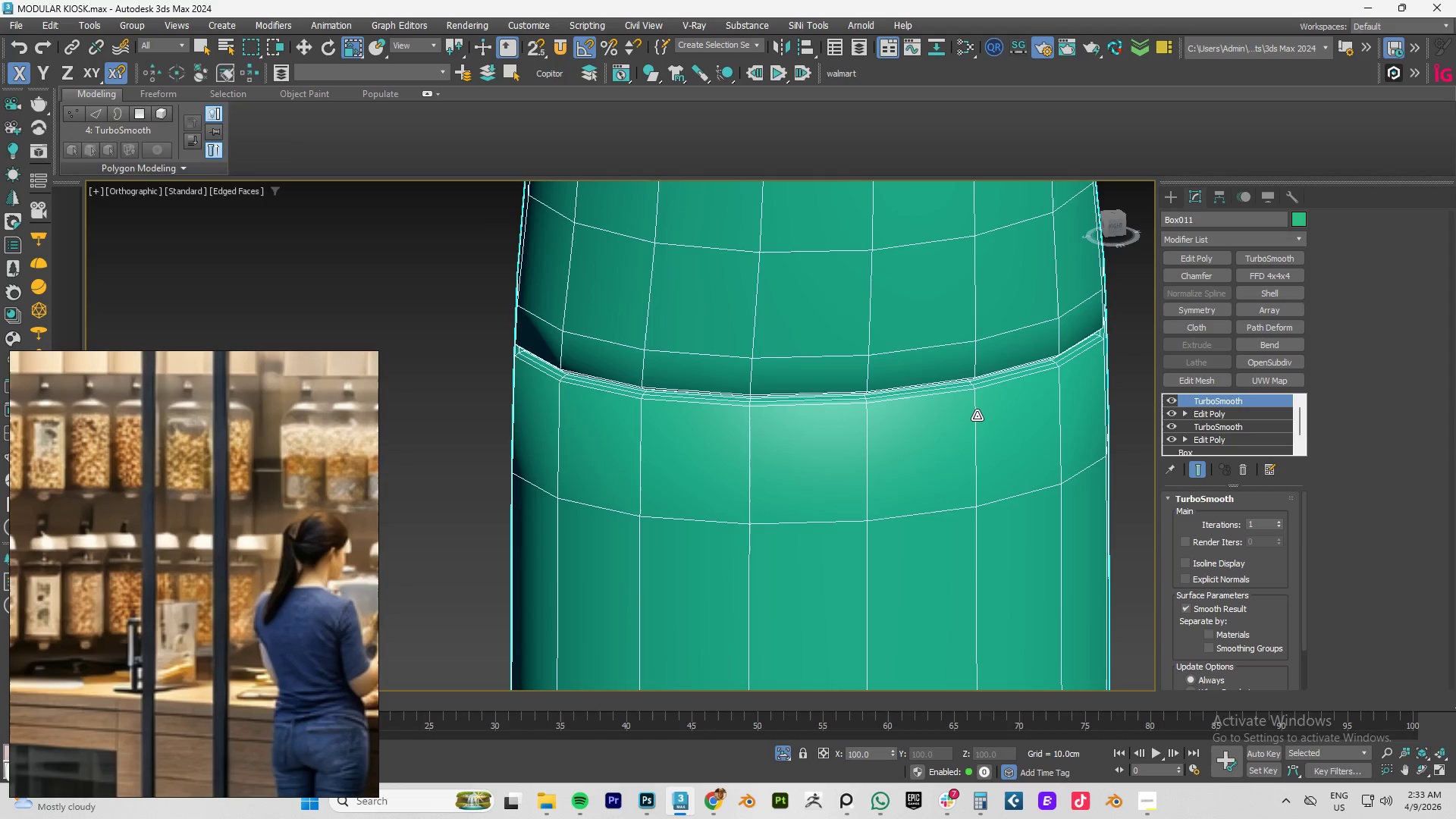 
key(F4)
 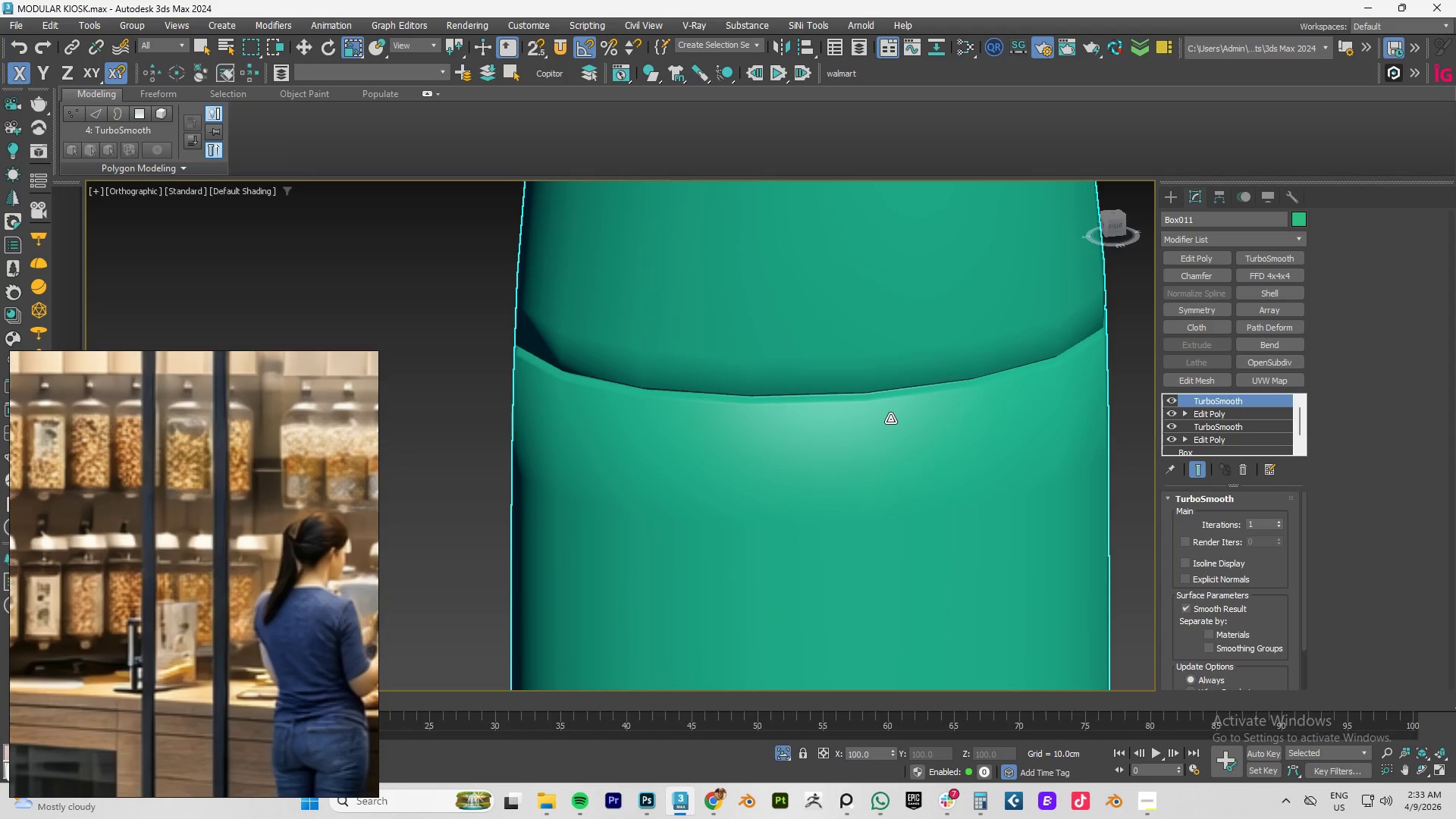 
hold_key(key=AltLeft, duration=0.56)
 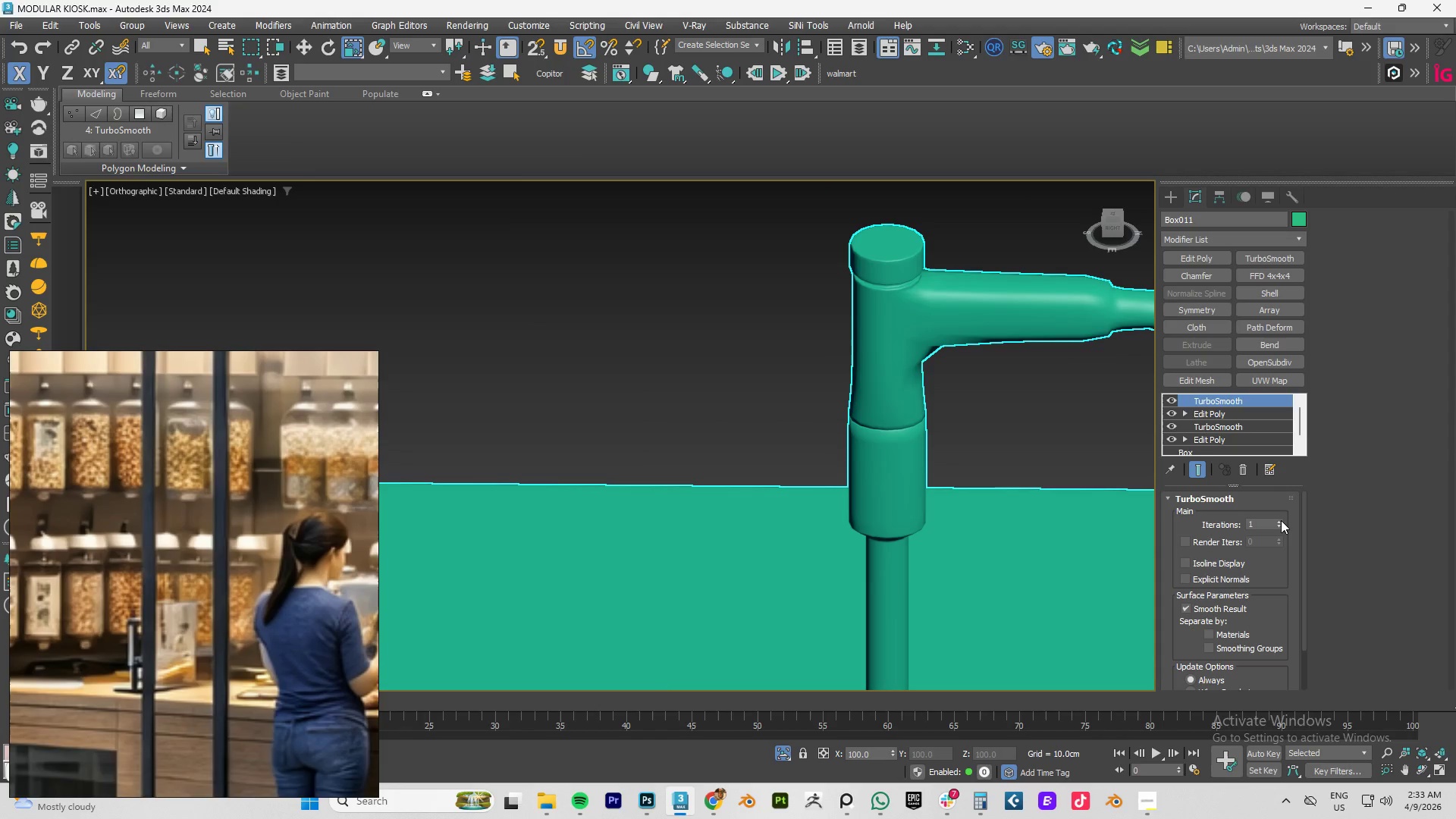 
scroll: coordinate [905, 413], scroll_direction: down, amount: 6.0
 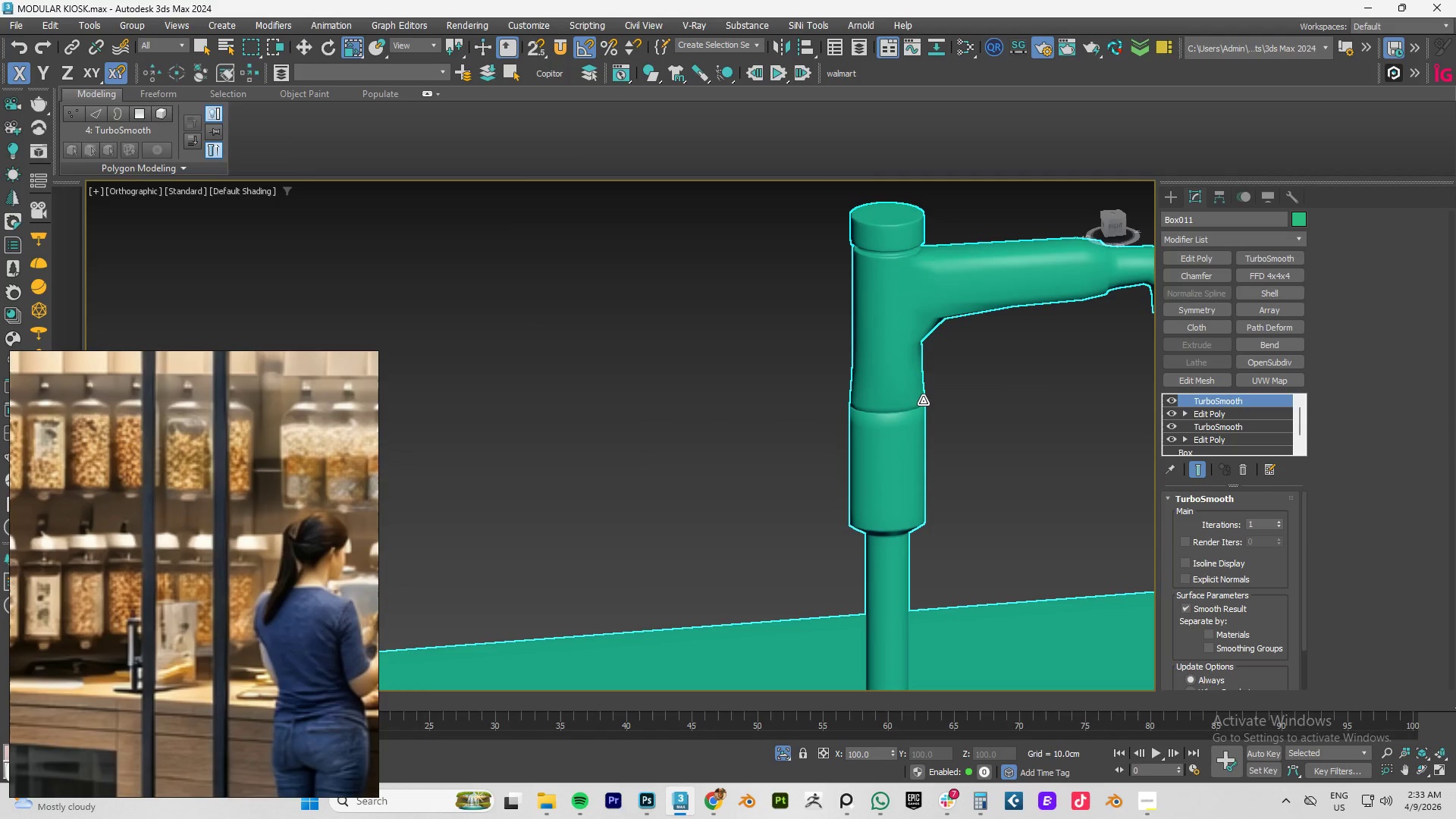 
left_click([1279, 521])
 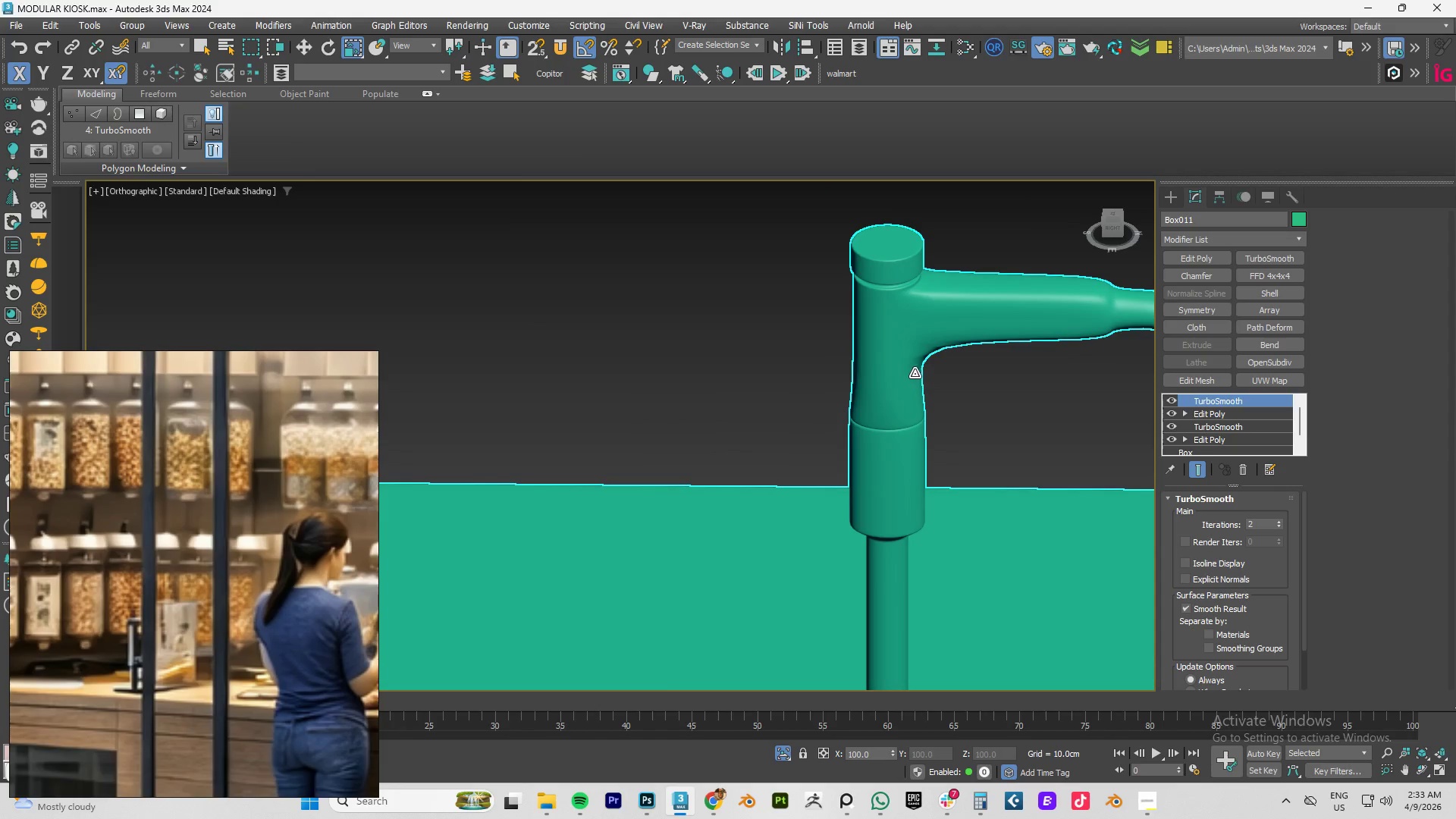 
hold_key(key=AltLeft, duration=0.77)
 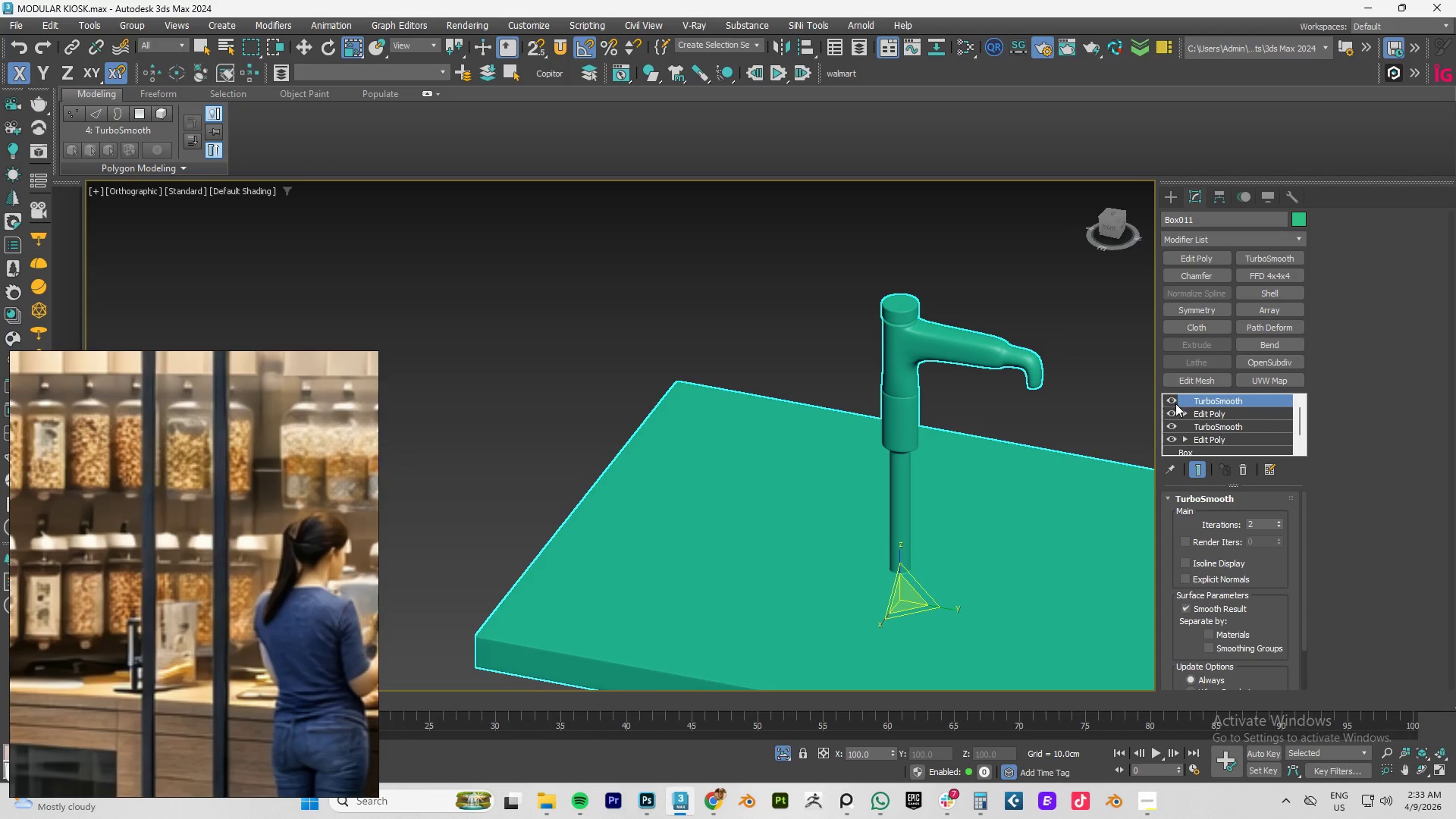 
scroll: coordinate [913, 366], scroll_direction: down, amount: 2.0
 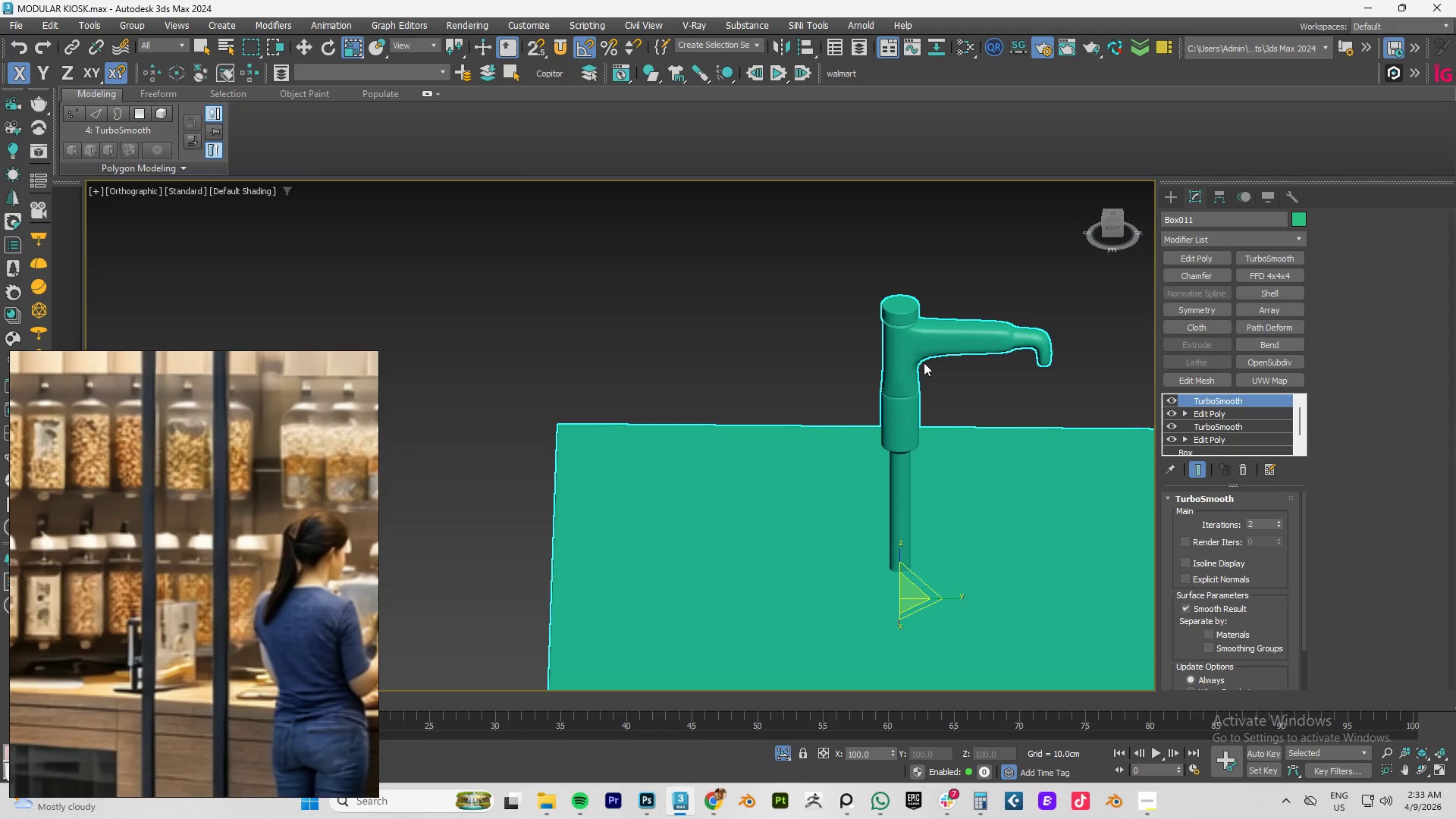 
left_click([1176, 399])
 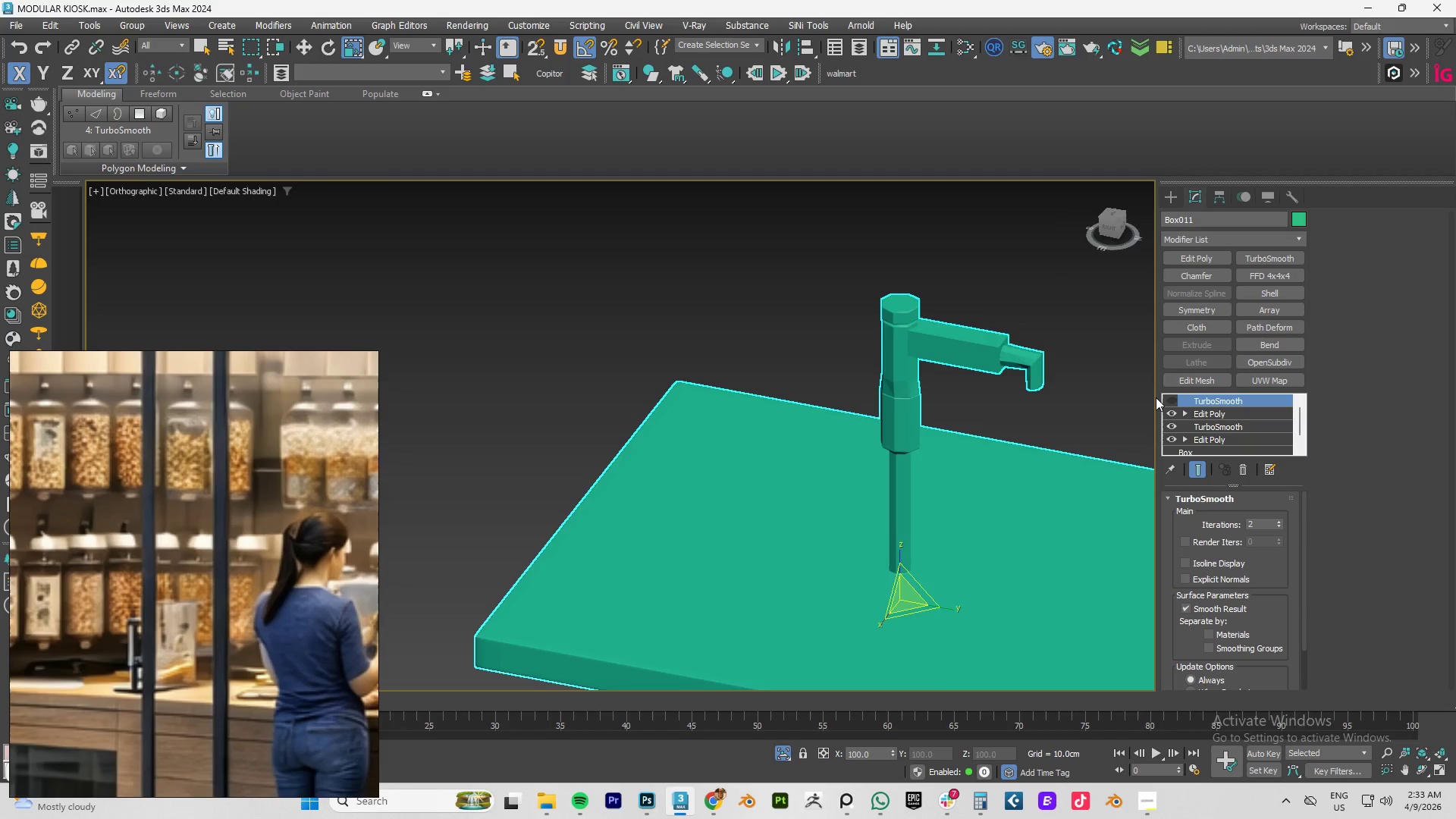 
key(F4)
 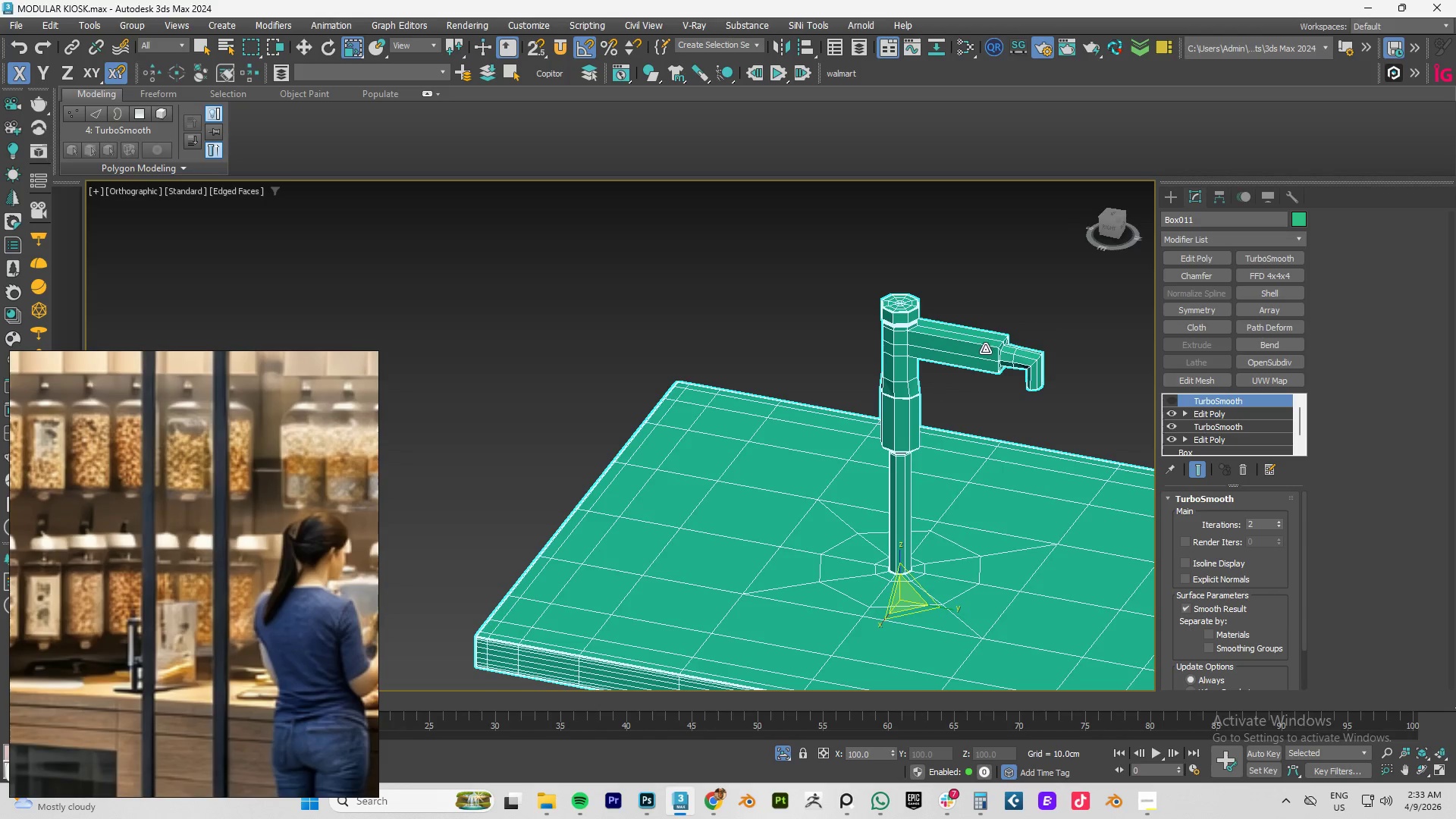 
scroll: coordinate [1037, 384], scroll_direction: up, amount: 5.0
 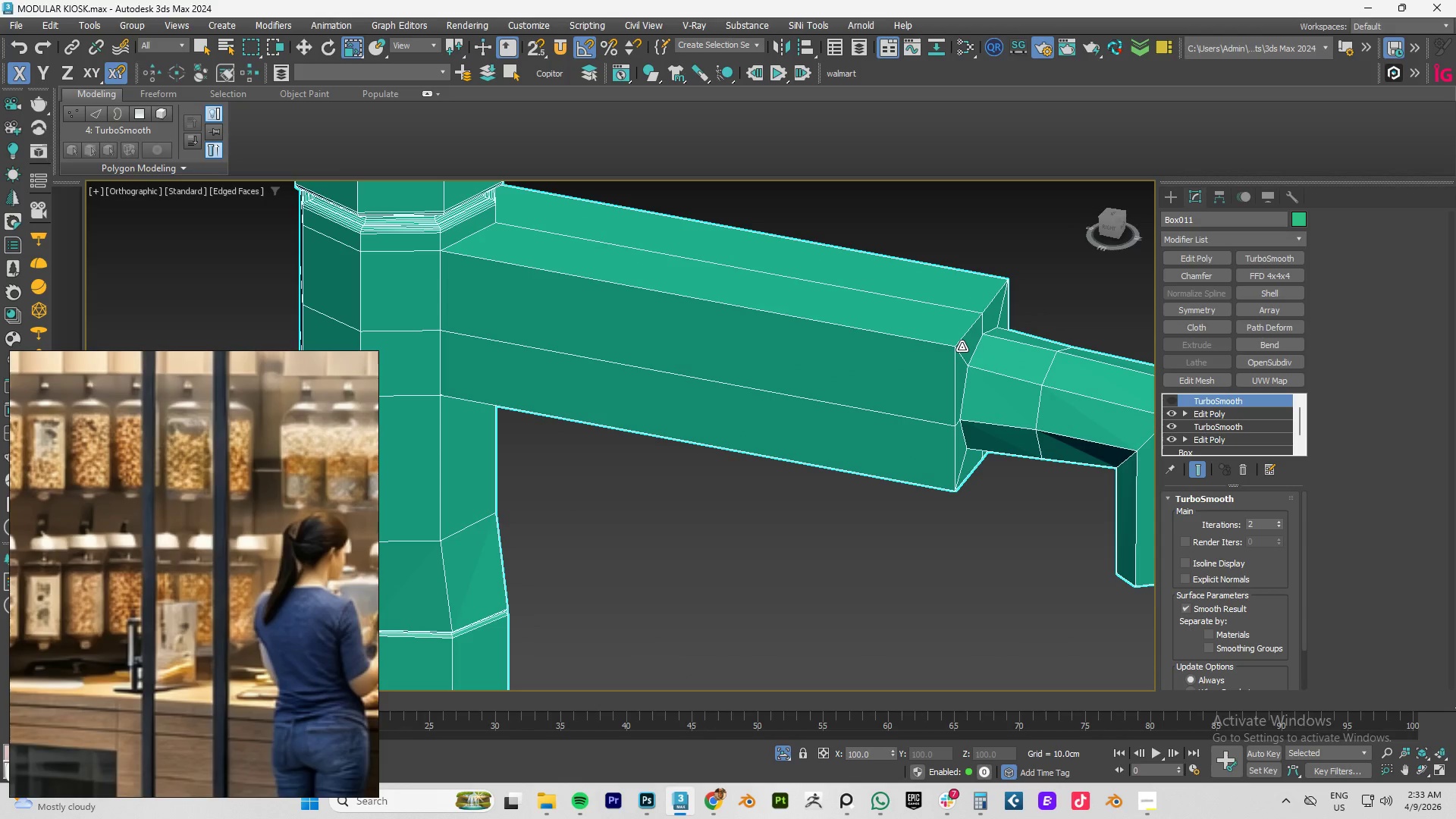 
key(2)
 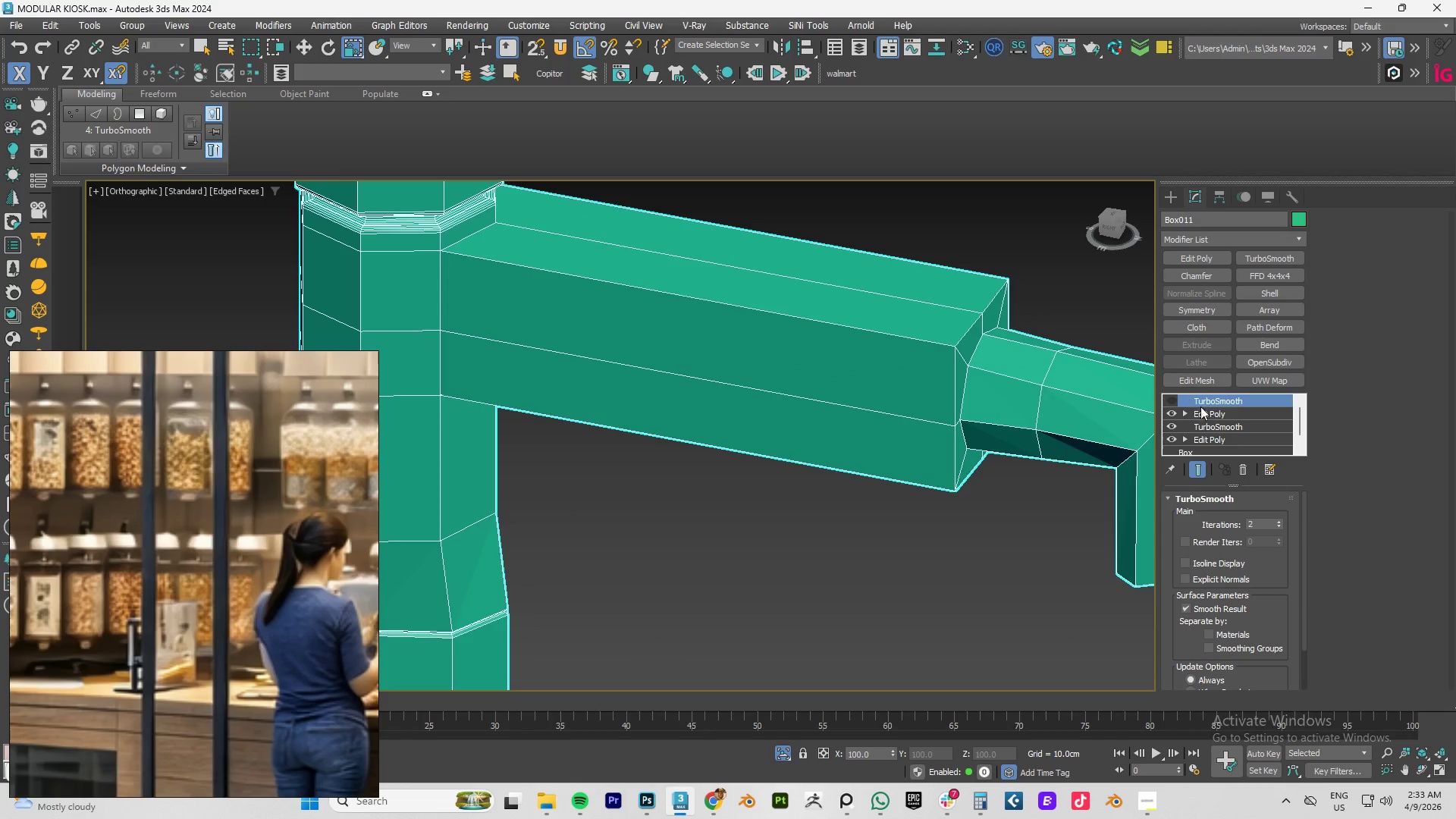 
left_click([1206, 411])
 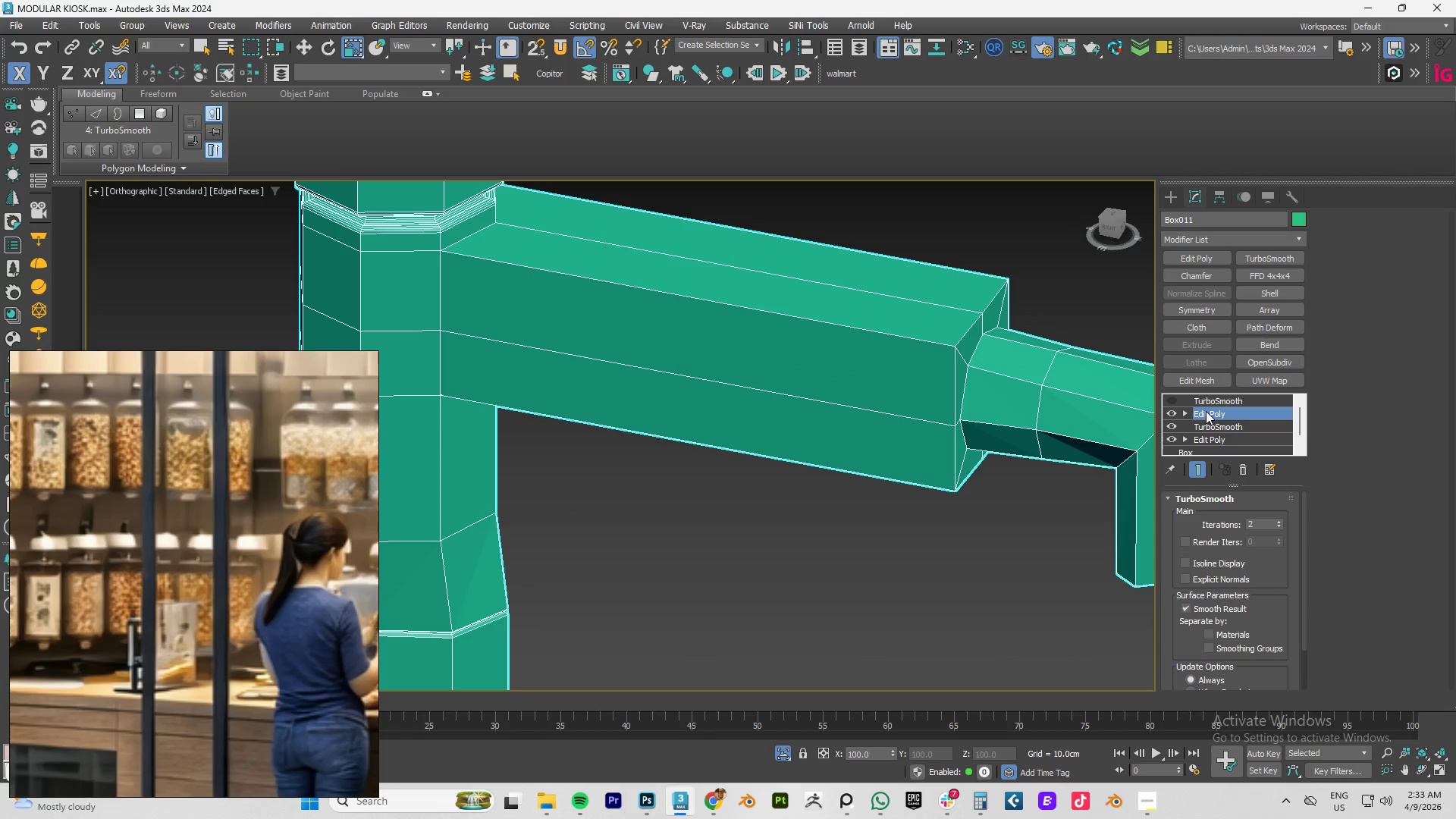 
key(2)
 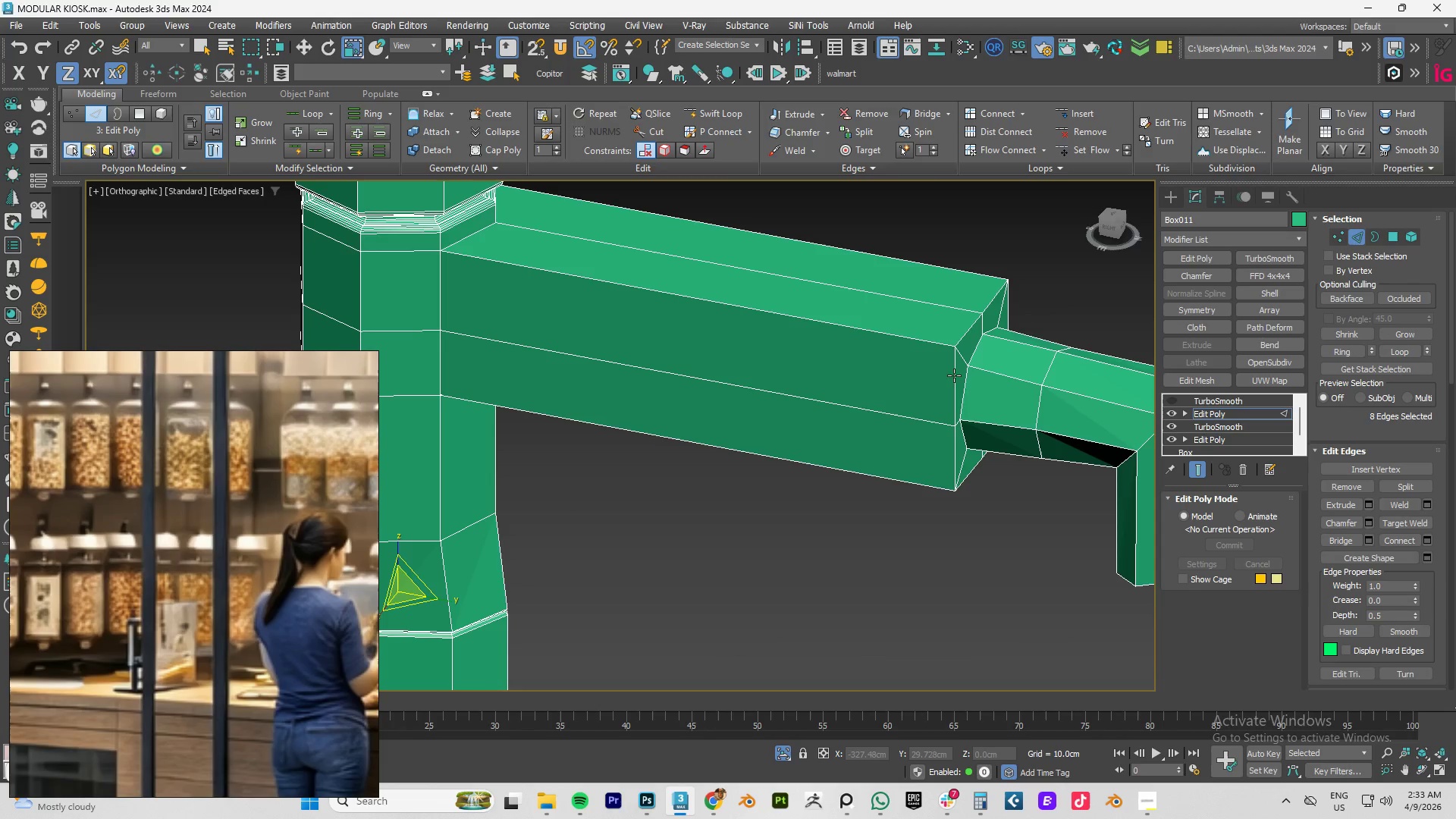 
double_click([954, 375])
 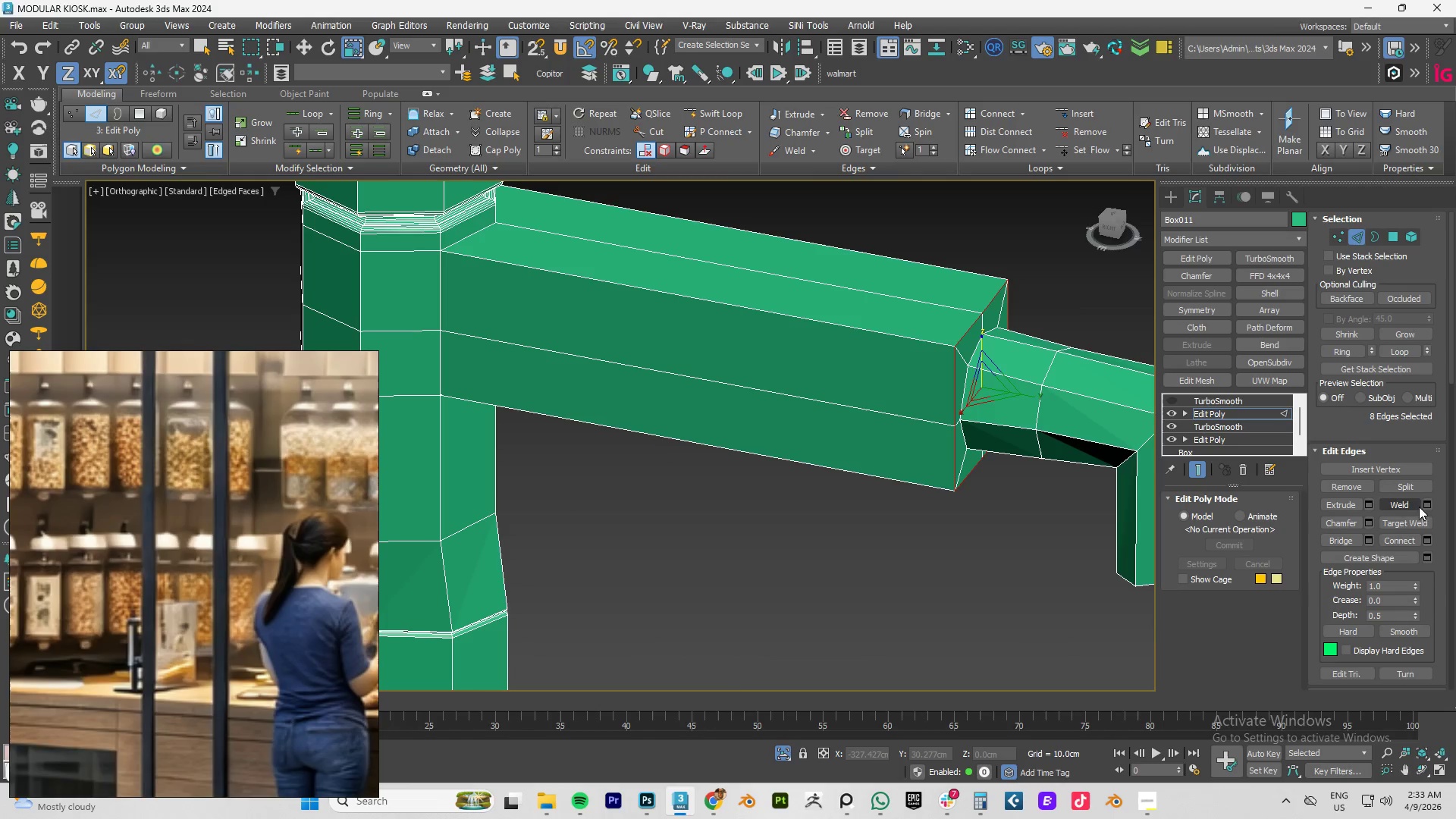 
left_click([1368, 502])
 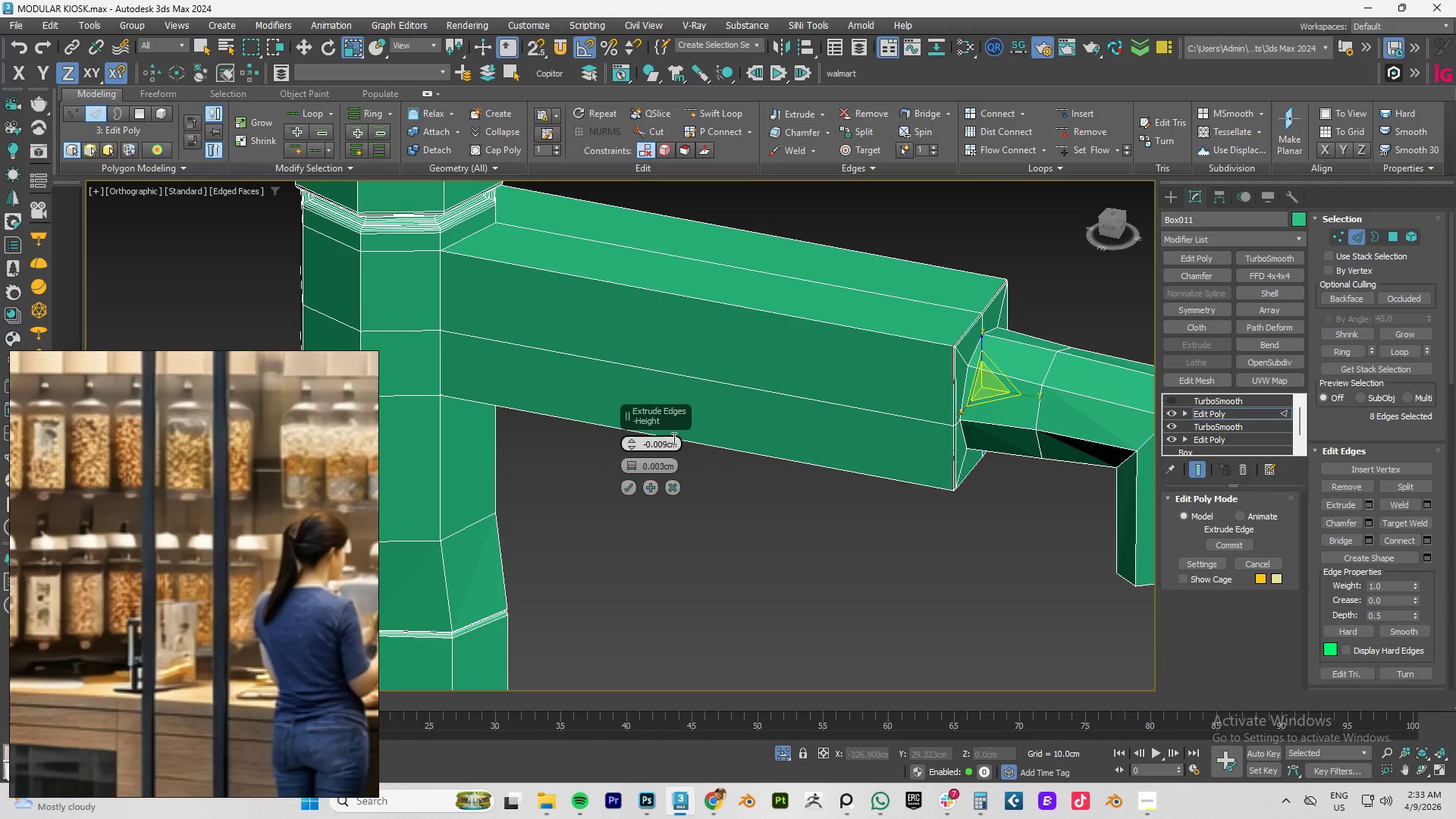 
left_click([670, 485])
 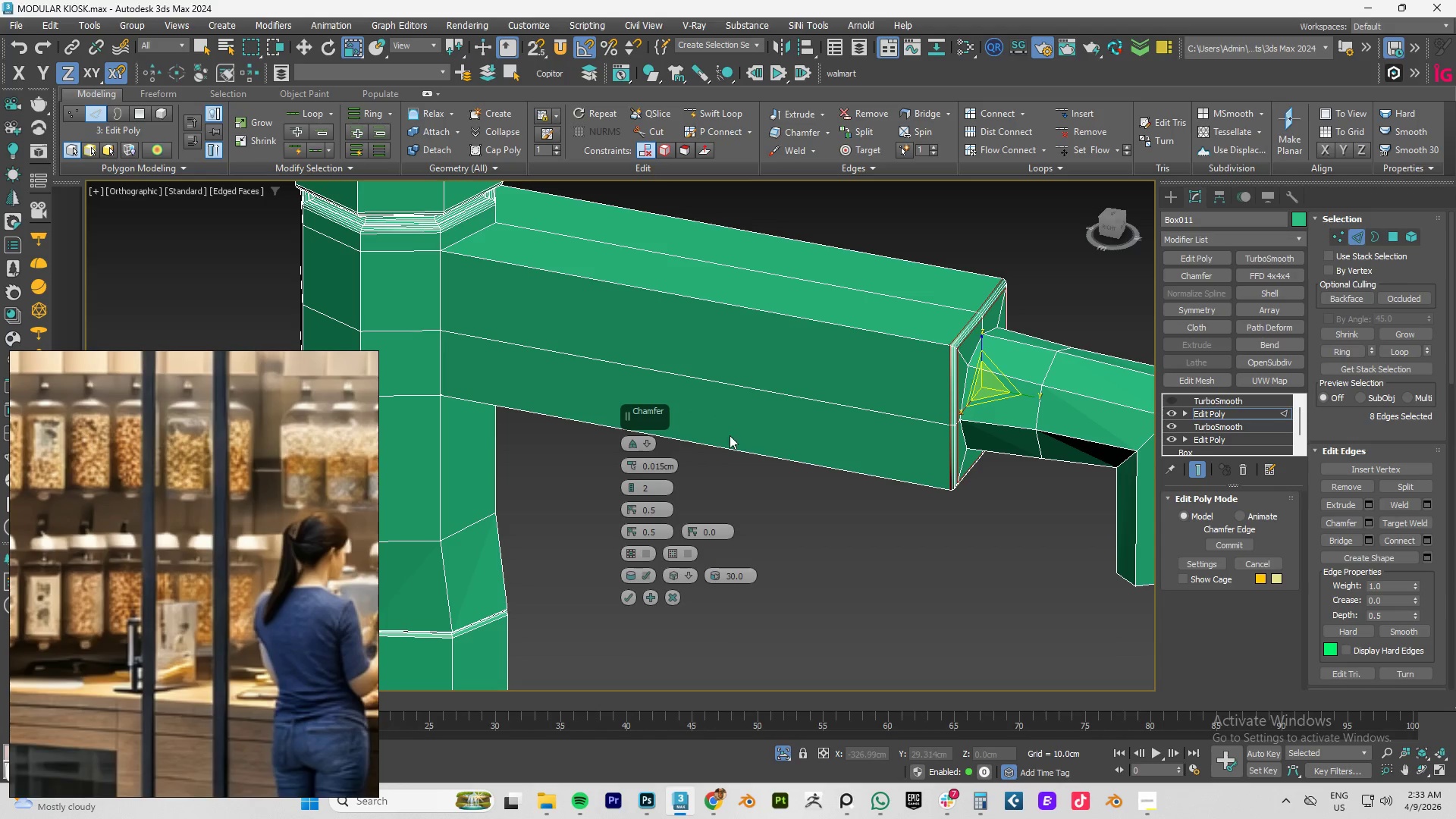 
hold_key(key=AltLeft, duration=0.58)
 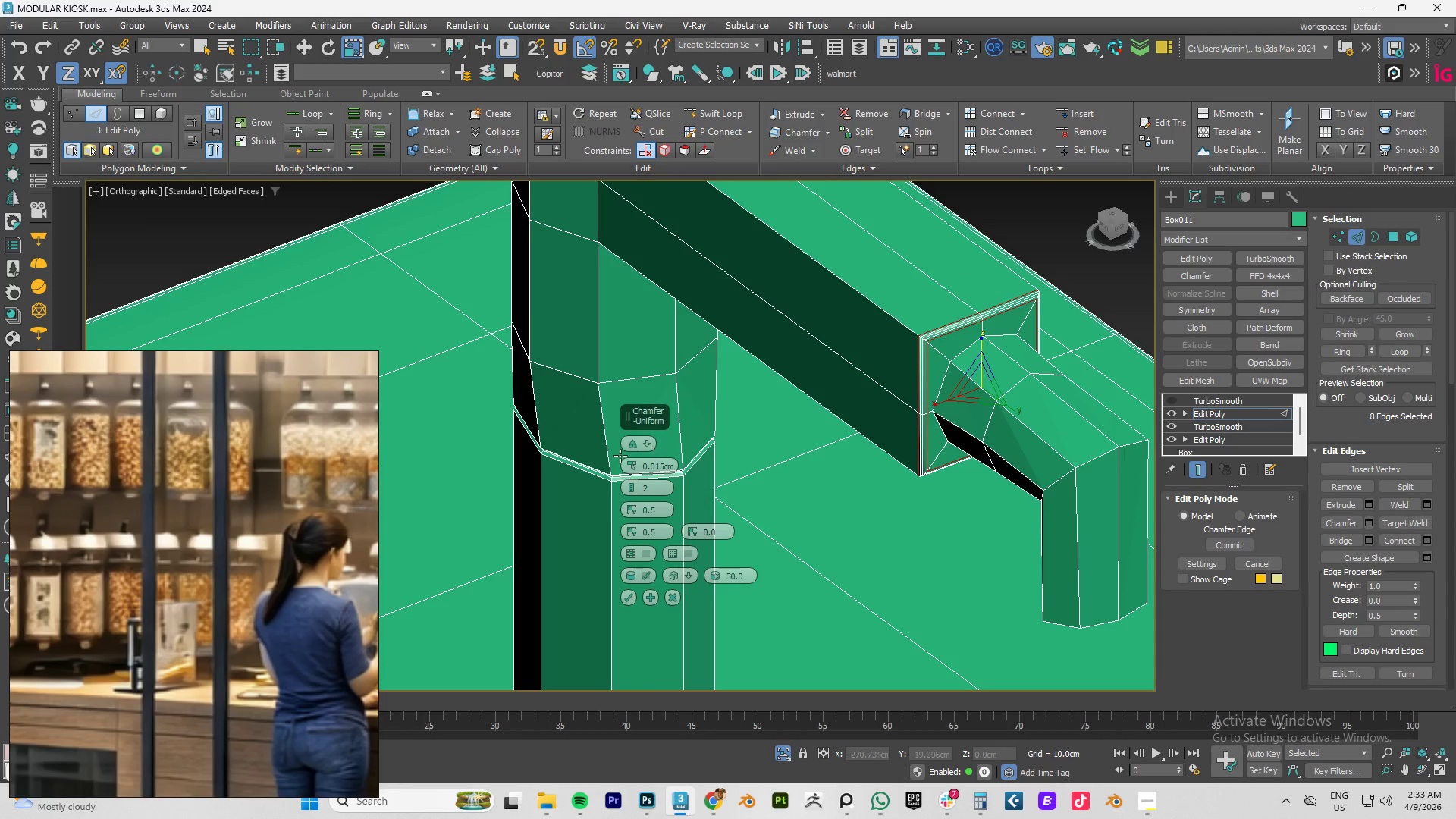 
left_click([632, 489])
 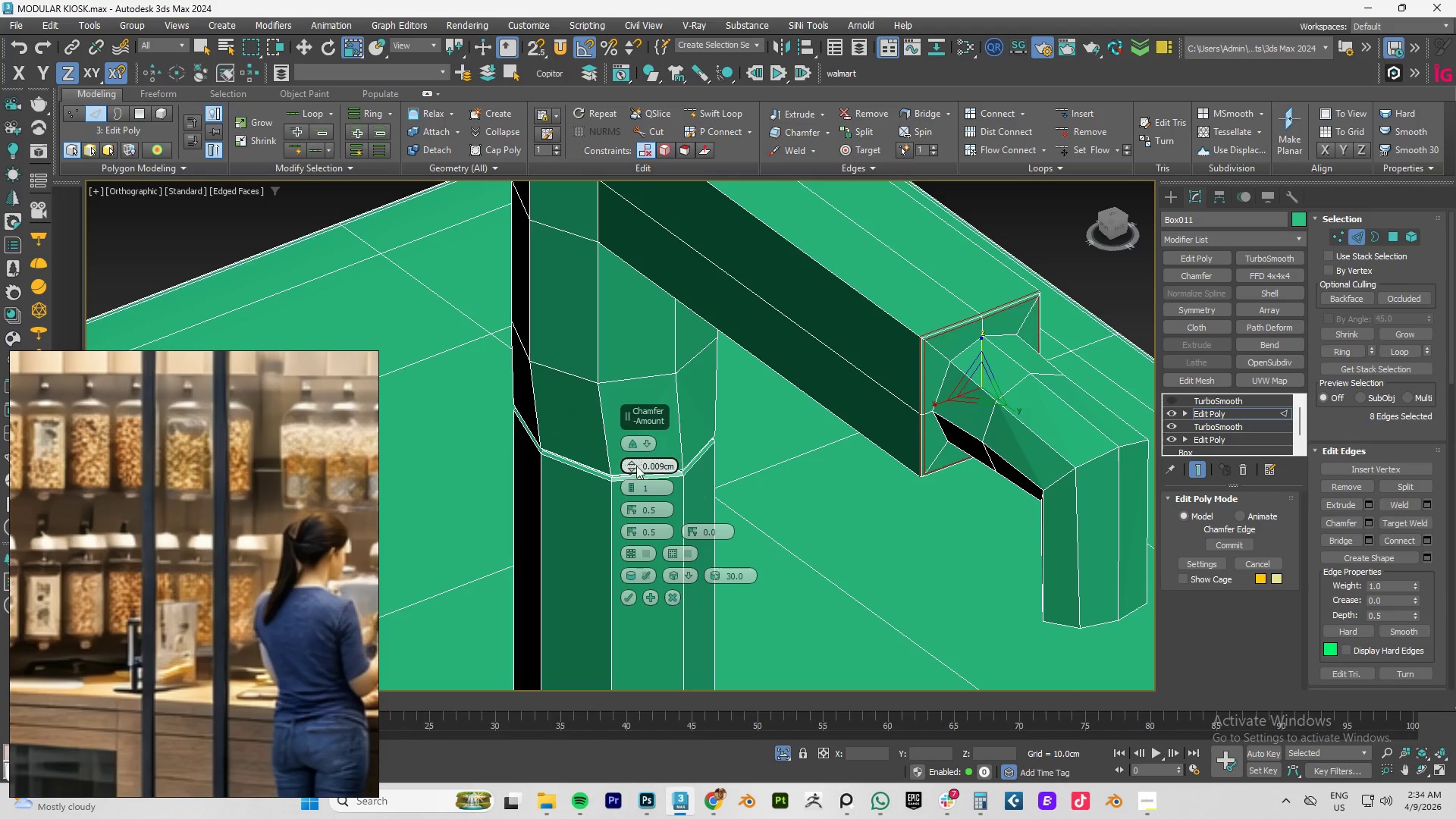 
wait(5.38)
 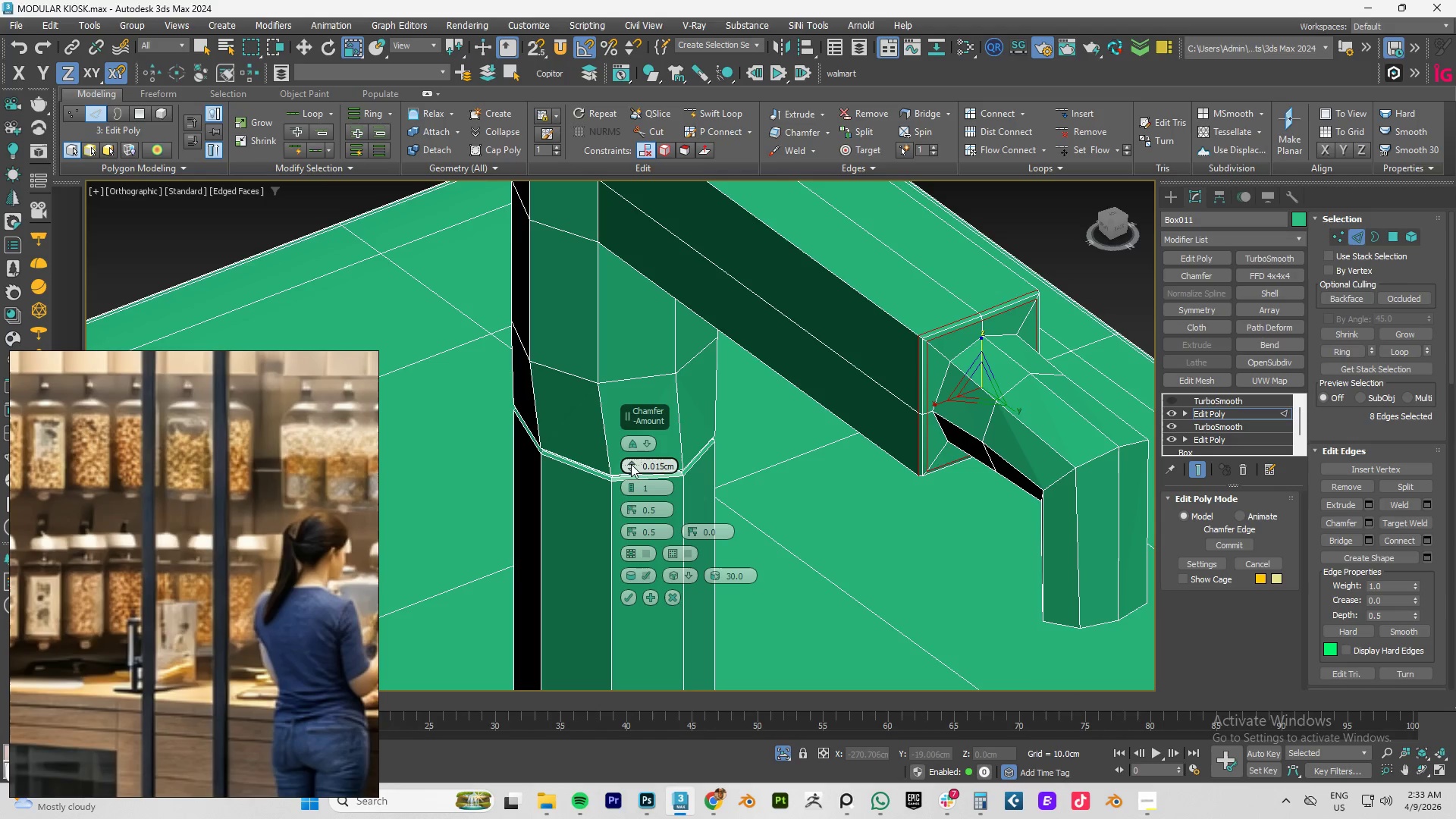 
hold_key(key=ControlLeft, duration=1.44)
left_click([942, 384])
 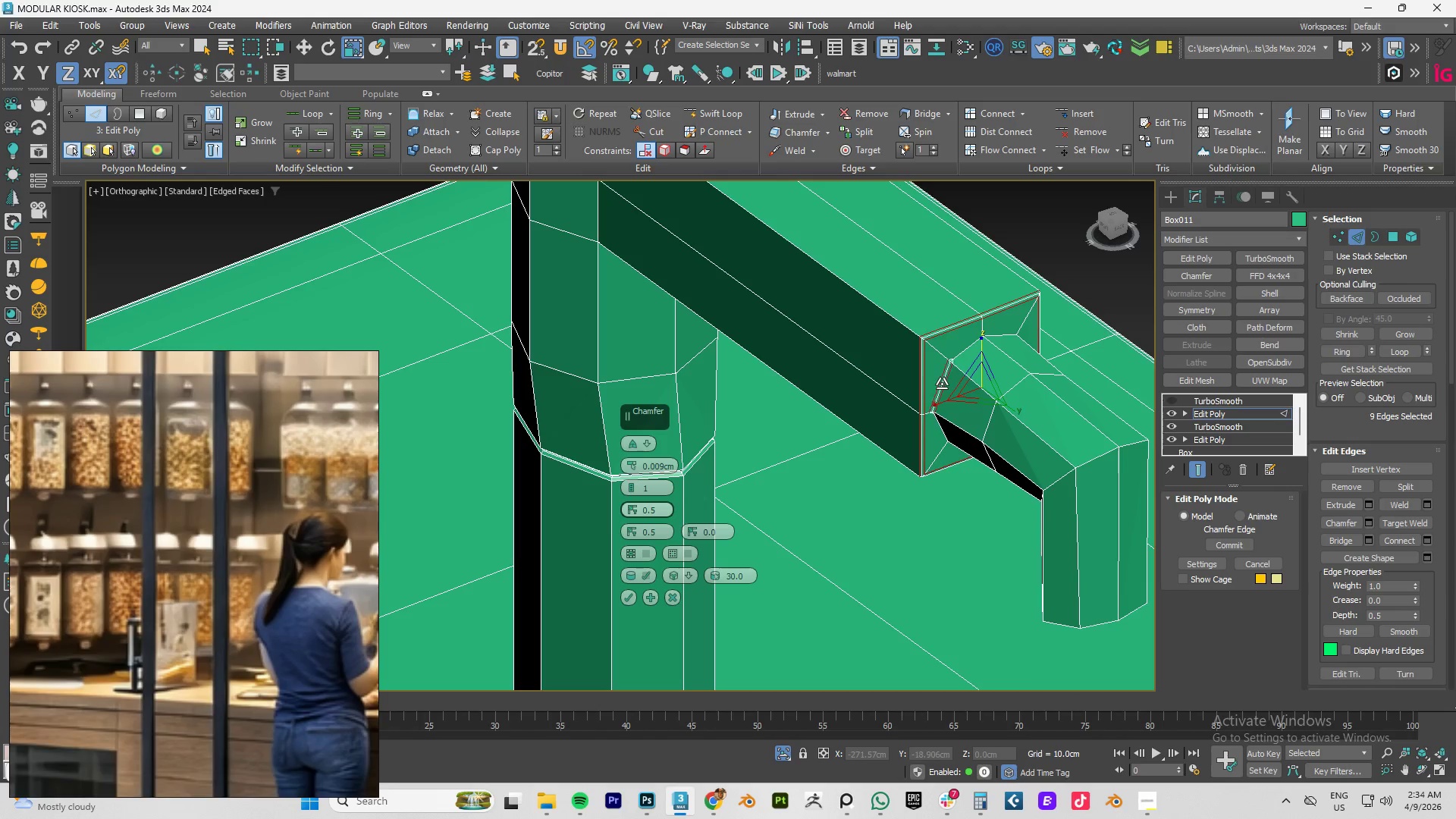 
double_click([942, 384])
 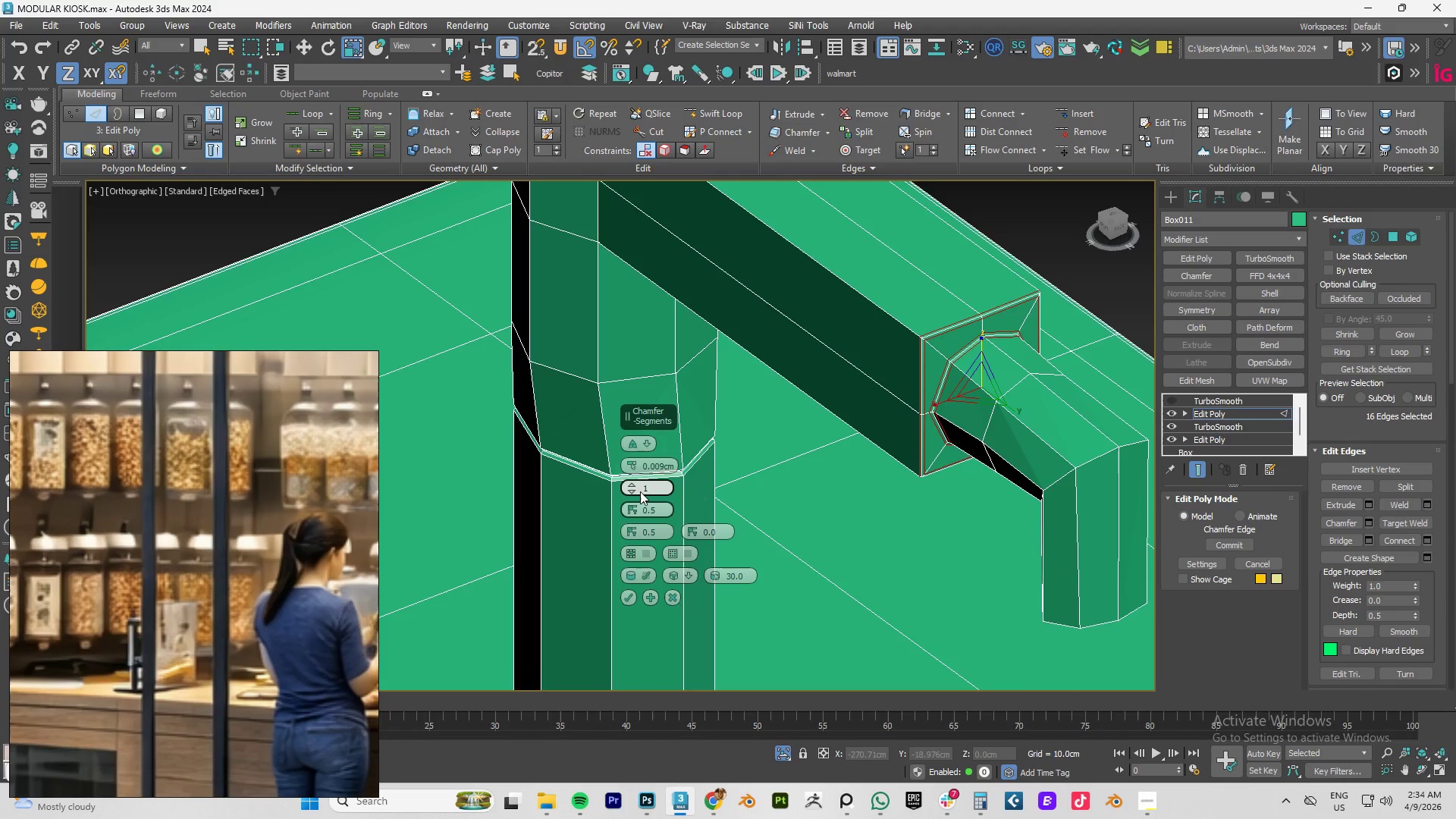 
left_click([628, 483])
 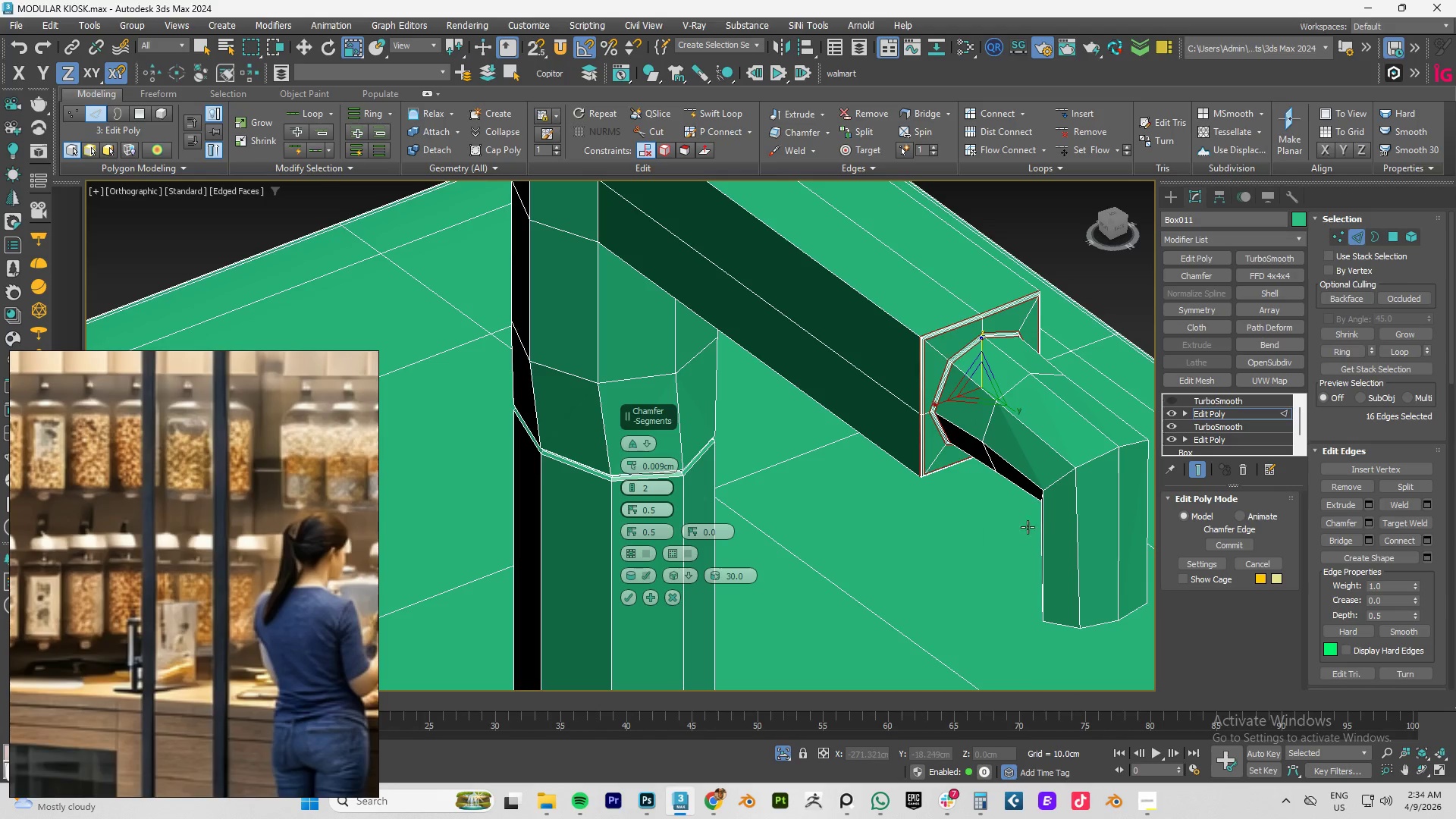 
hold_key(key=ControlLeft, duration=0.94)
double_click([1059, 482])
 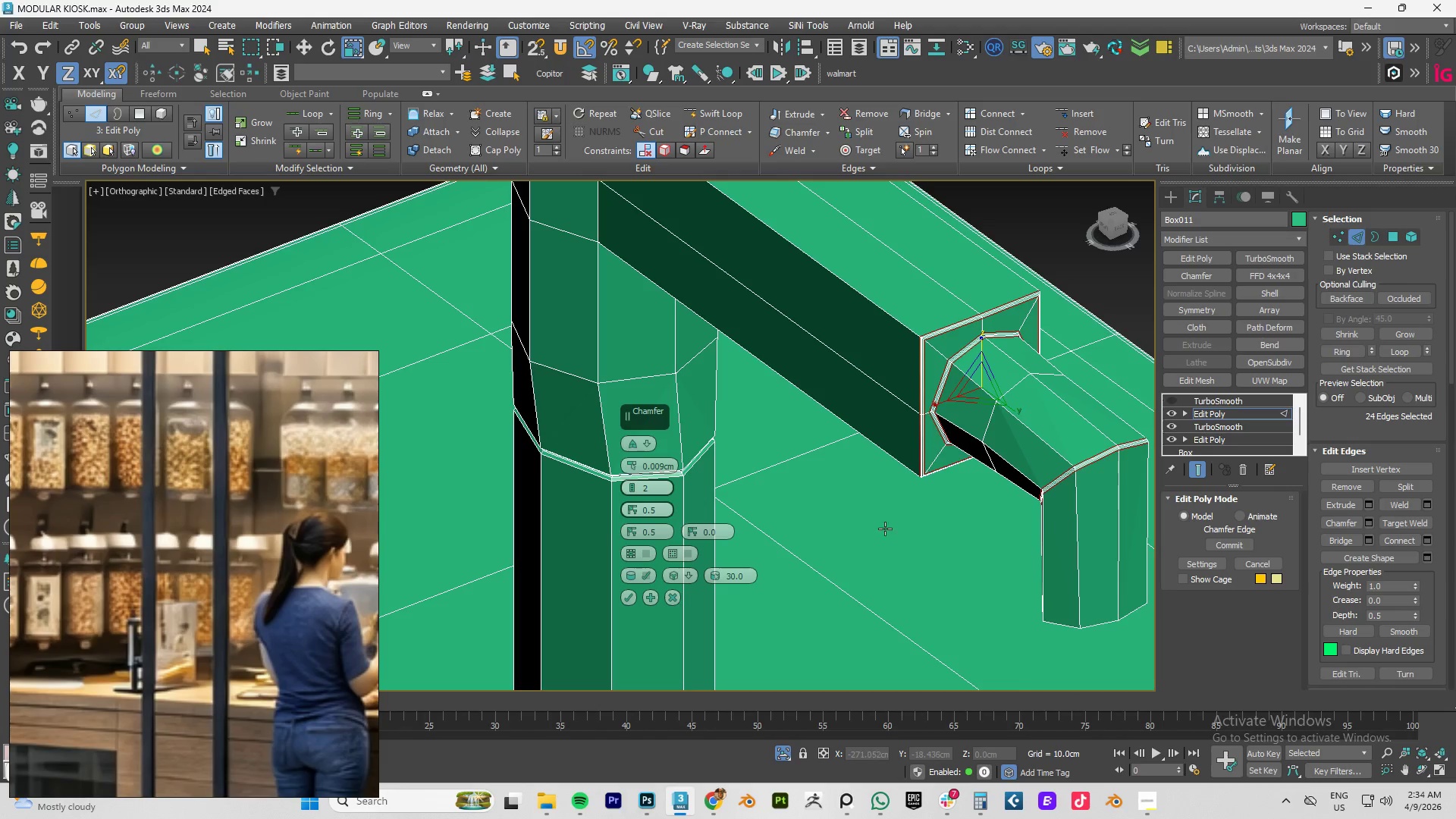 
hold_key(key=AltLeft, duration=1.5)
 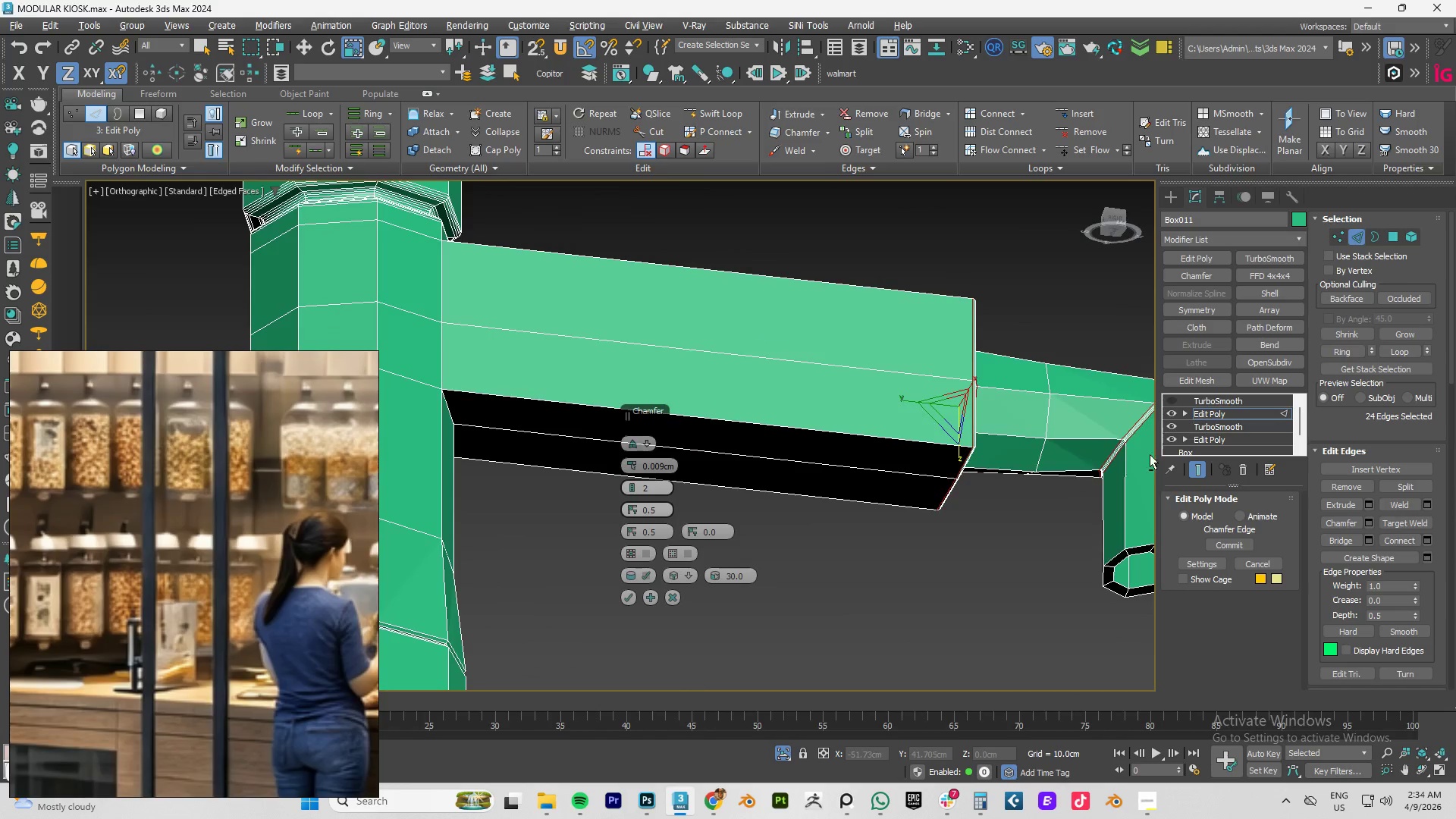 
hold_key(key=AltLeft, duration=0.52)
 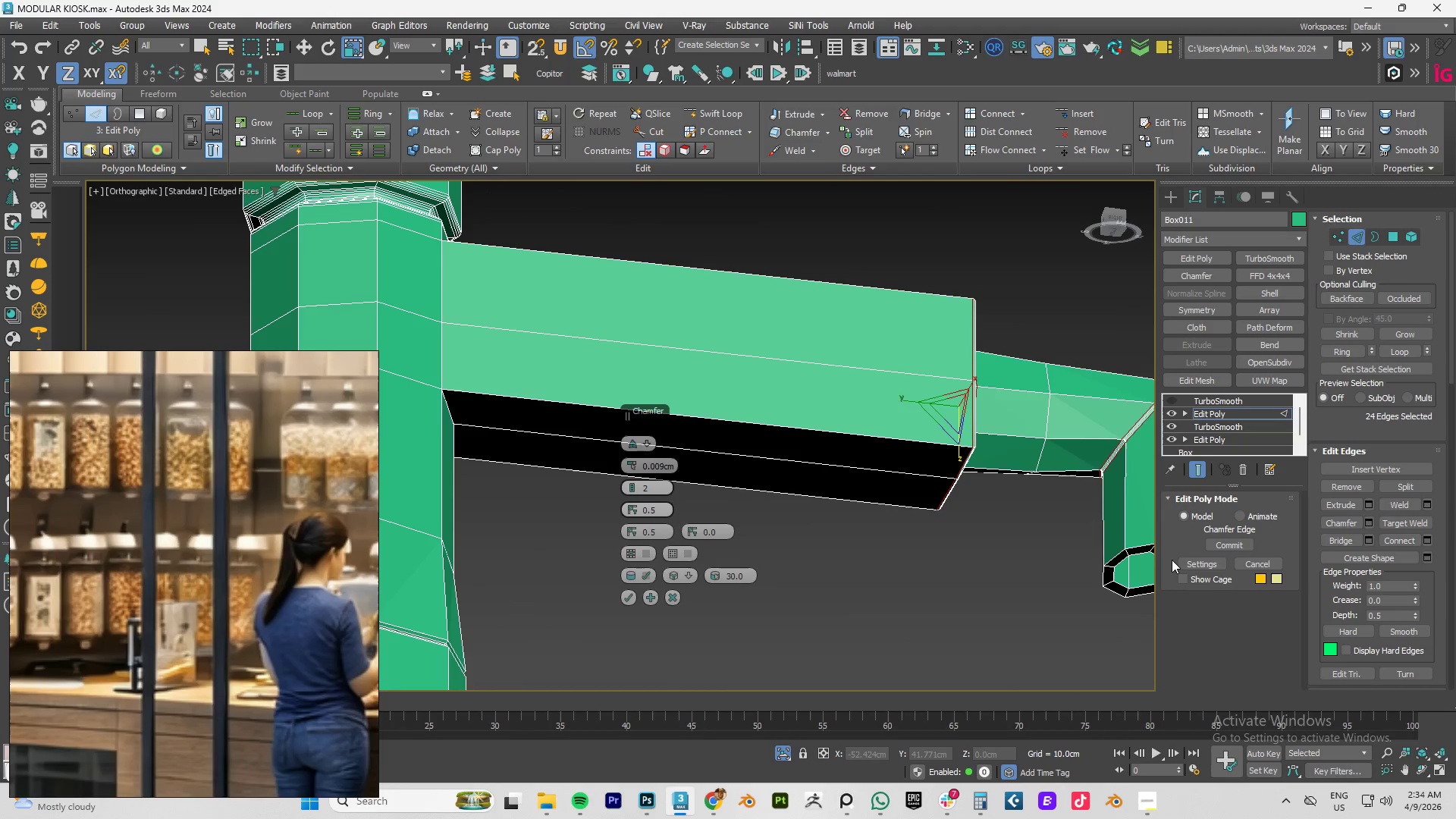 
hold_key(key=ControlLeft, duration=1.34)
left_click([1116, 557])
 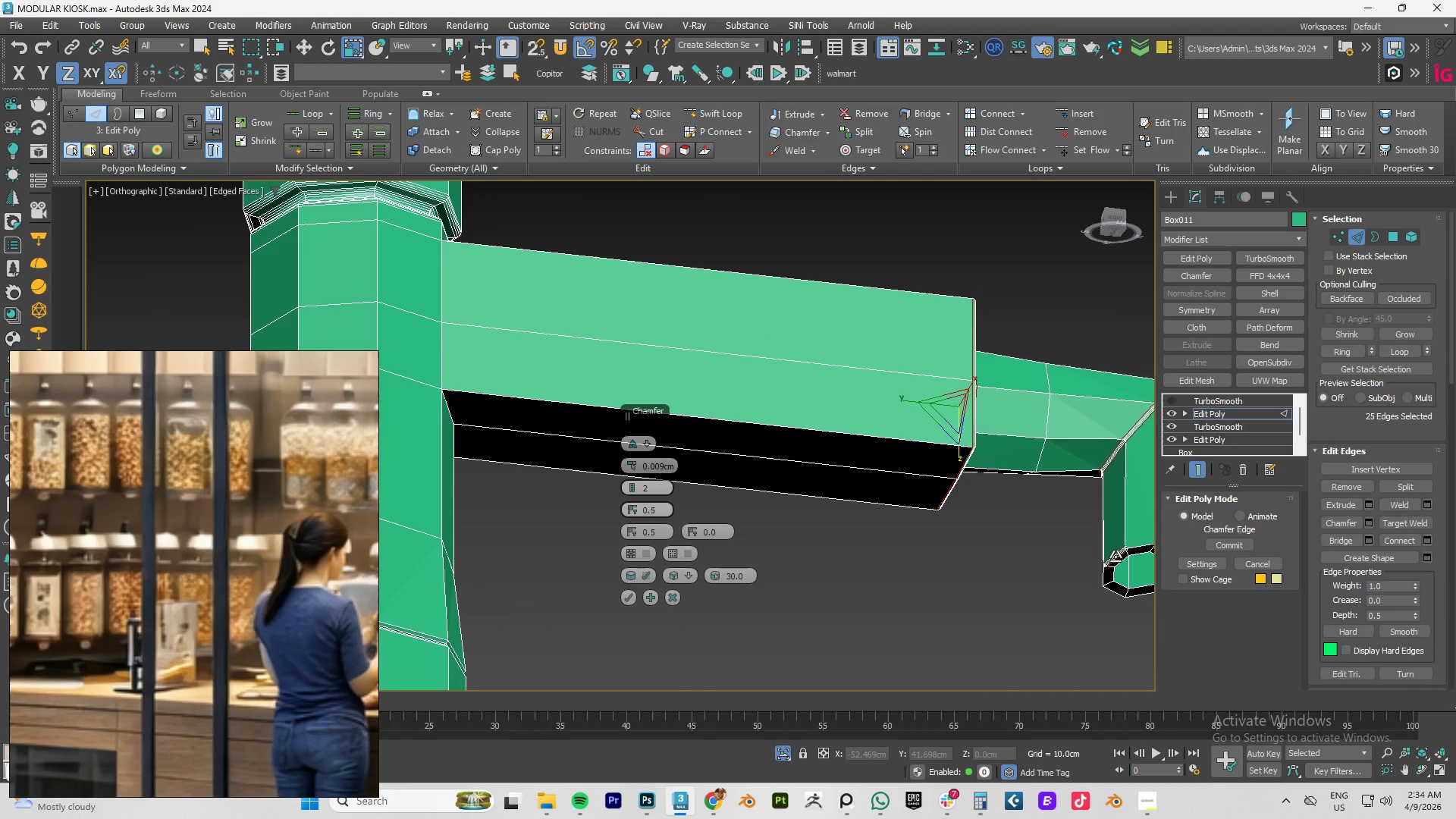 
double_click([1116, 557])
 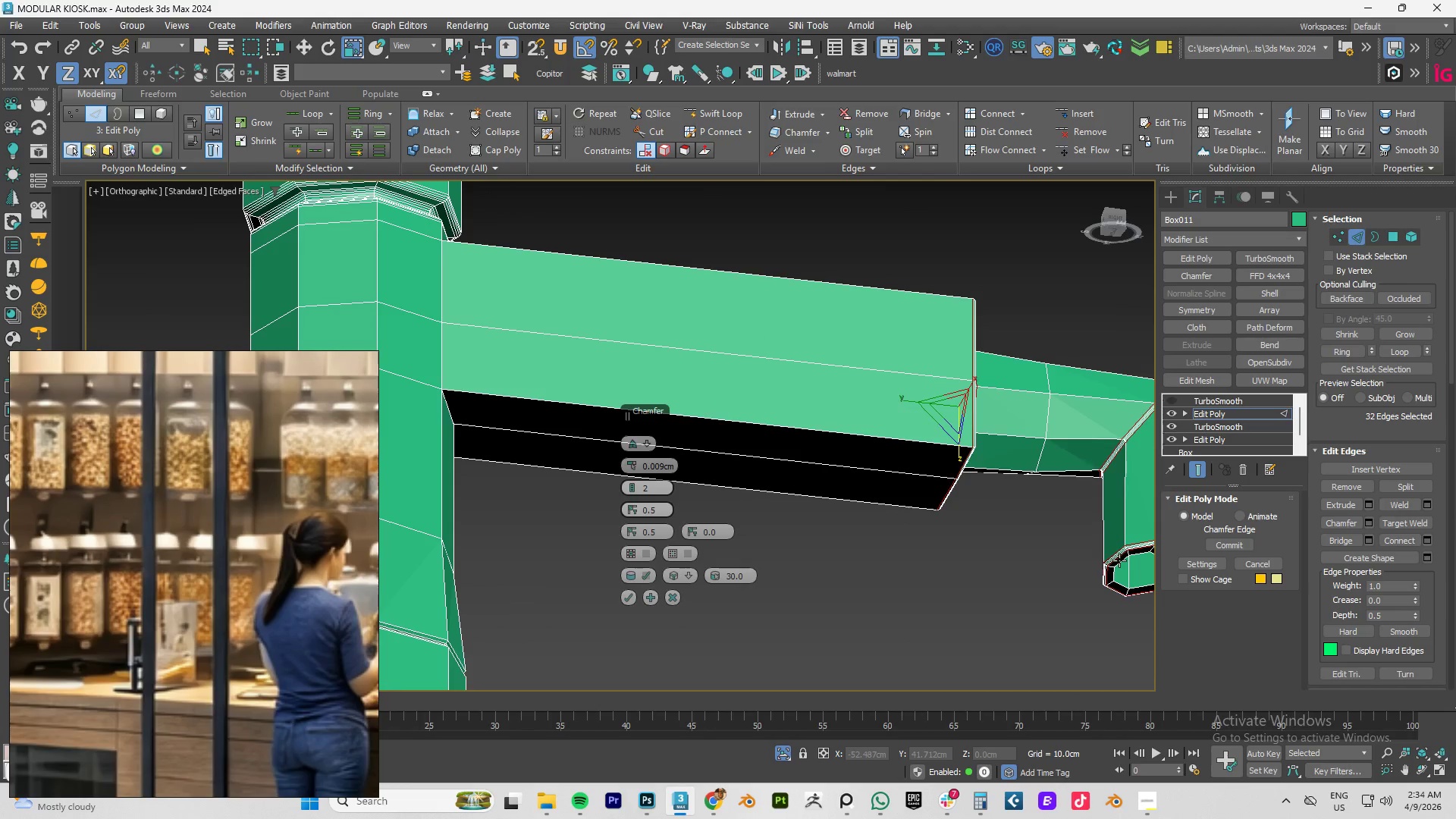 
hold_key(key=ControlLeft, duration=1.05)
 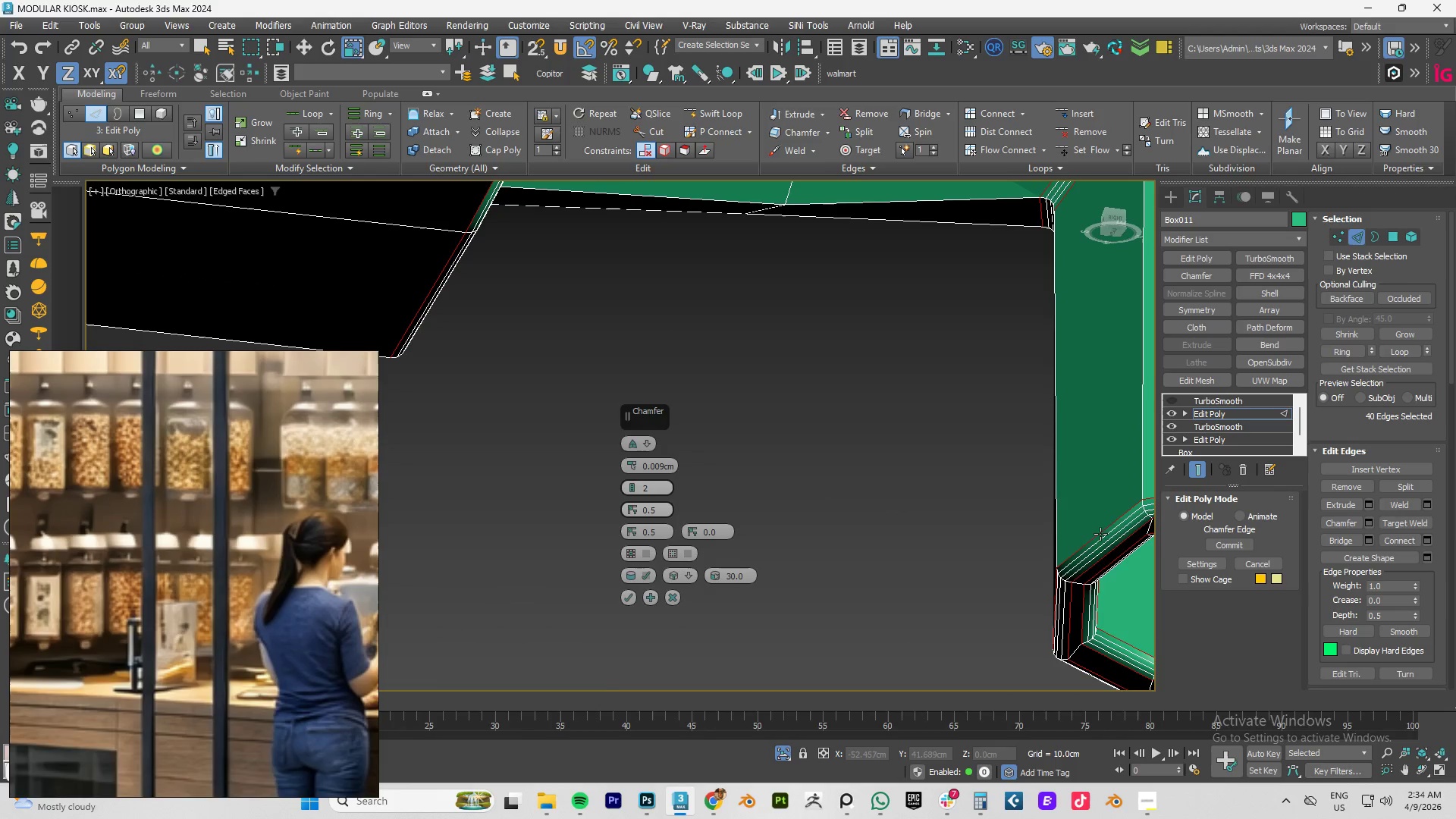 
scroll: coordinate [1119, 560], scroll_direction: up, amount: 4.0
 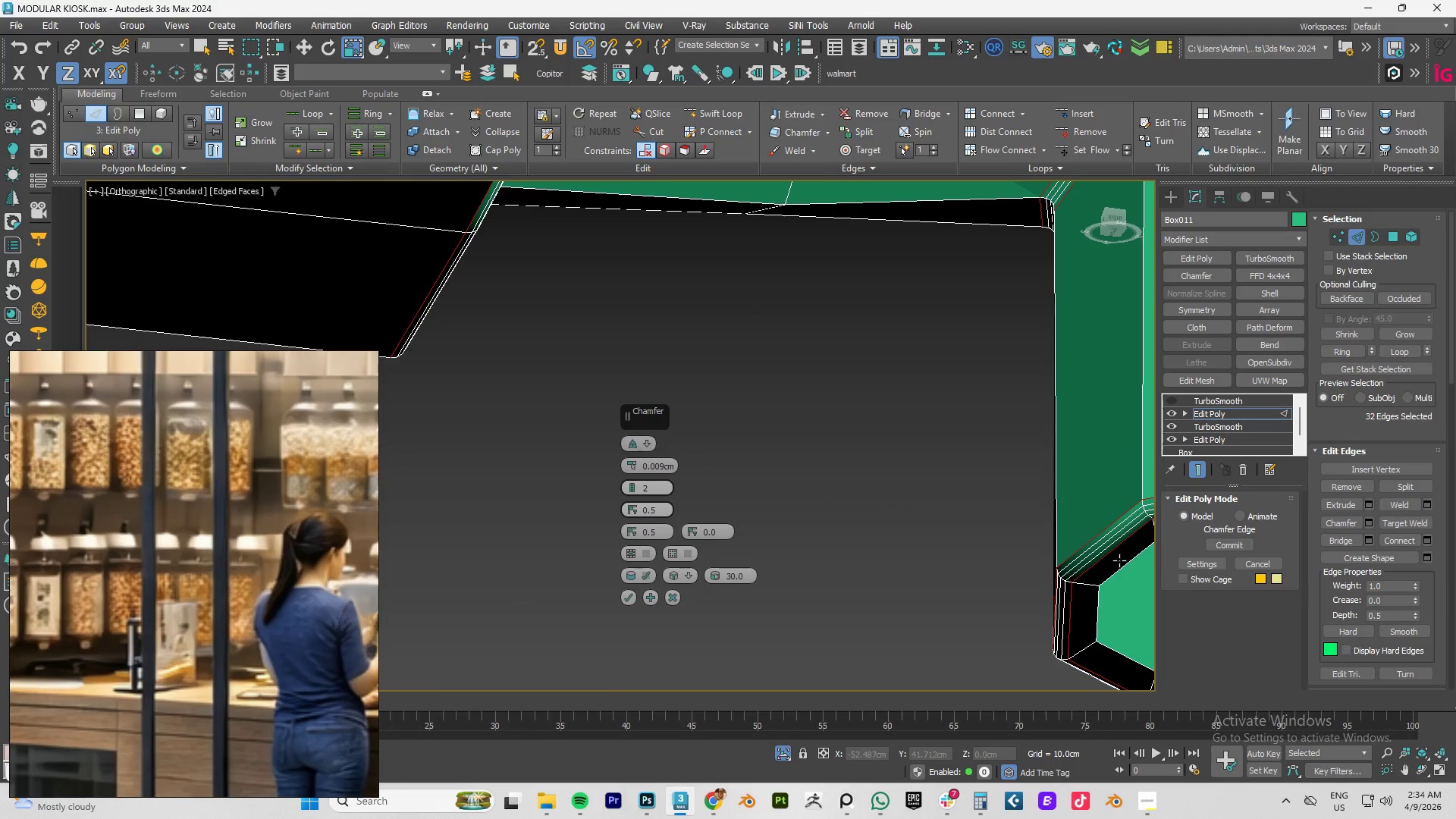 
left_click([1122, 570])
 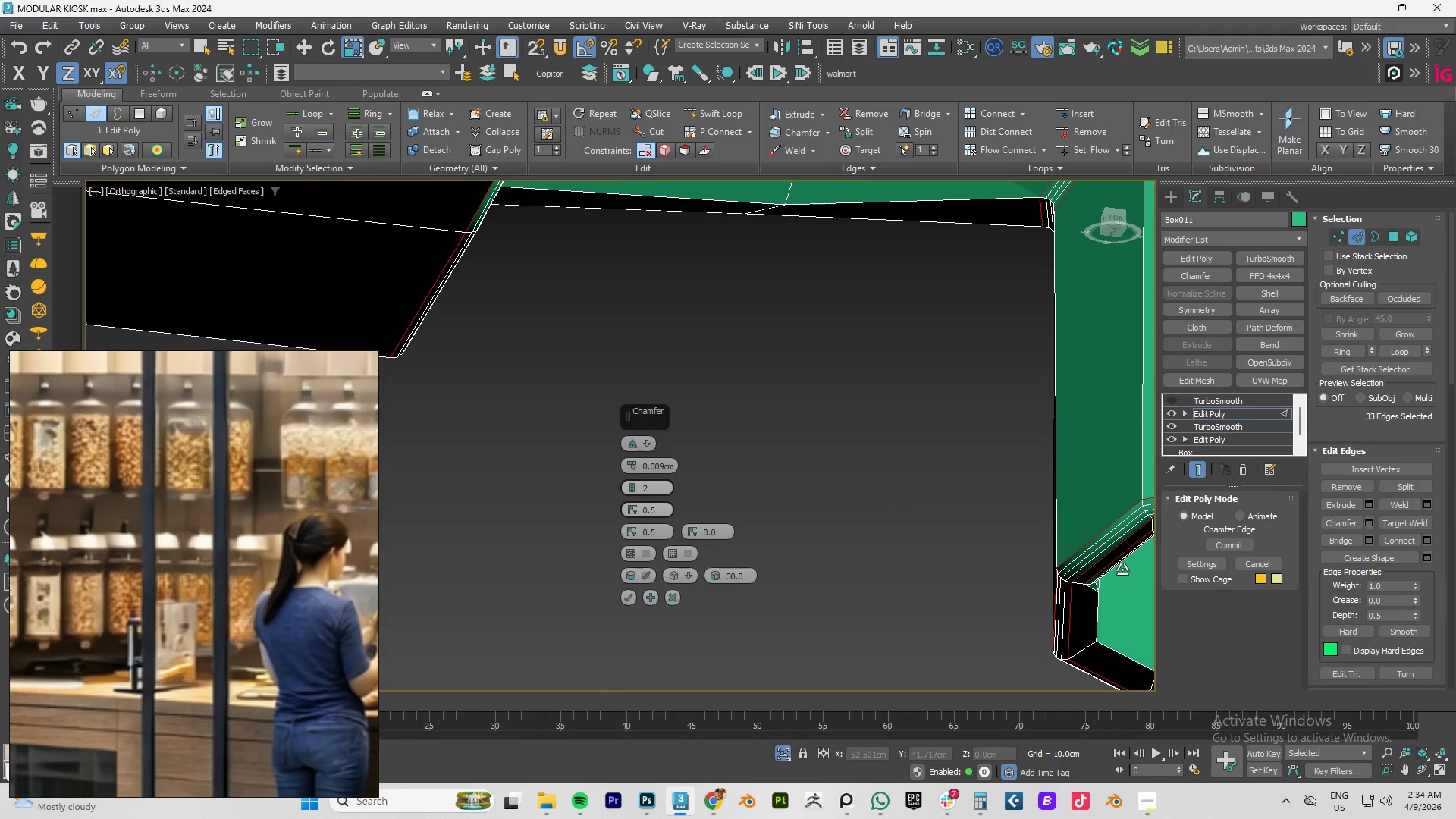 
double_click([1122, 570])
 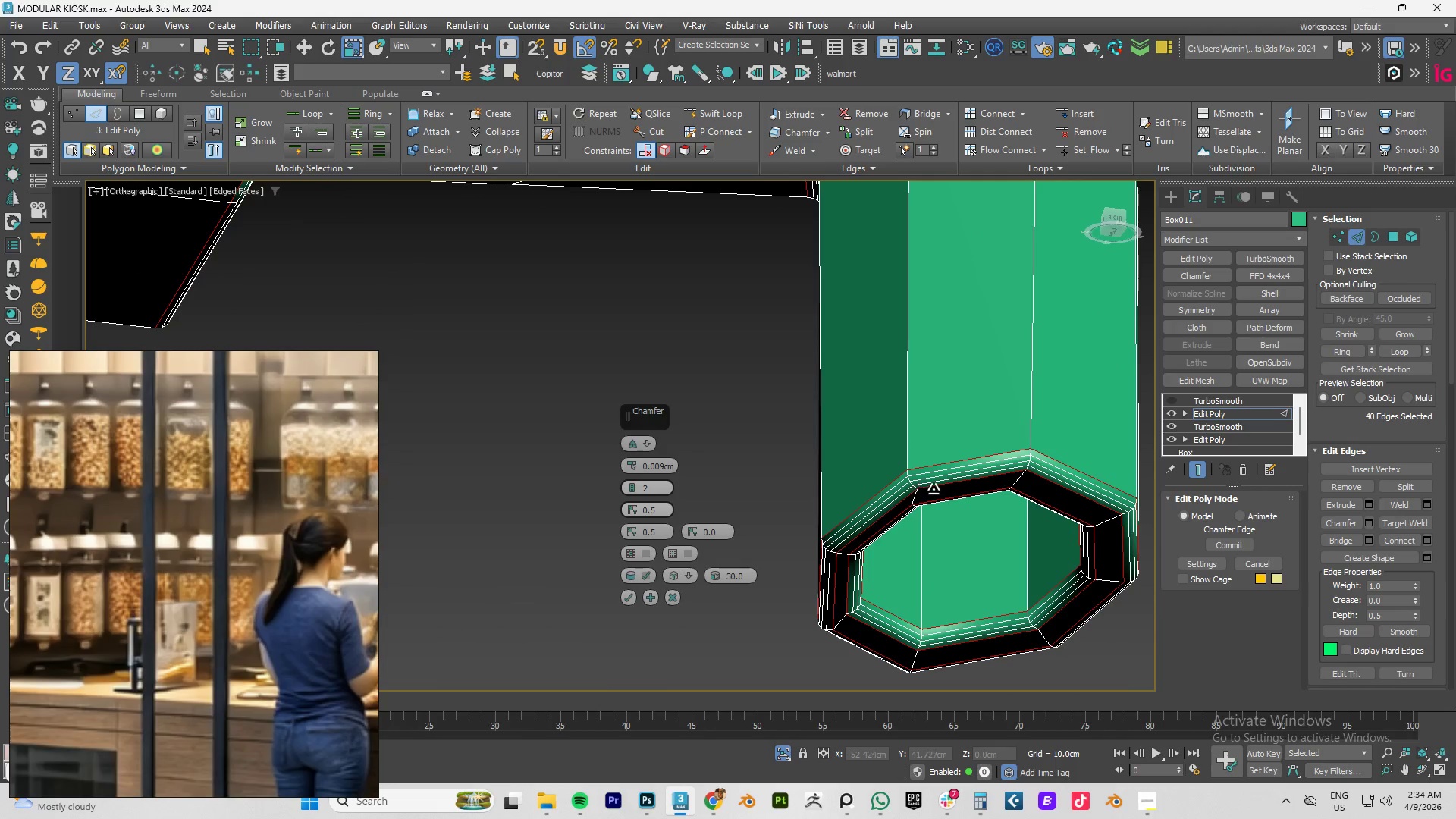 
hold_key(key=ControlLeft, duration=0.31)
 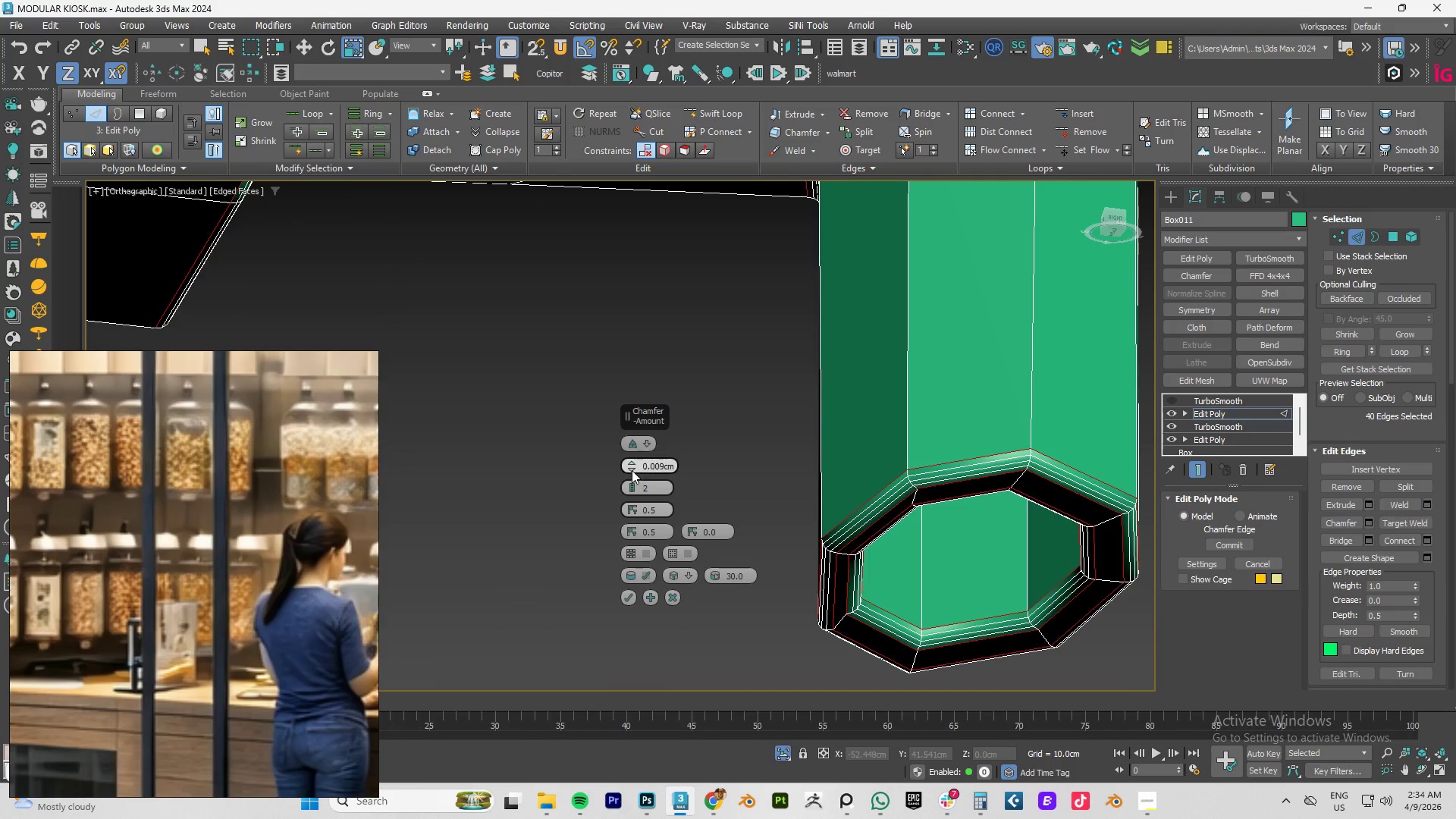 
left_click([632, 470])
 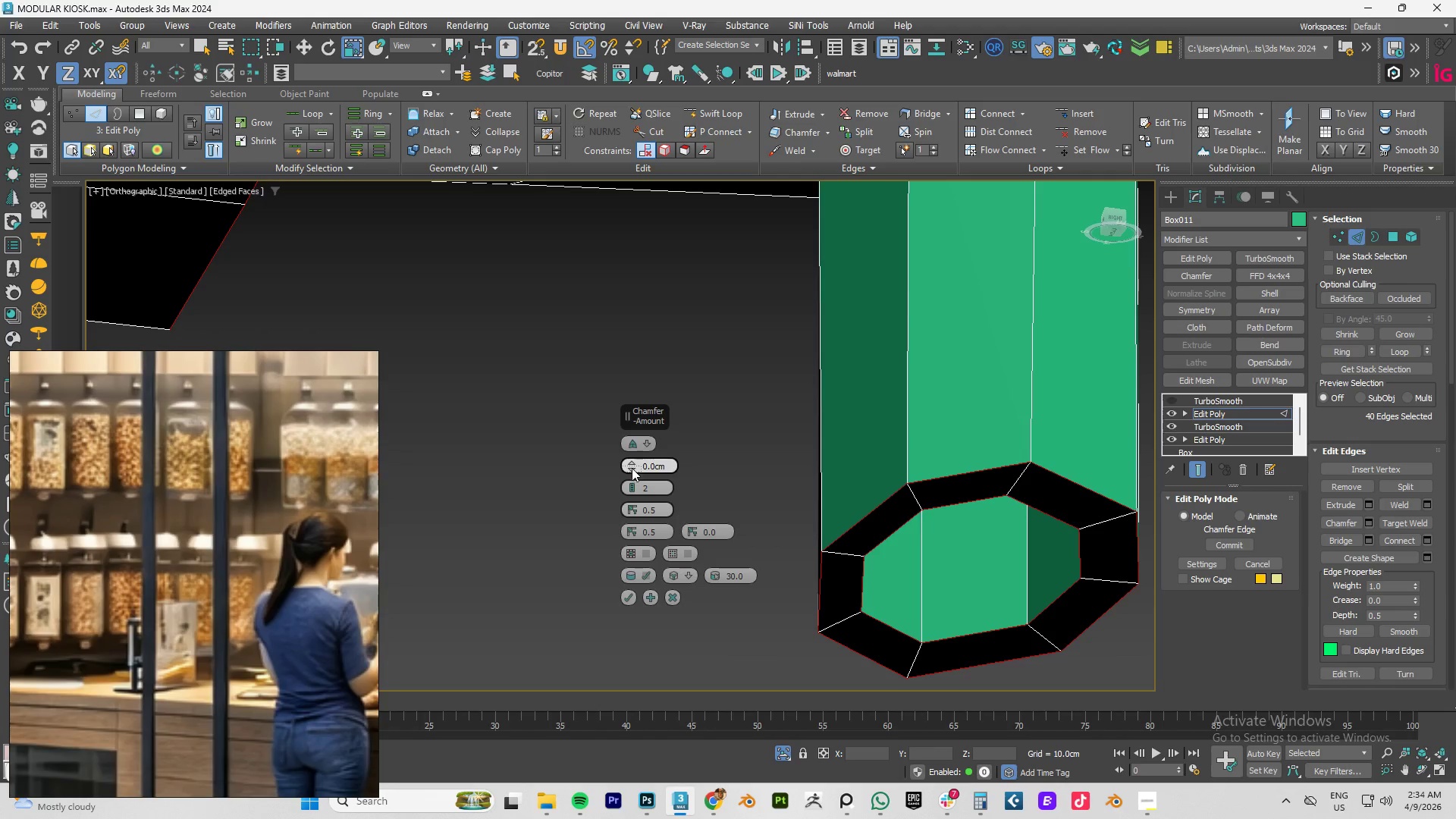 
left_click([632, 463])
 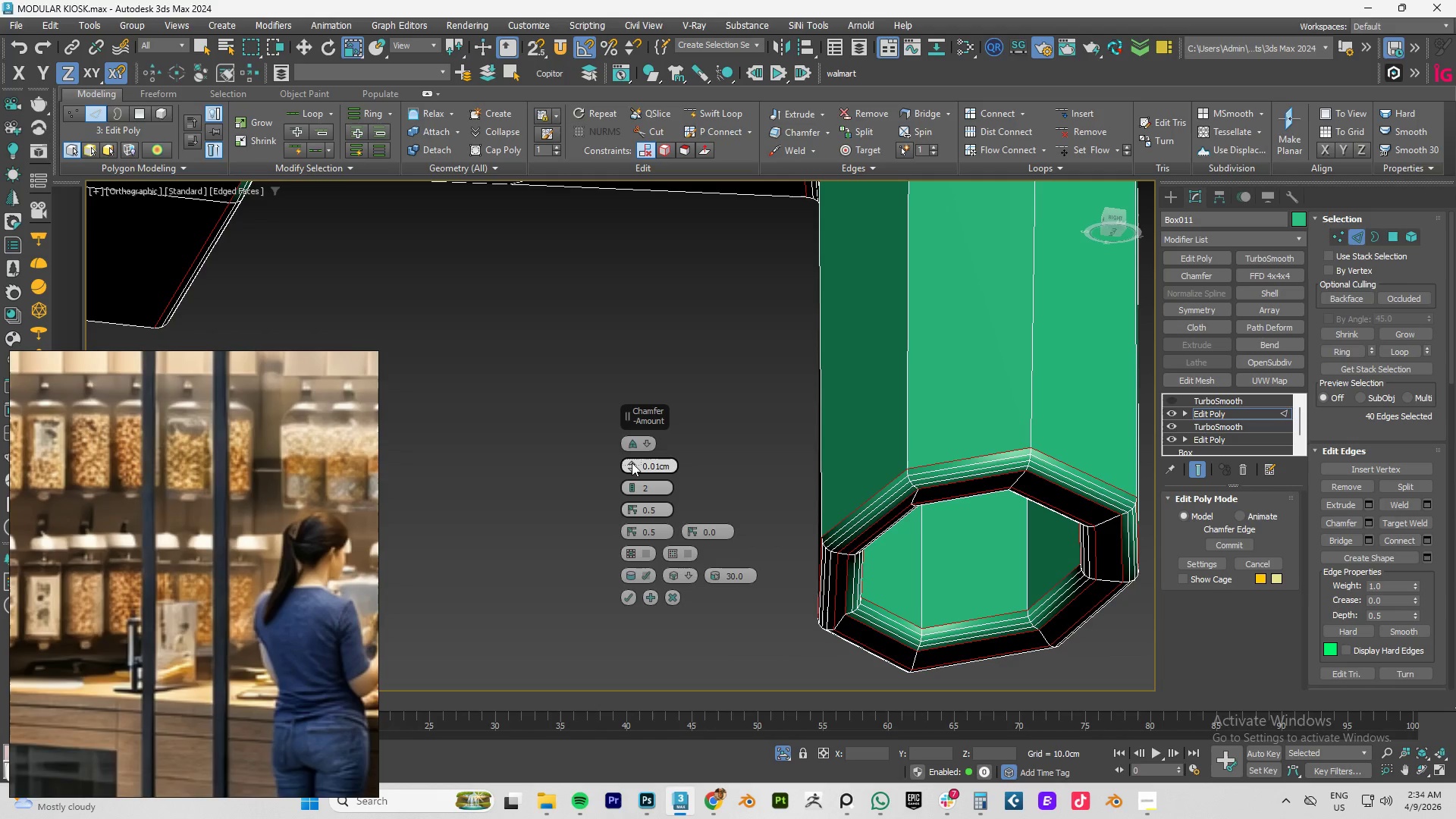 
left_click([632, 463])
 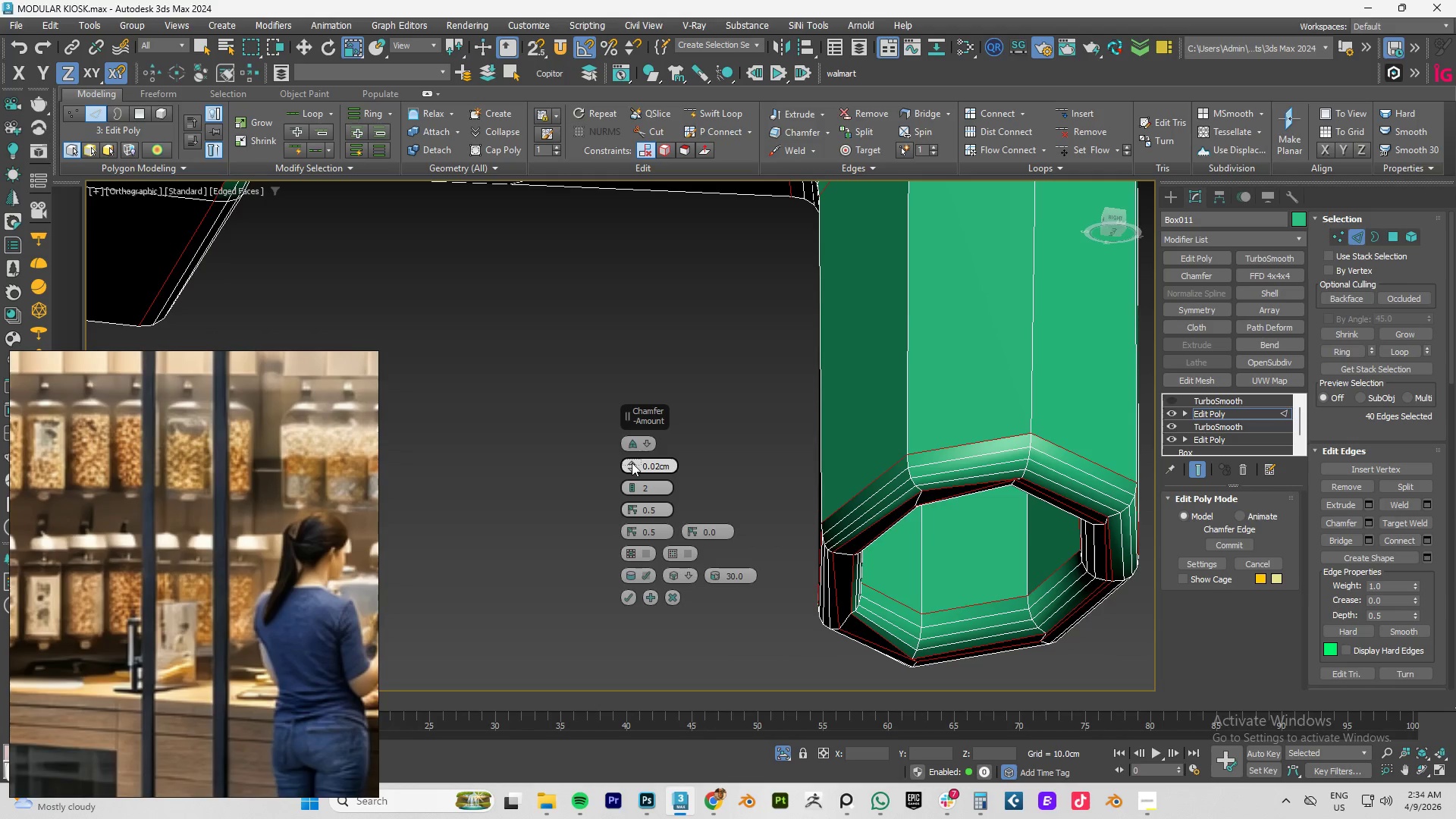 
key(Control+Z)
 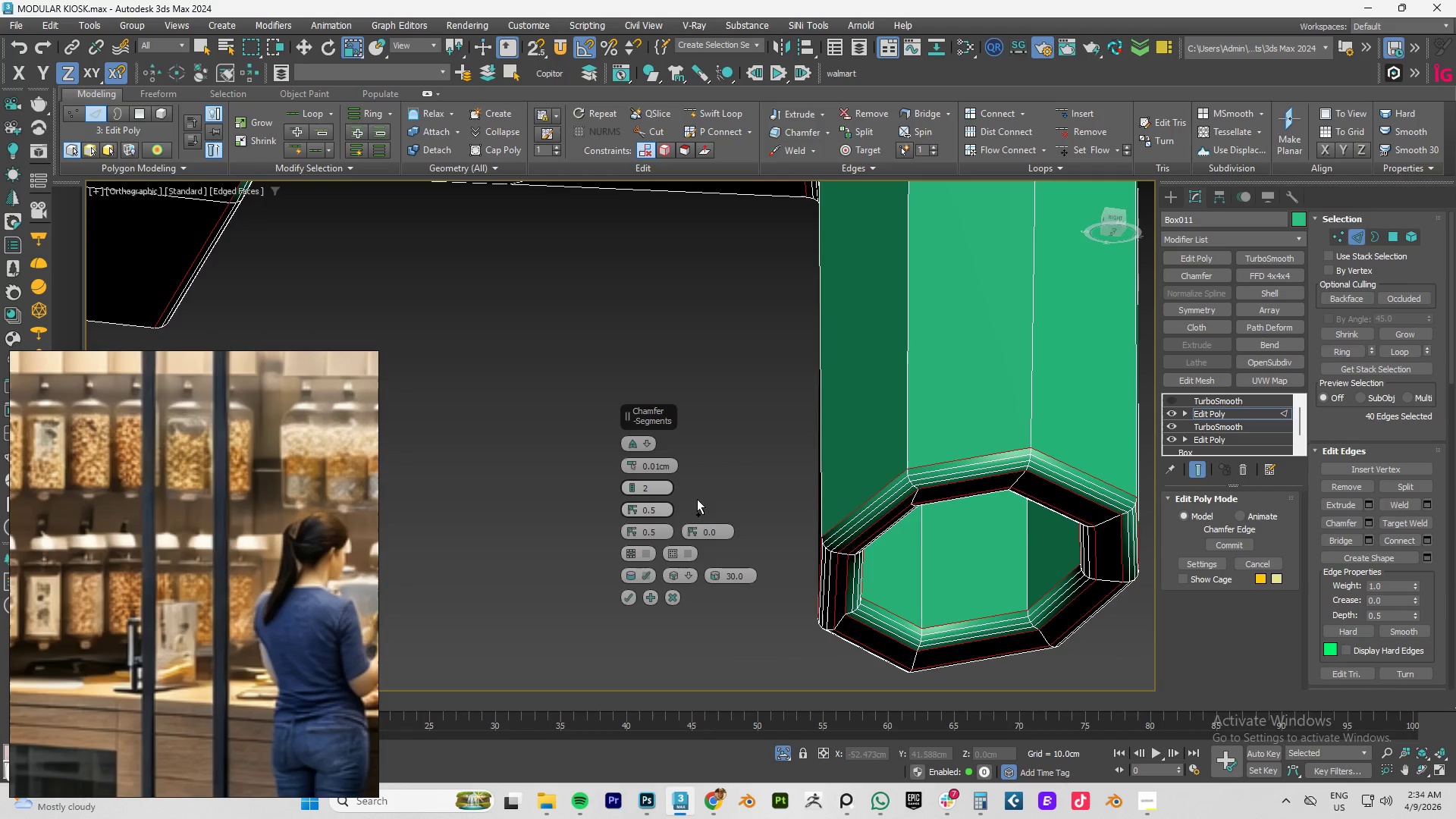 
key(Control+Z)
 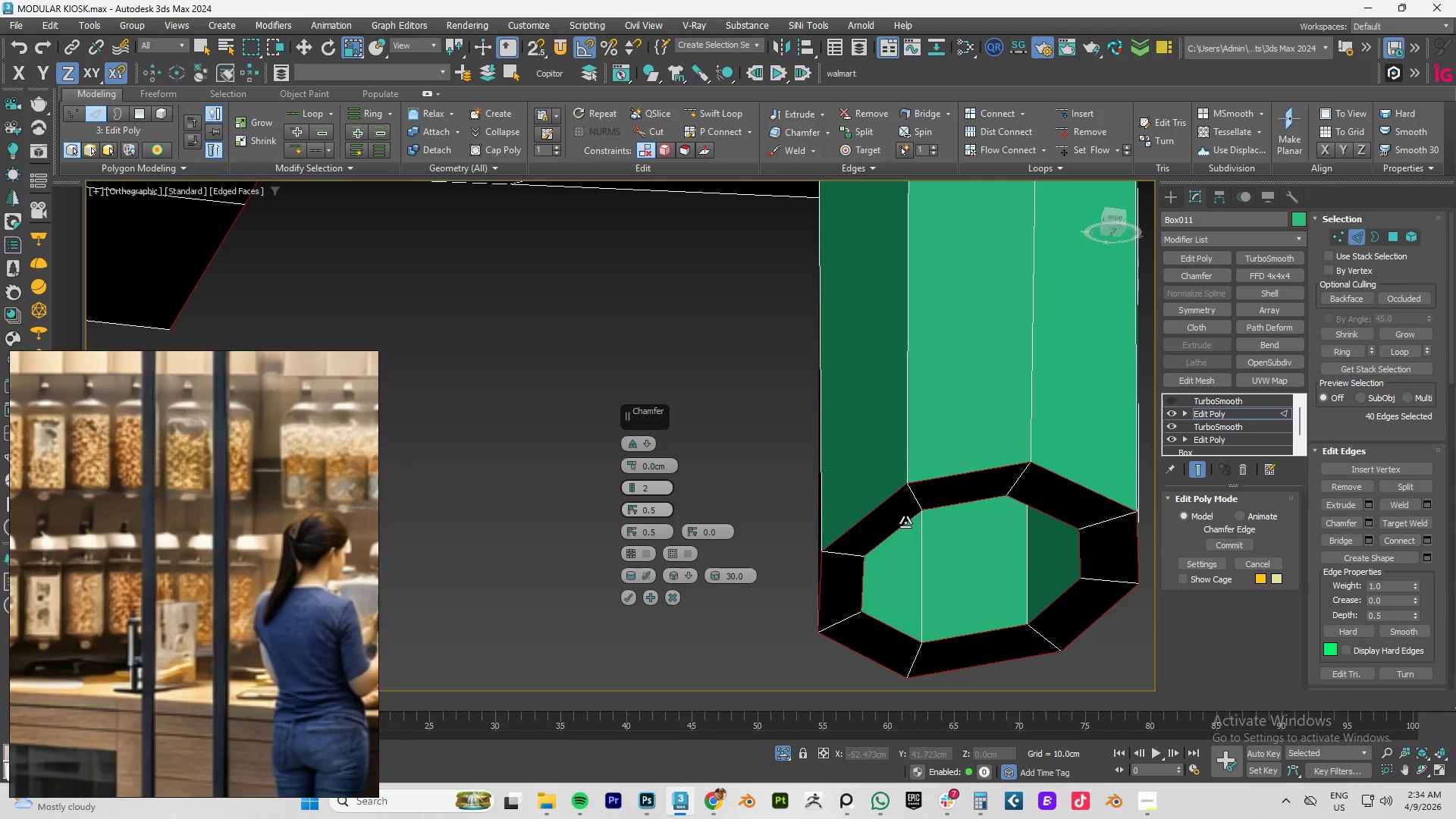 
hold_key(key=AltLeft, duration=0.7)
double_click([898, 530])
 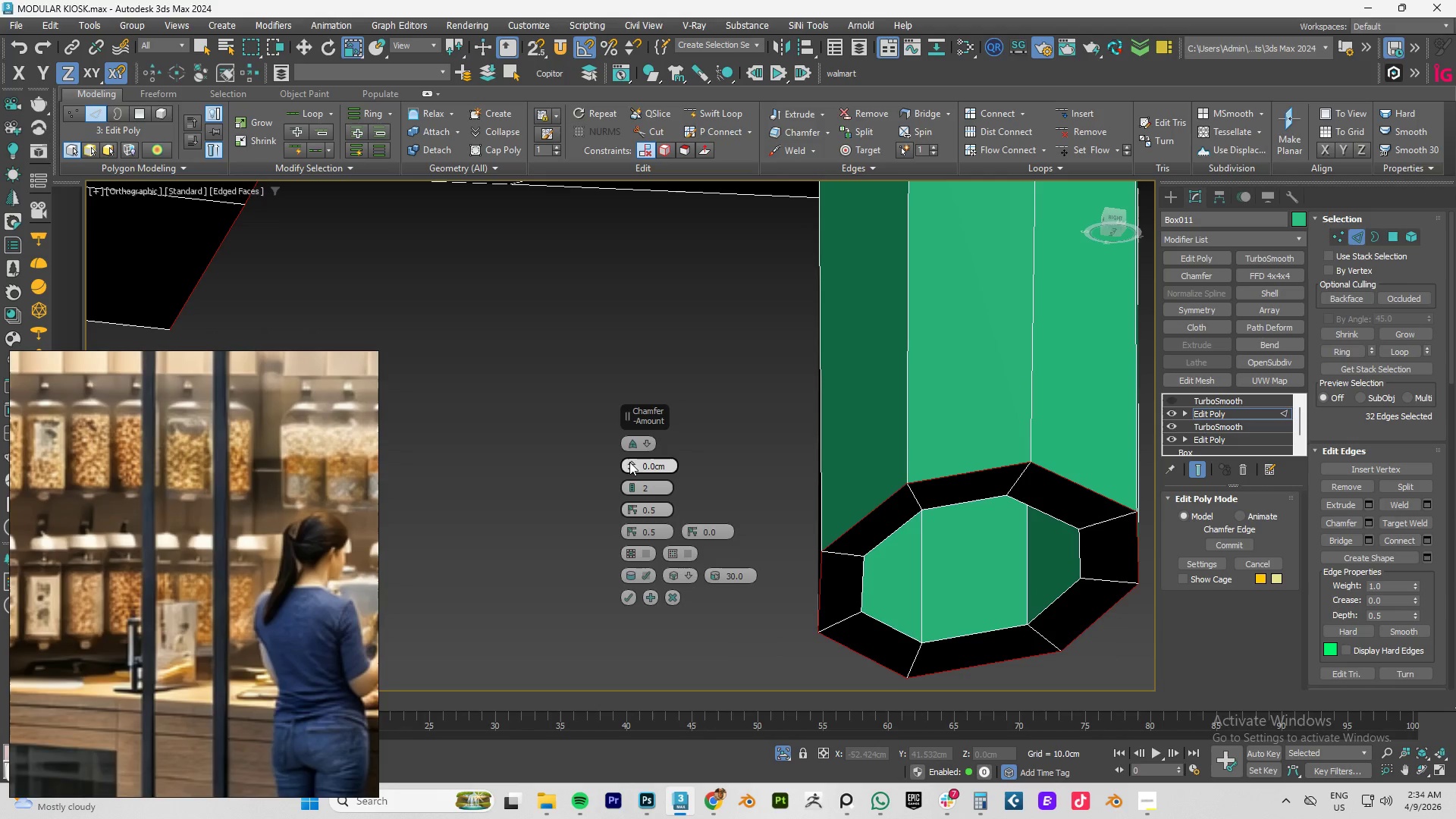 
left_click([629, 464])
 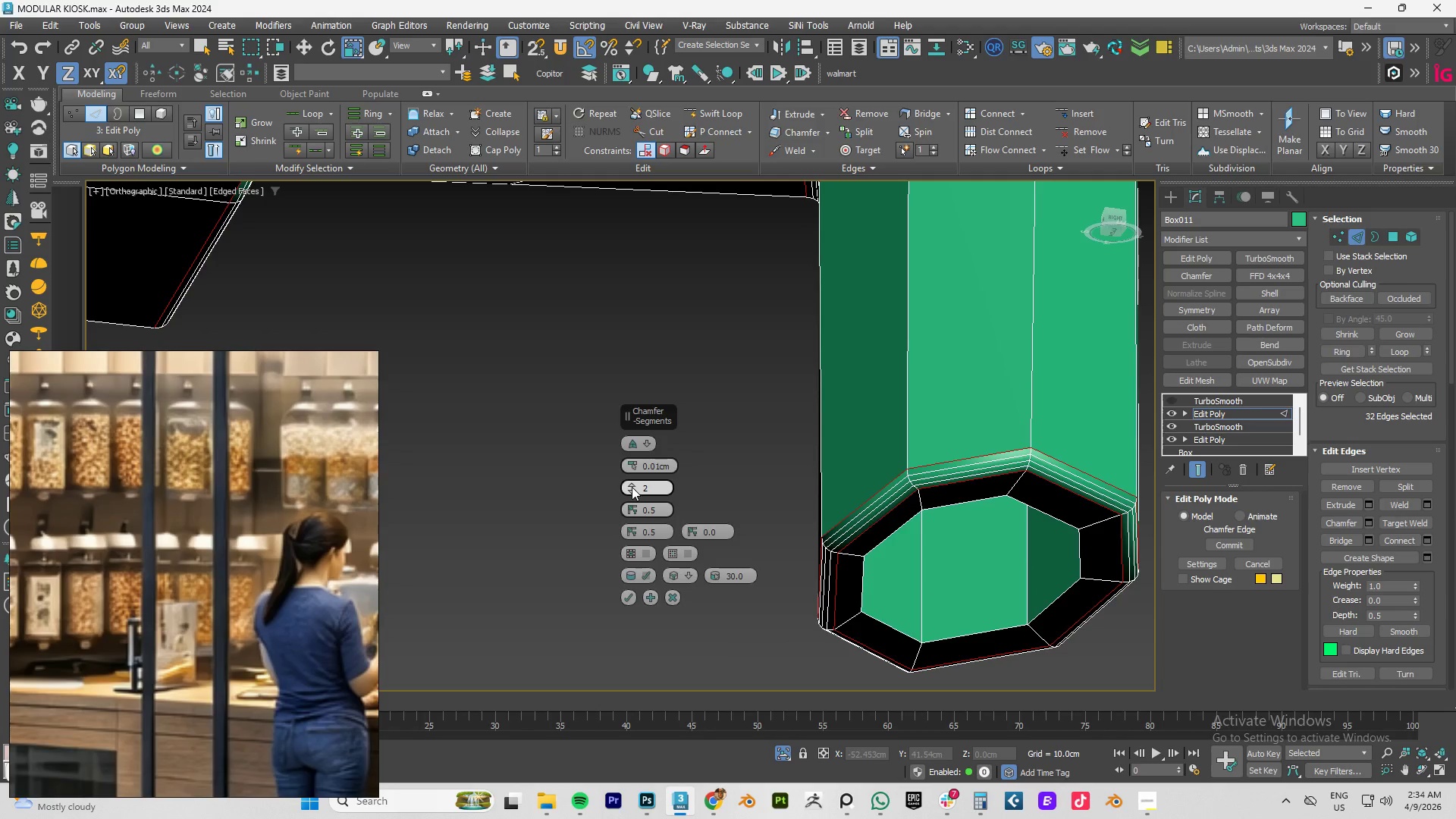 
left_click([631, 492])
 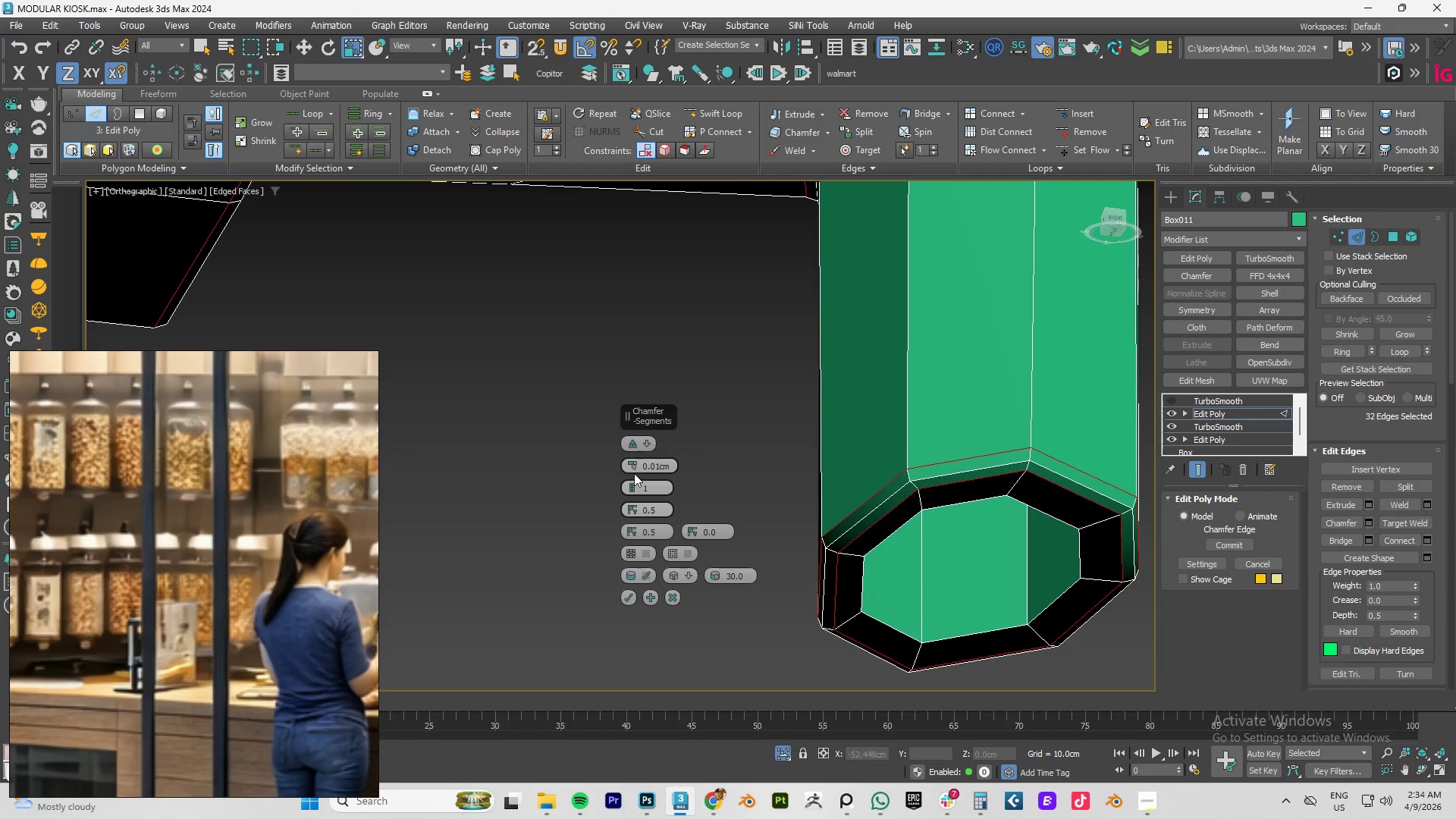 
left_click([629, 466])
 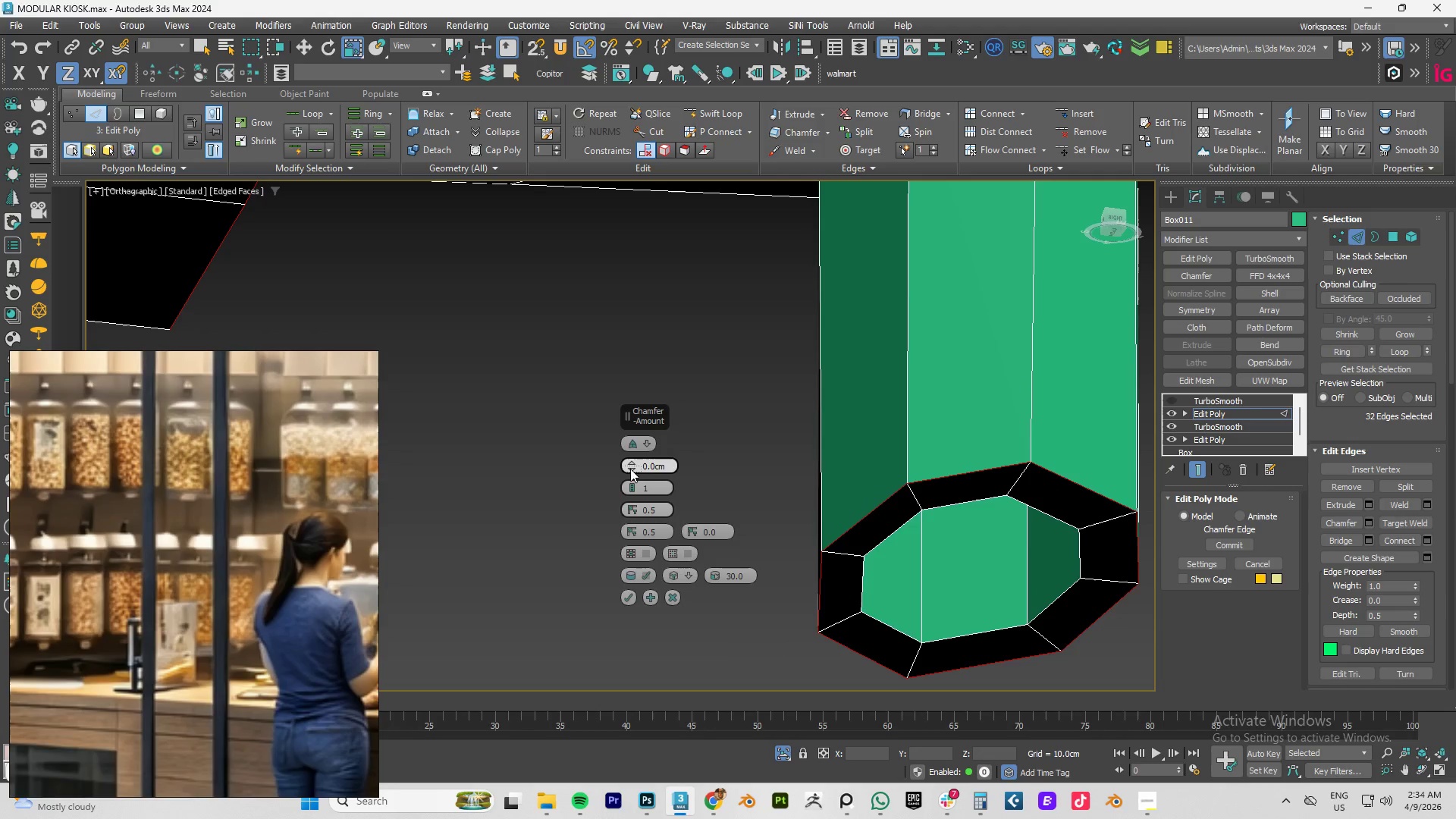 
left_click([630, 469])
 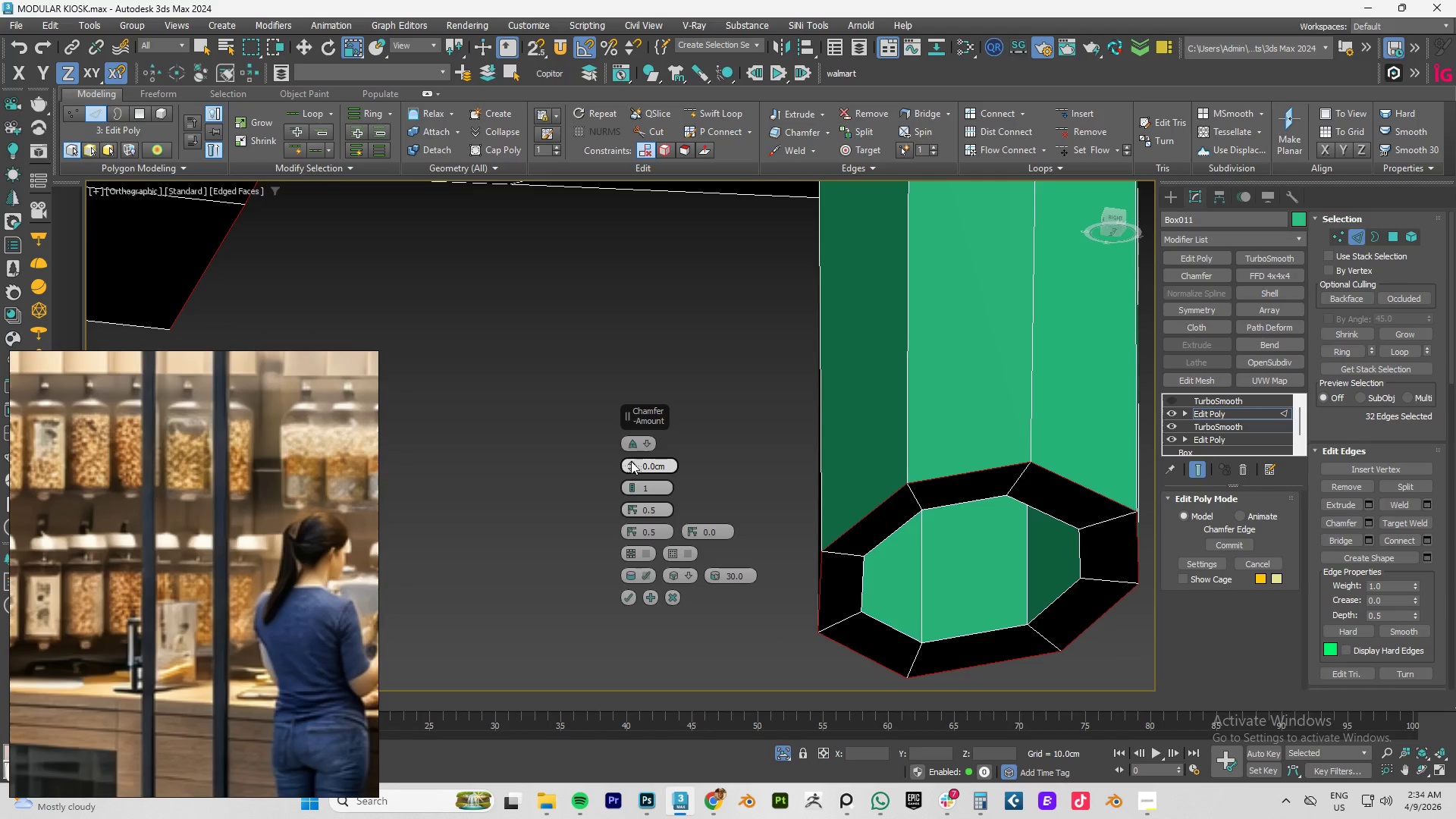 
left_click([631, 461])
 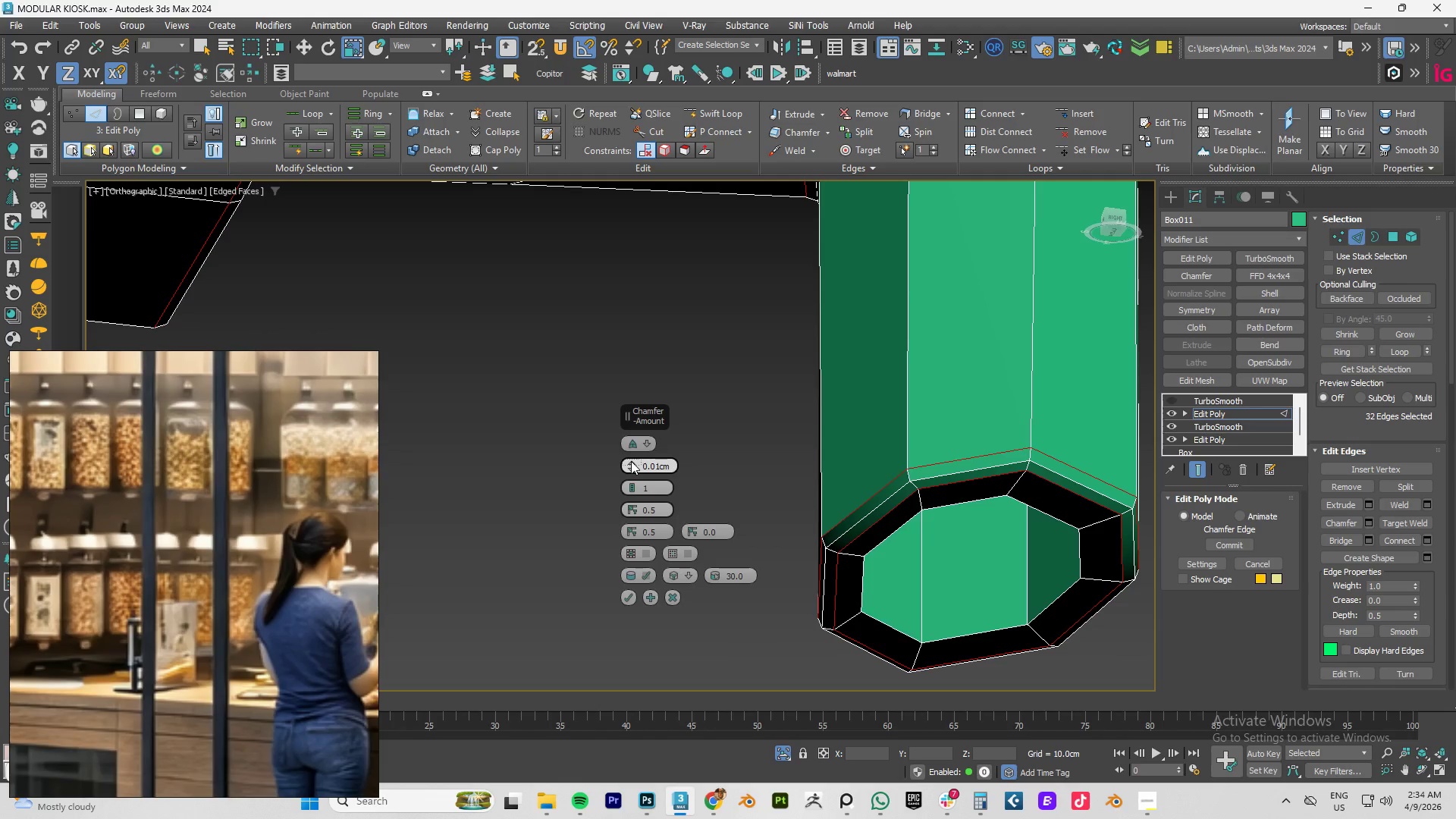 
key(Control+ControlLeft)
 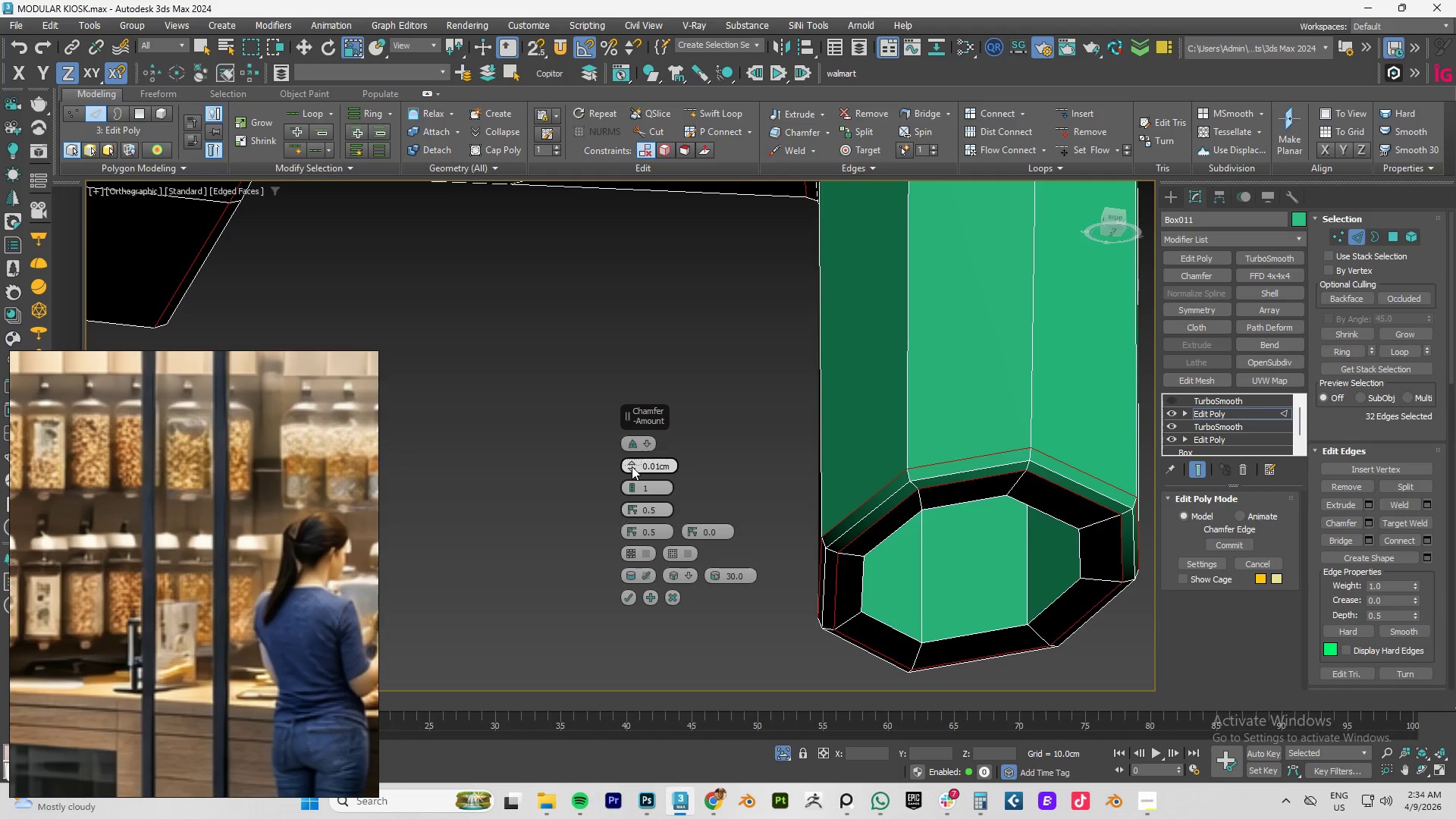 
left_click_drag(start_coordinate=[632, 466], to_coordinate=[633, 479])
 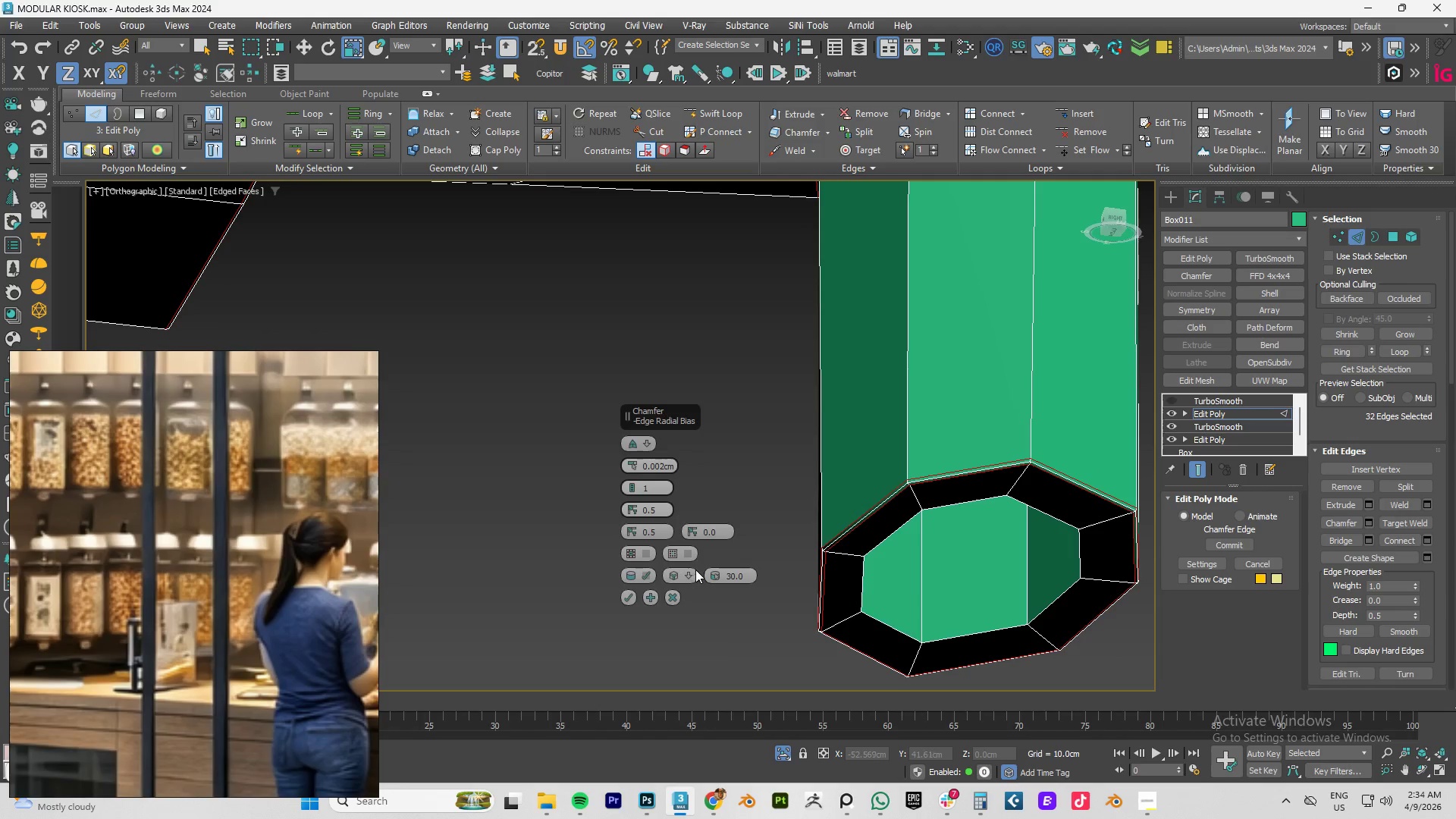 
left_click([693, 574])
 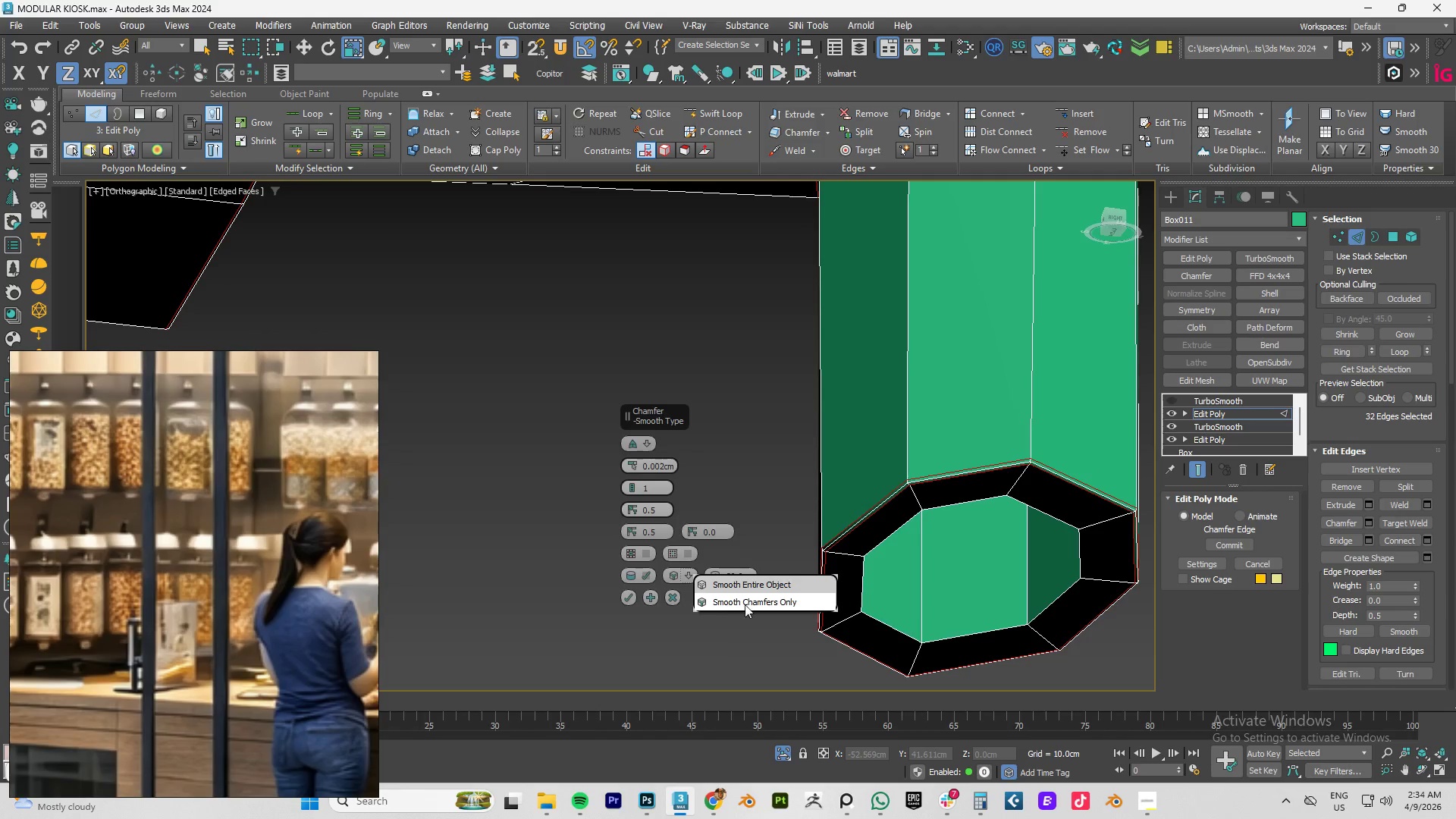 
left_click([746, 601])
 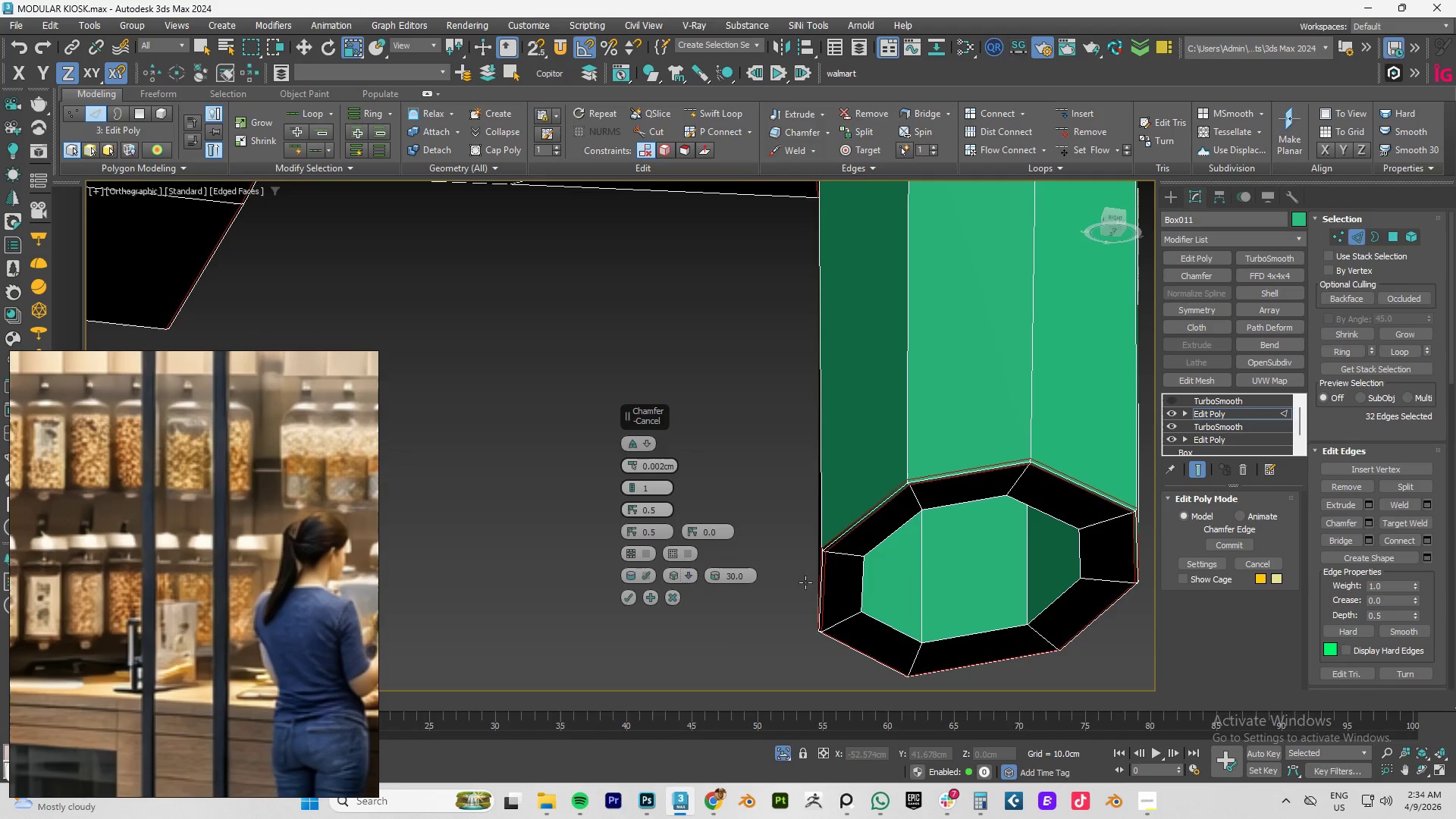 
left_click([856, 575])
 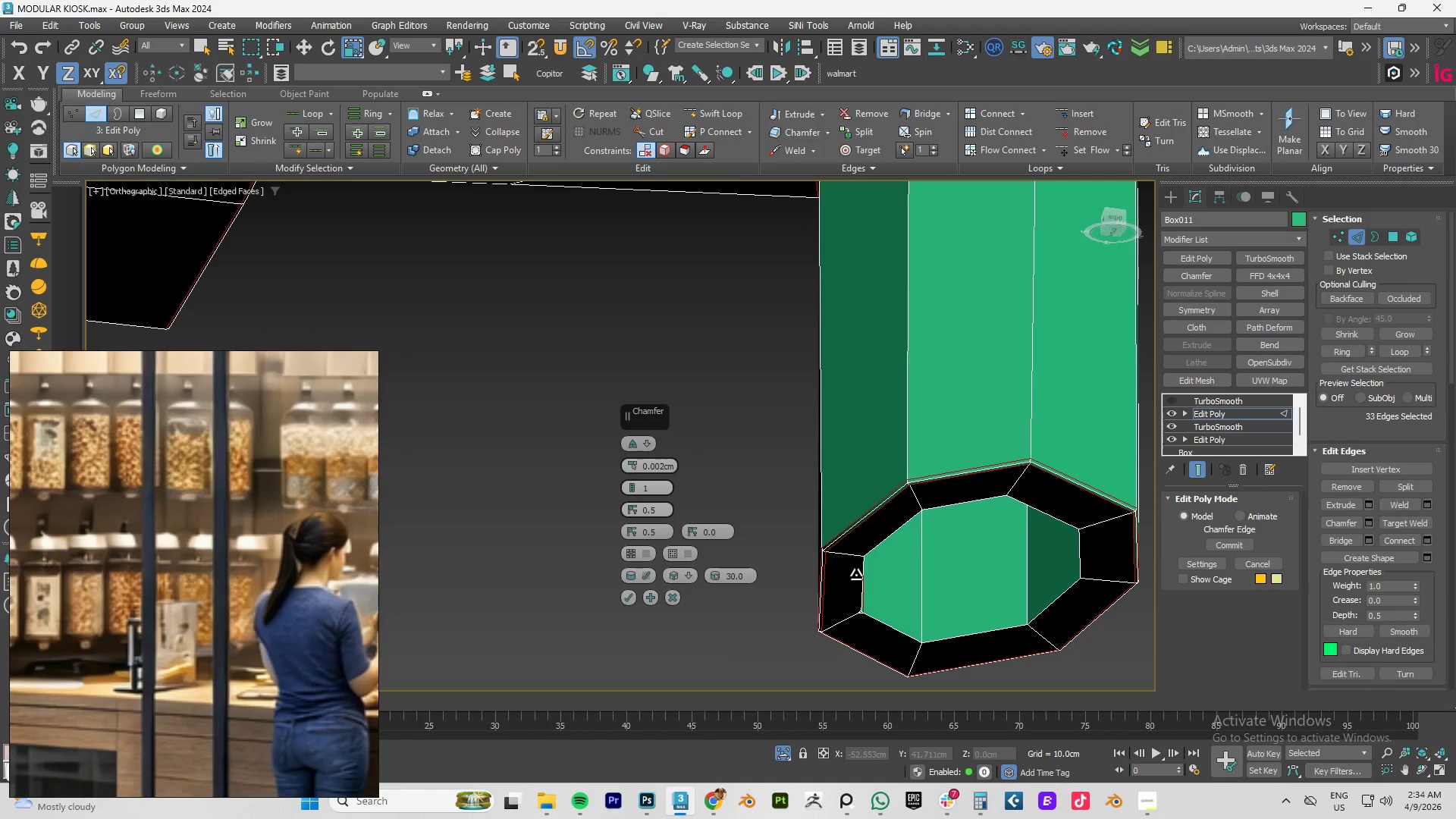 
double_click([856, 575])
 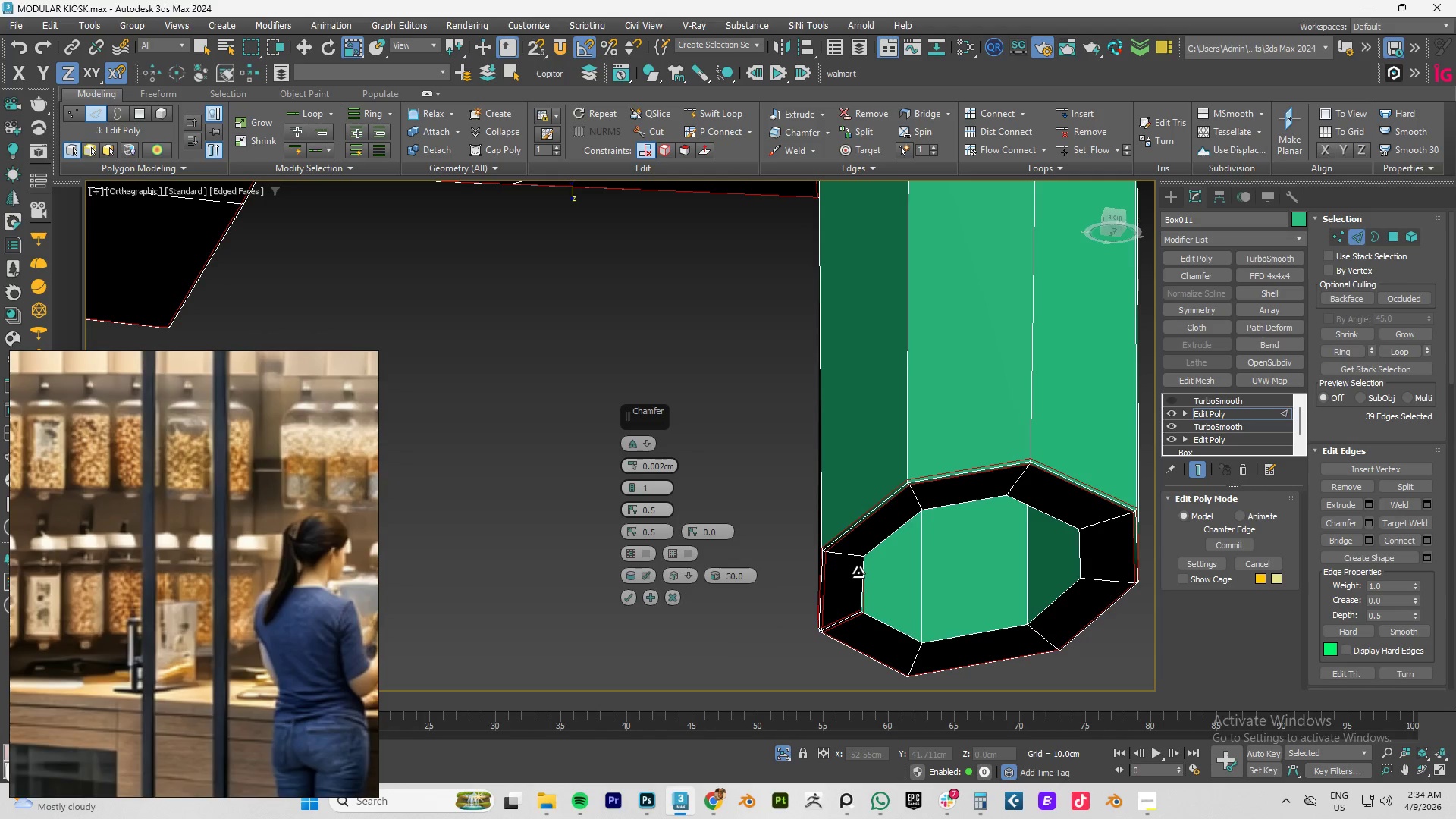 
key(Control+Z)
 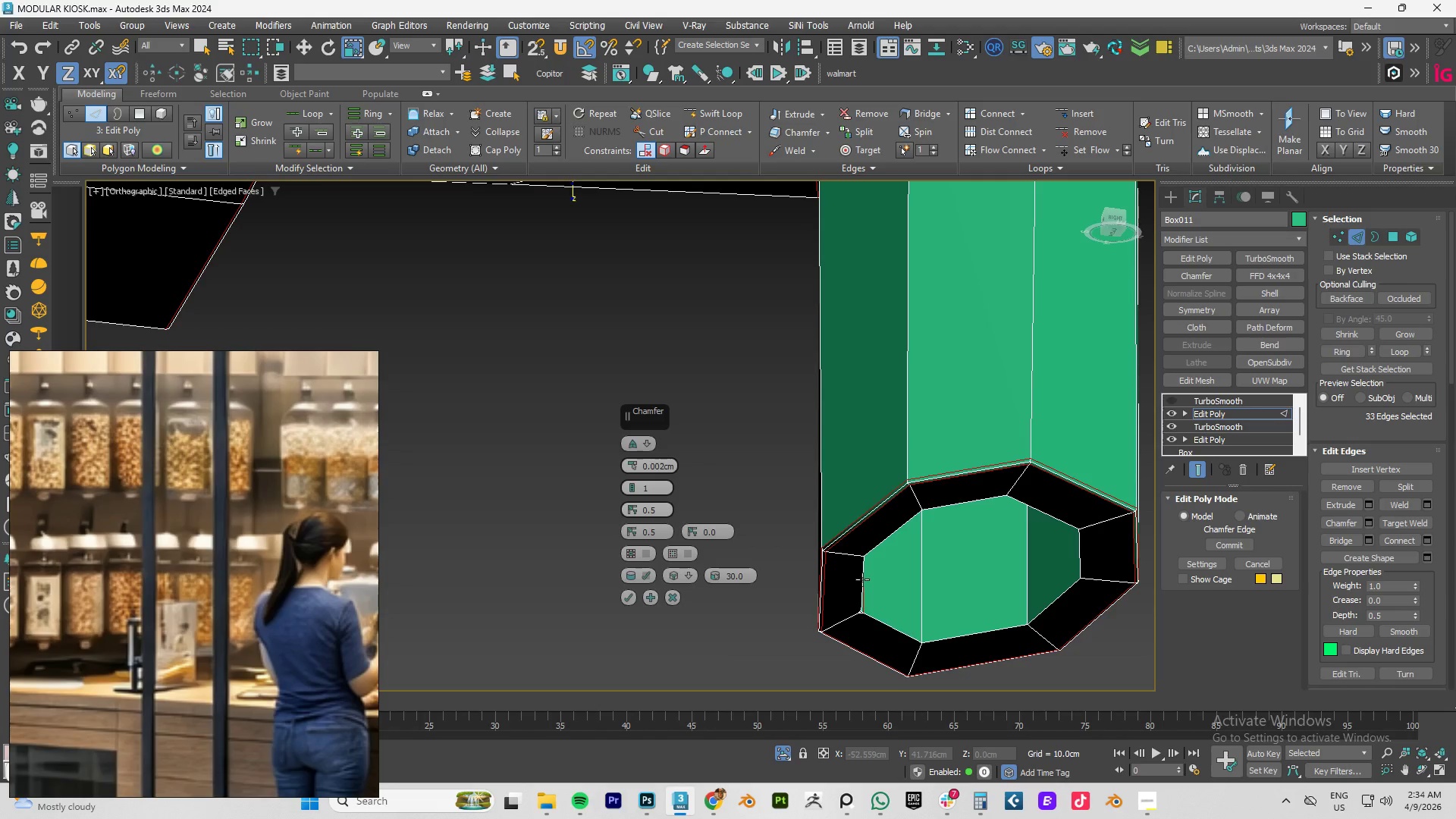 
key(Control+Z)
 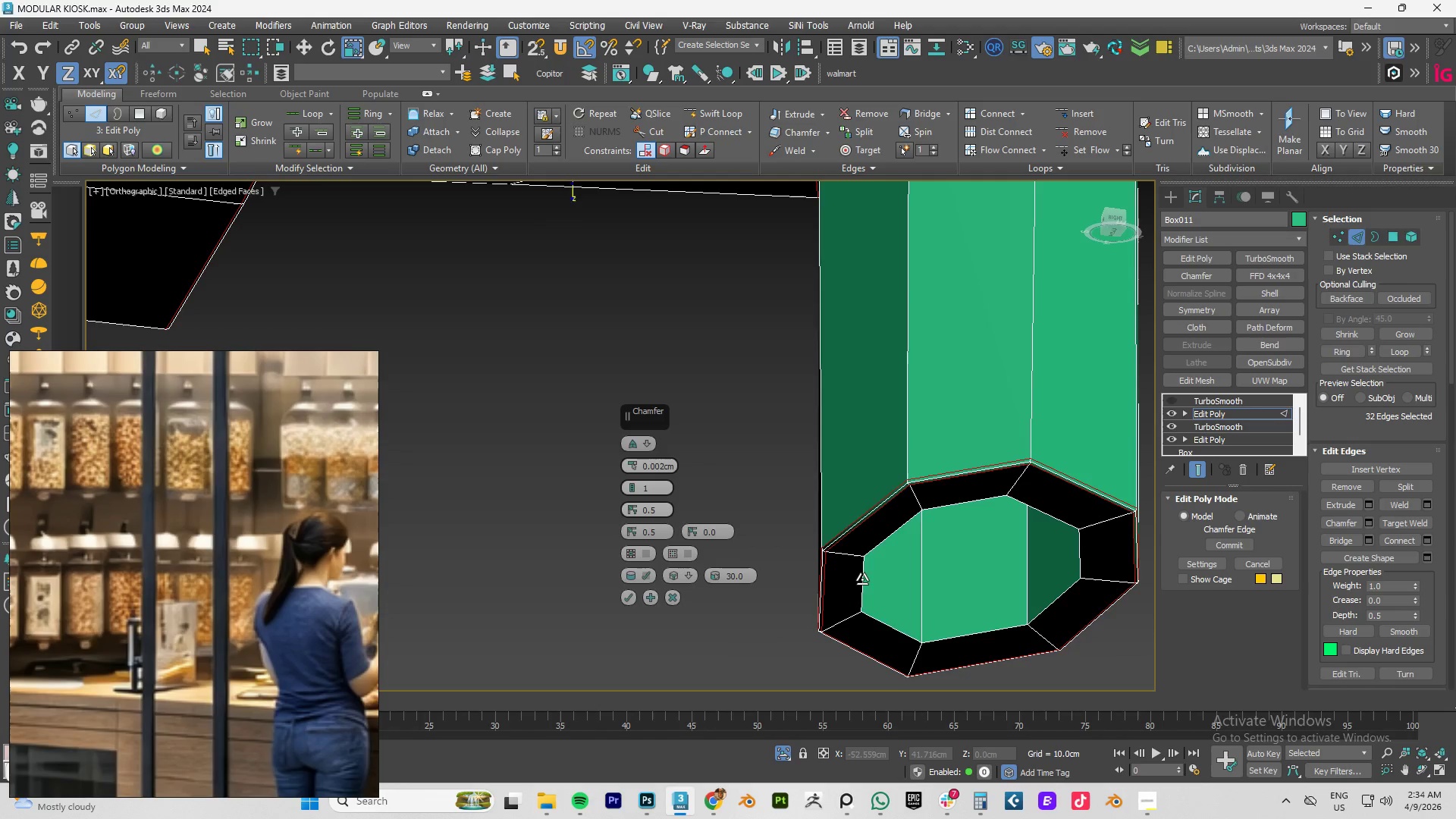 
double_click([862, 579])
 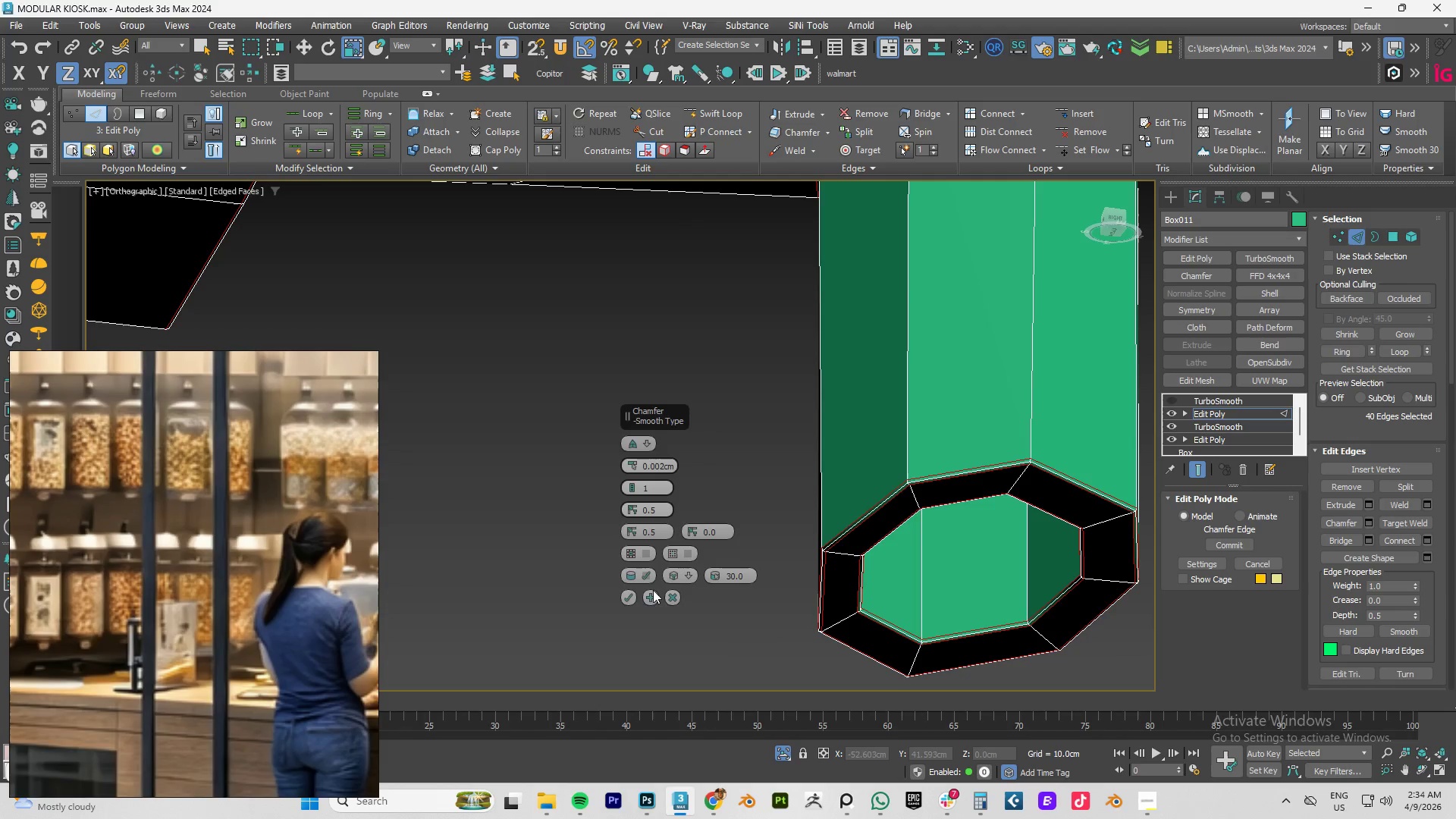 
left_click([629, 598])
 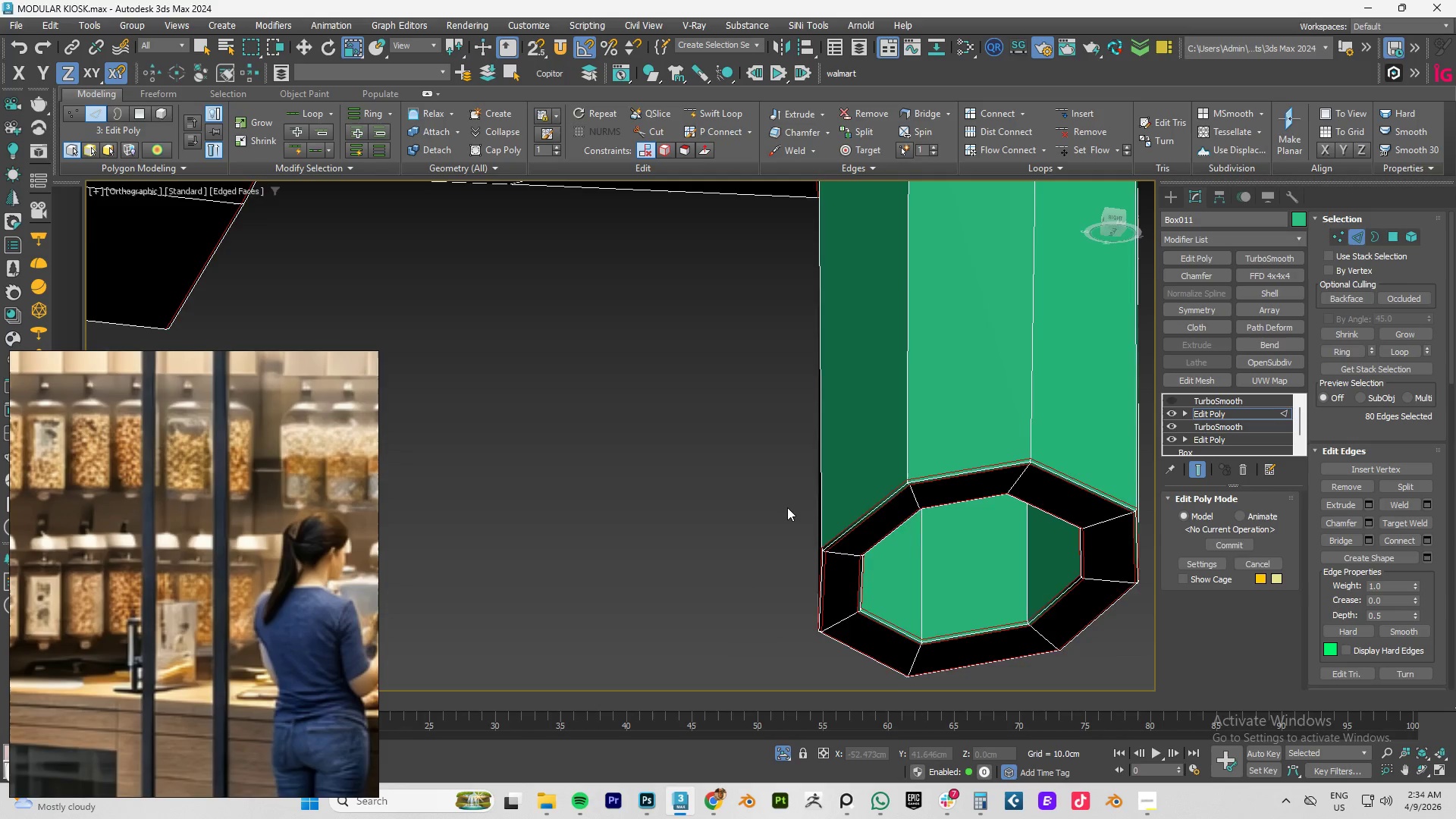 
hold_key(key=AltLeft, duration=0.89)
 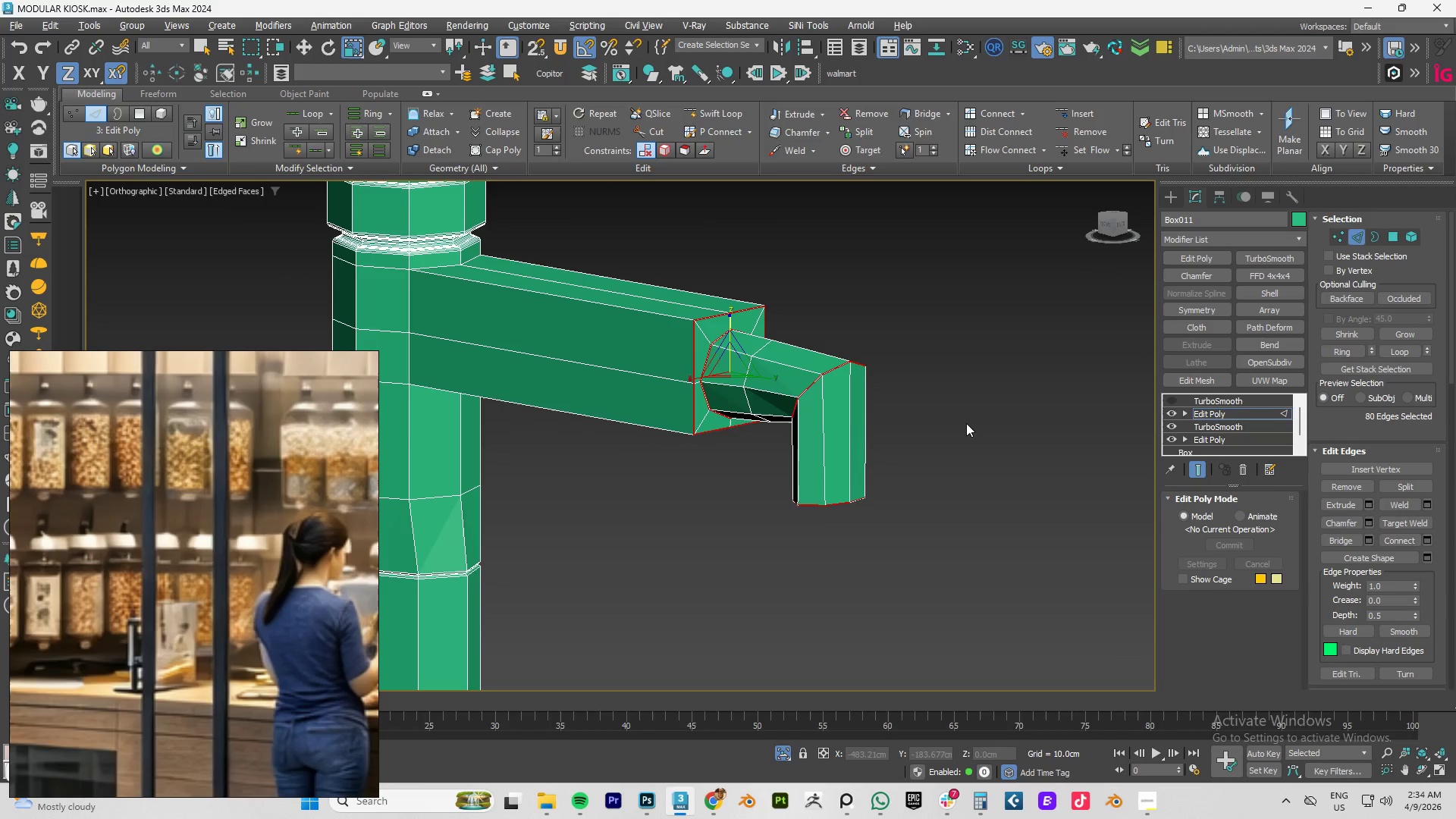 
scroll: coordinate [826, 458], scroll_direction: down, amount: 5.0
 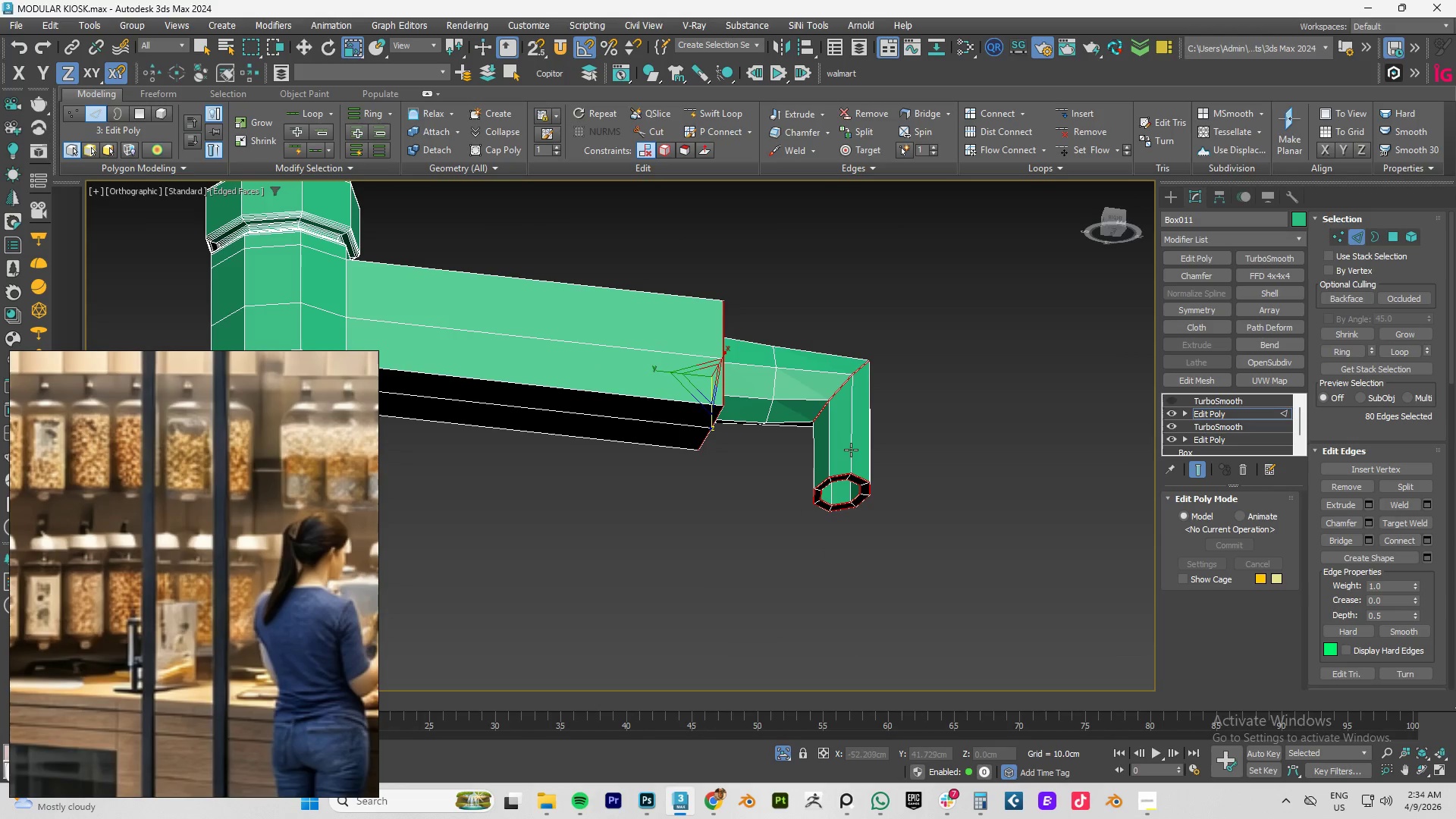 
left_click([970, 420])
 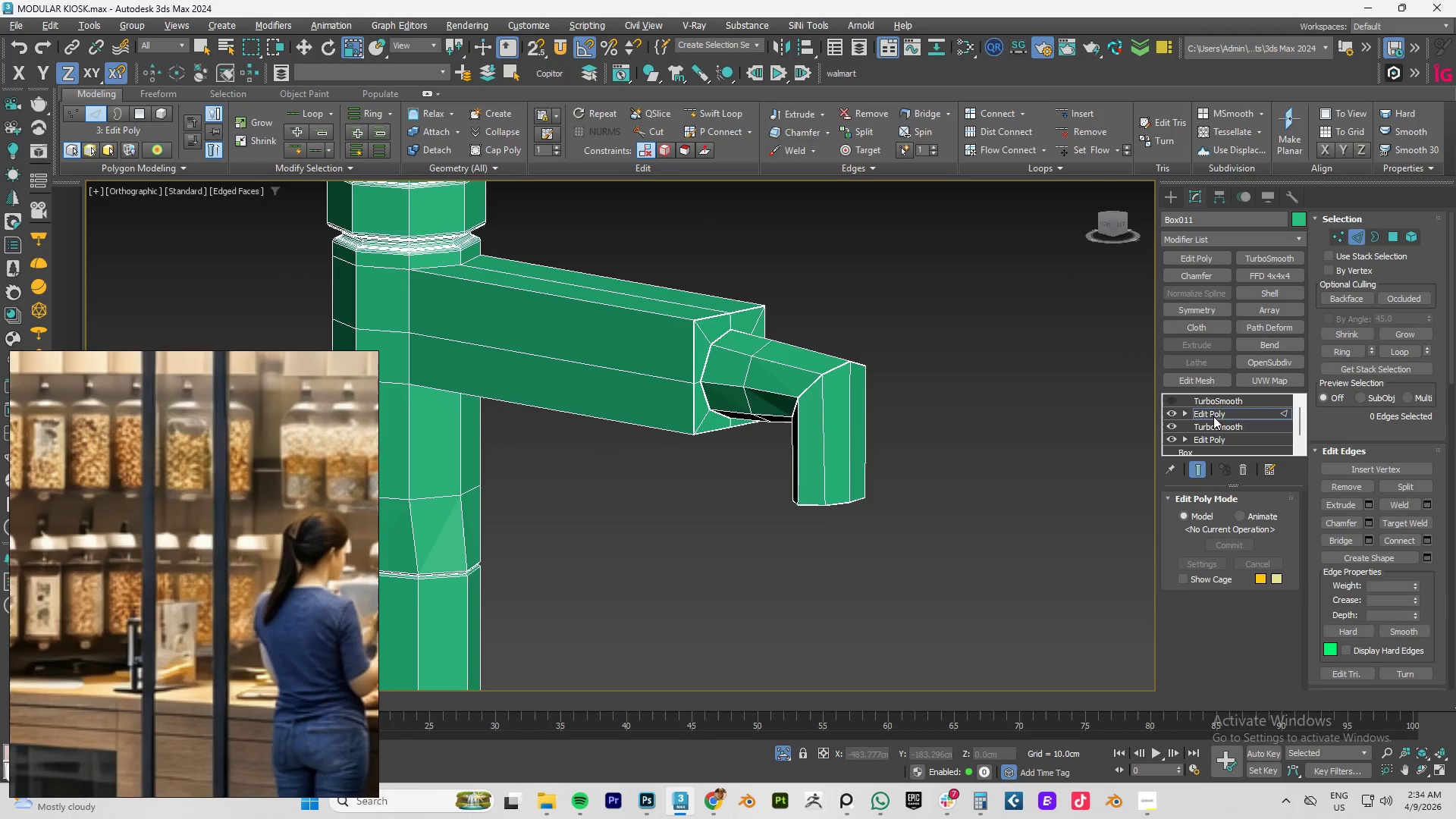 
left_click([1213, 416])
 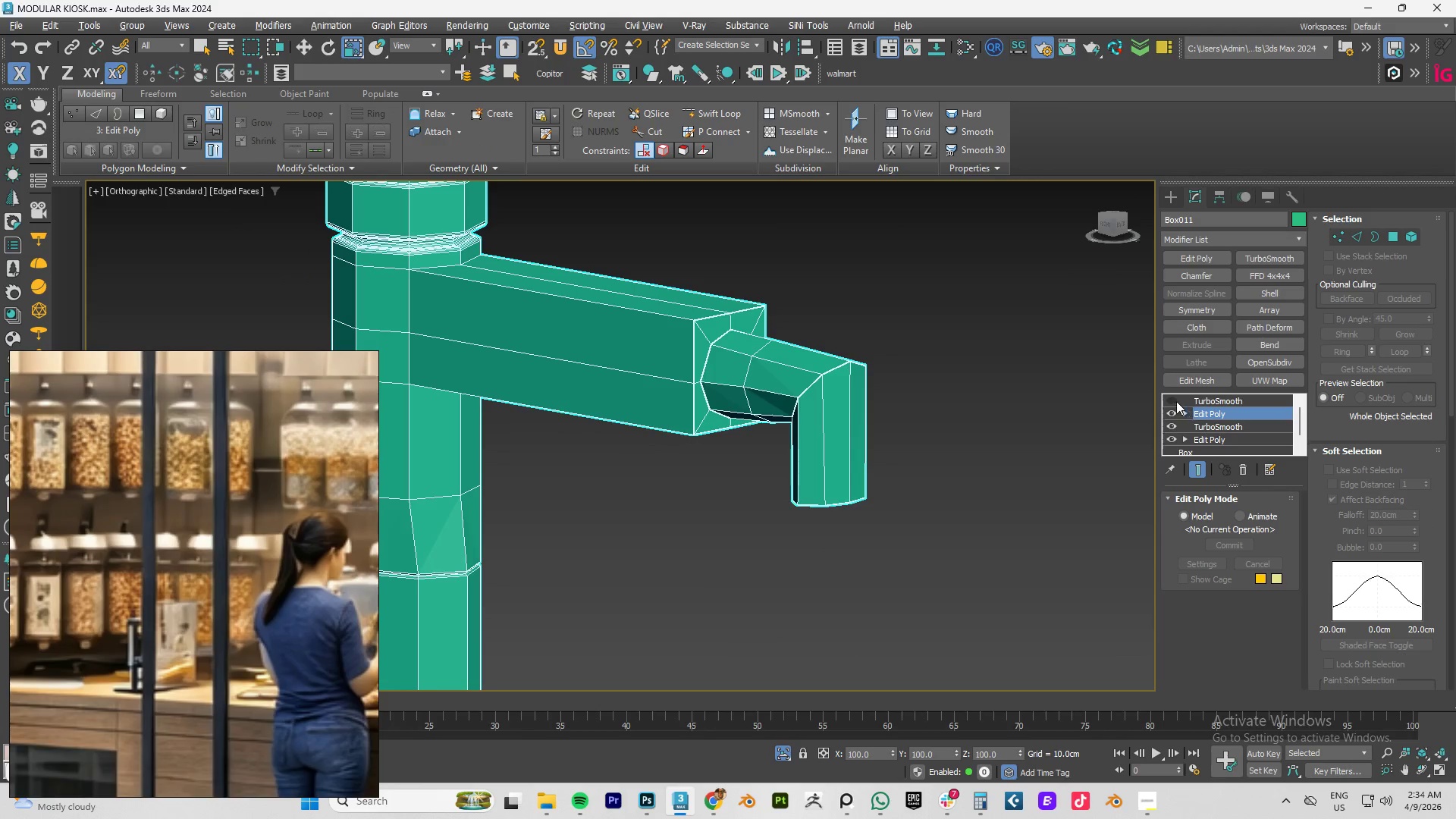 
left_click([1169, 399])
 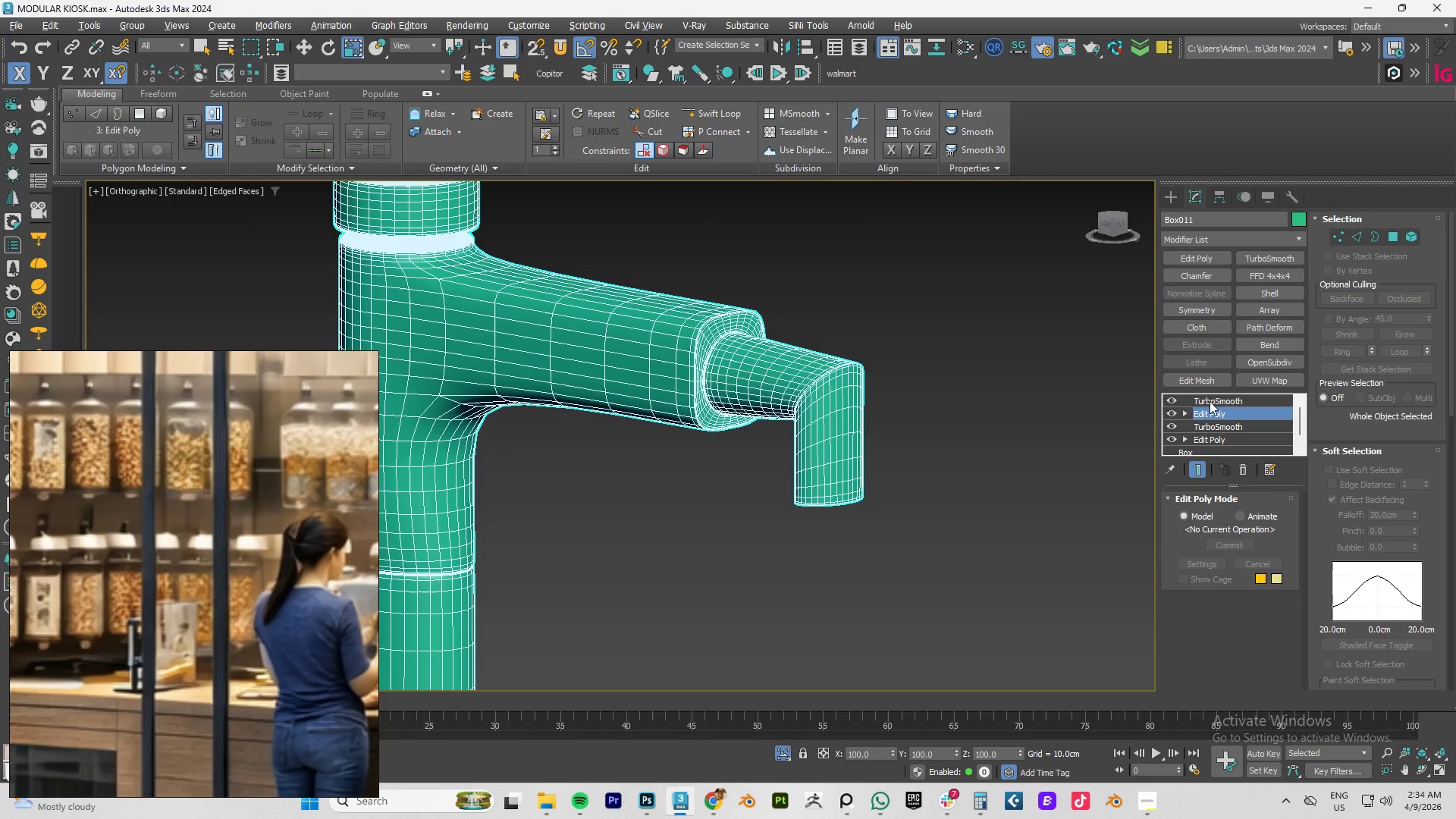 
left_click([1210, 401])
 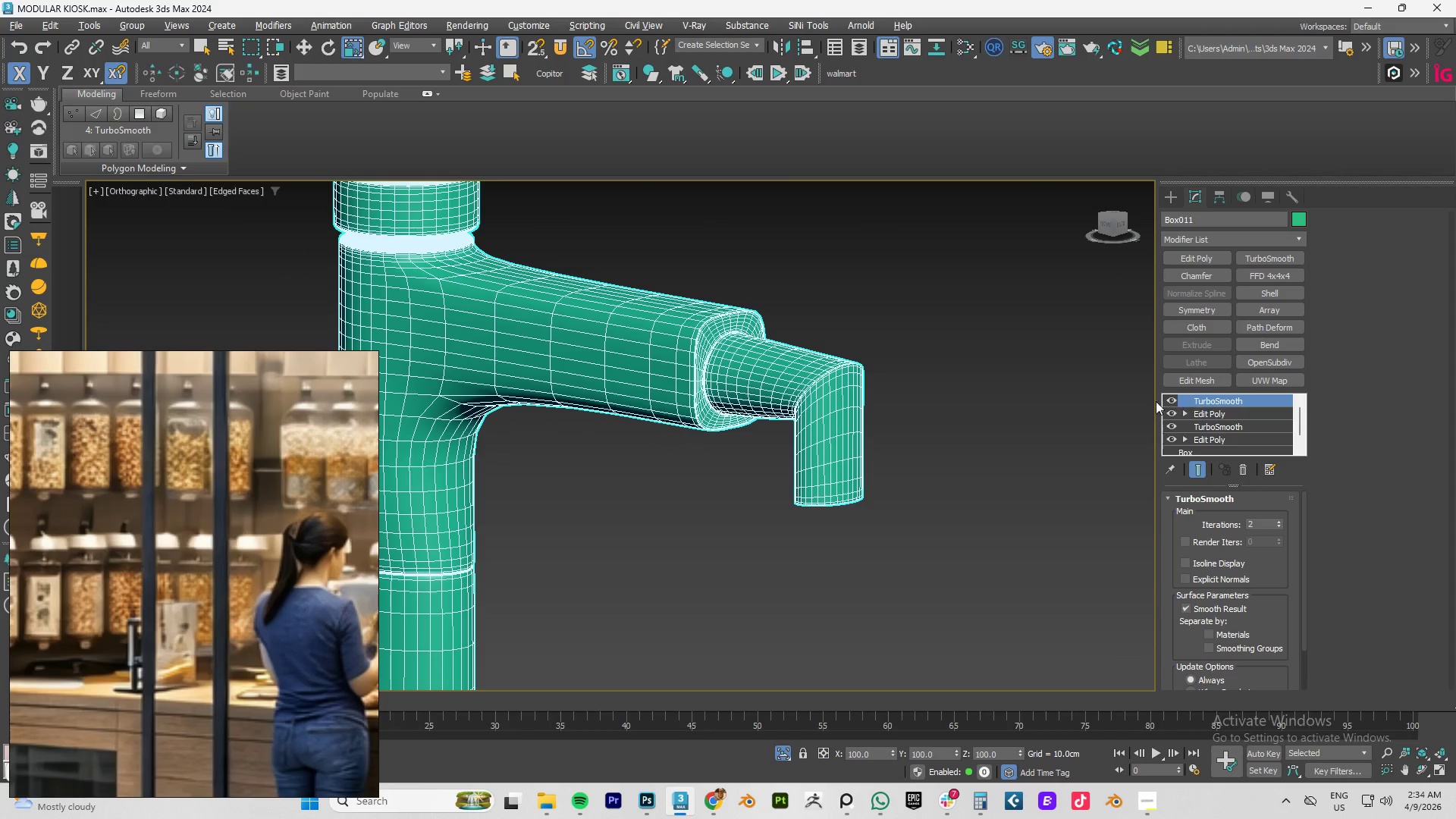 
key(F4)
 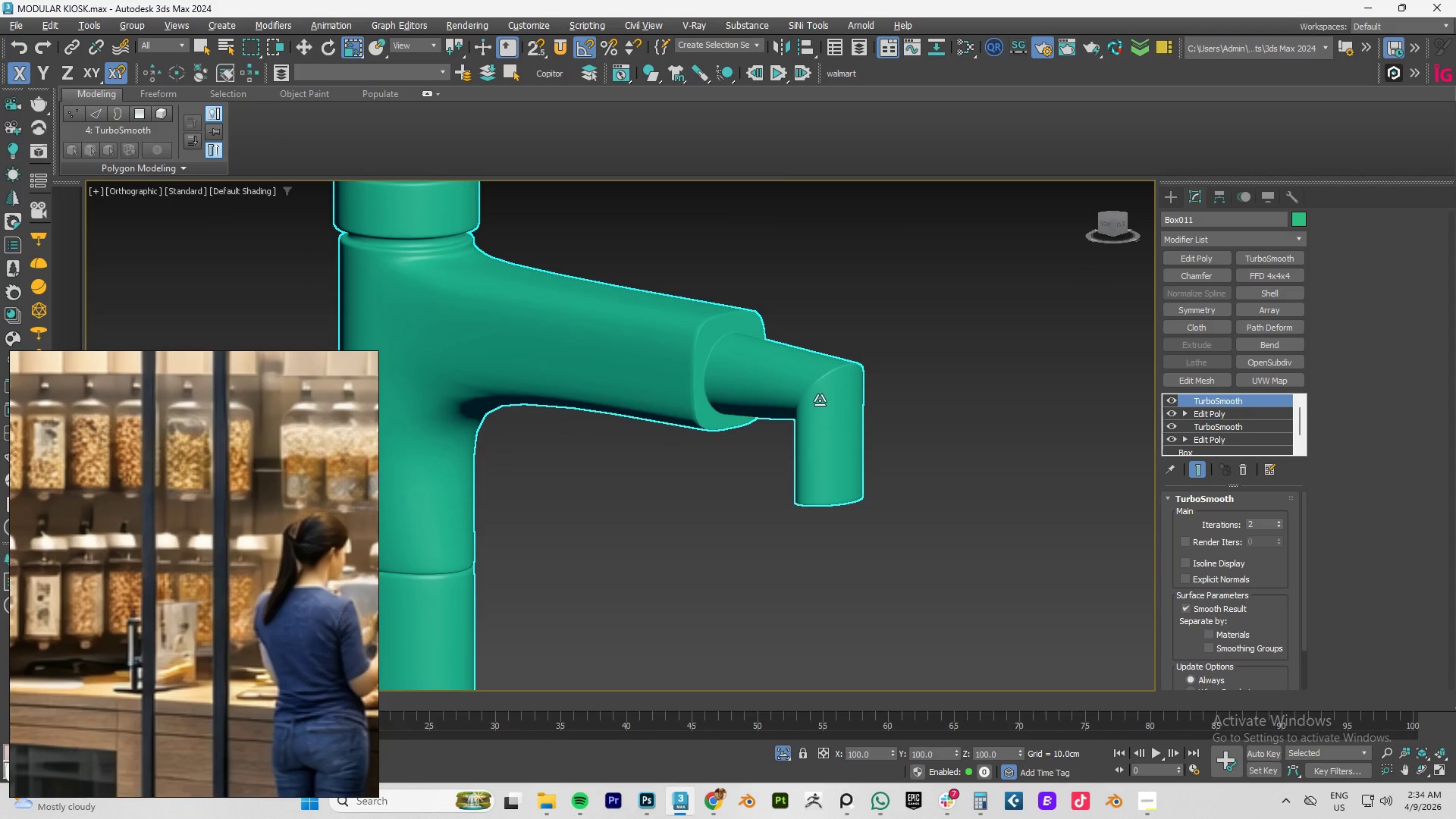 
scroll: coordinate [820, 400], scroll_direction: down, amount: 3.0
 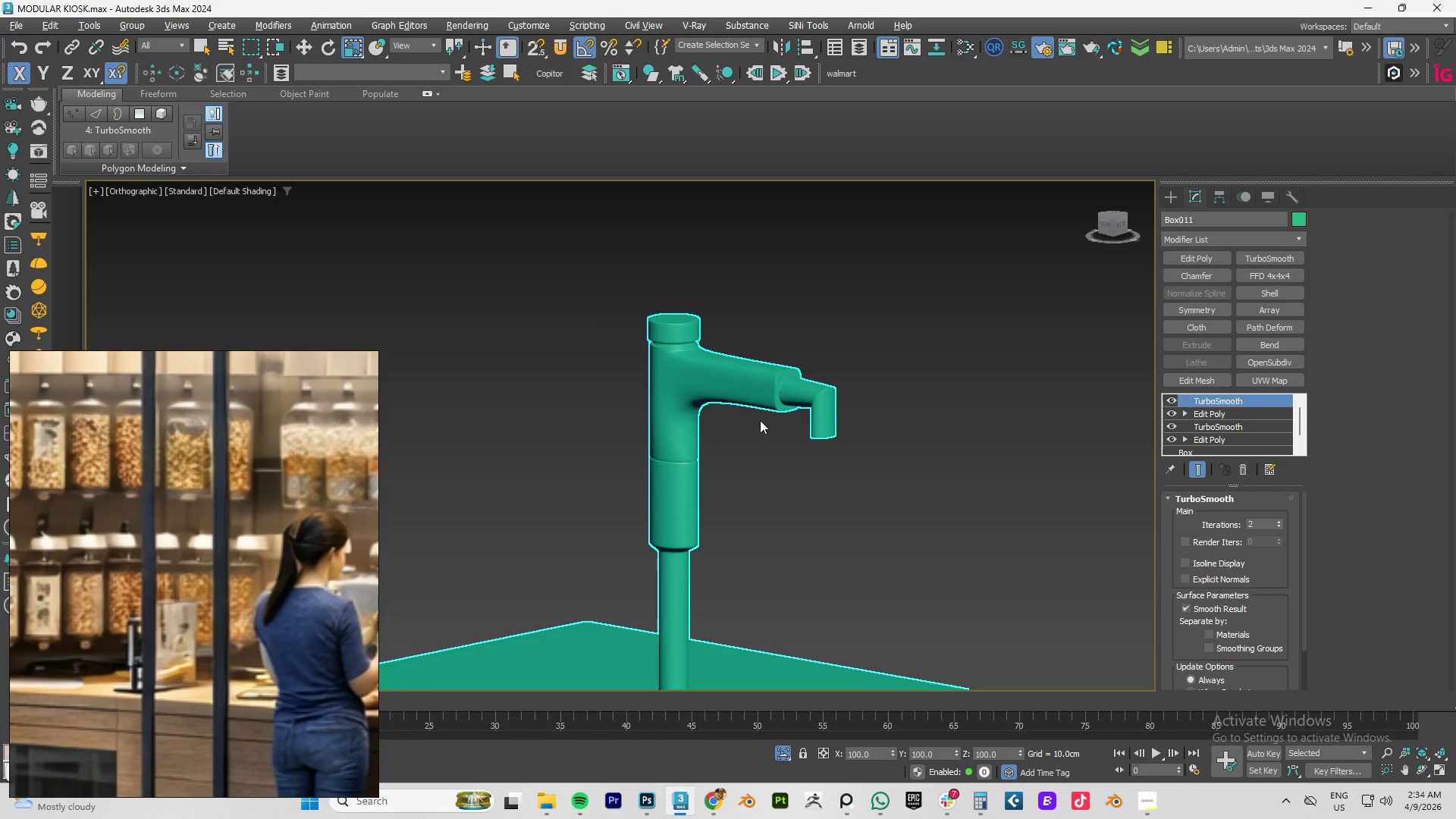 
hold_key(key=AltLeft, duration=0.95)
 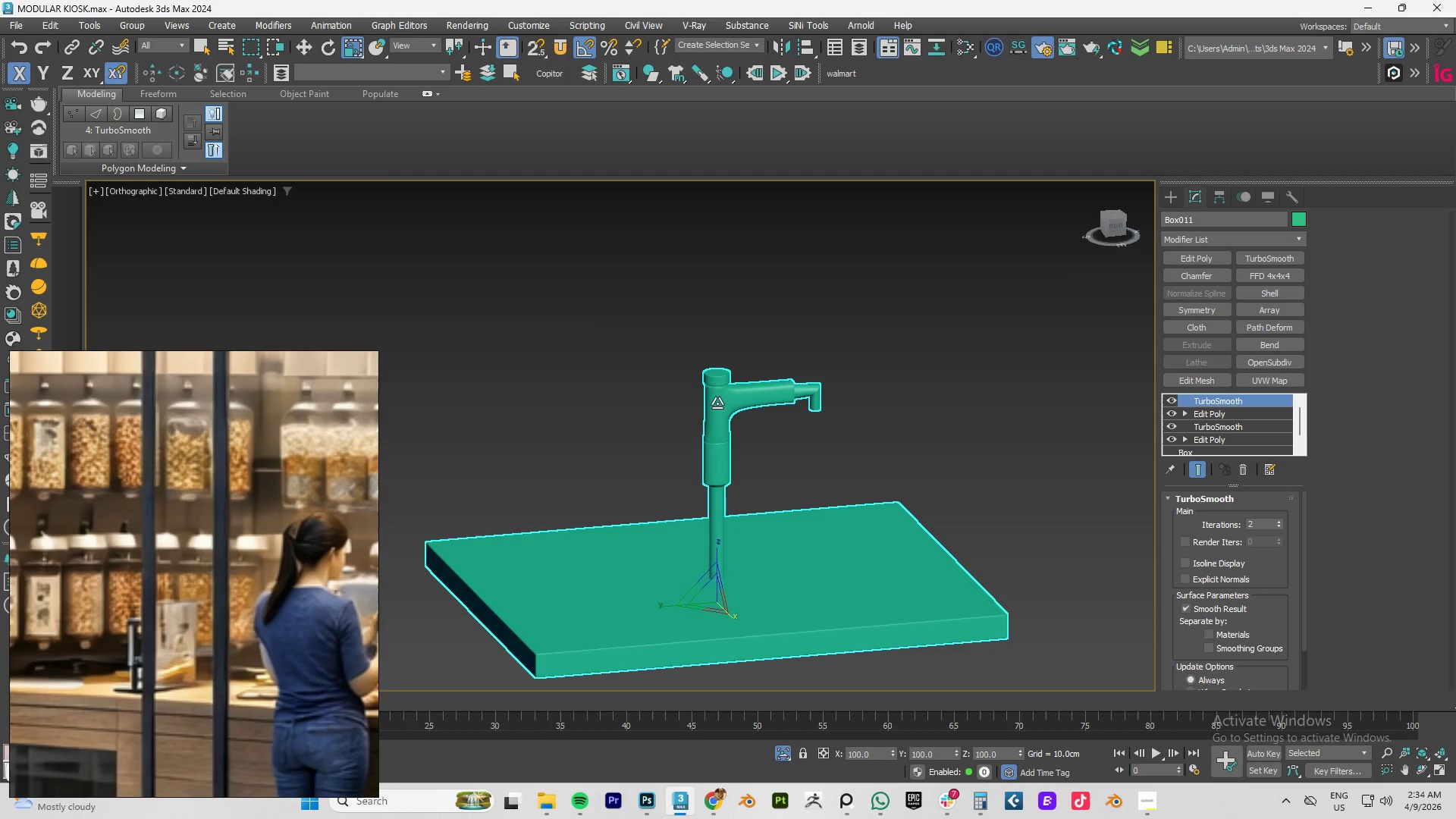 
scroll: coordinate [760, 420], scroll_direction: down, amount: 2.0
 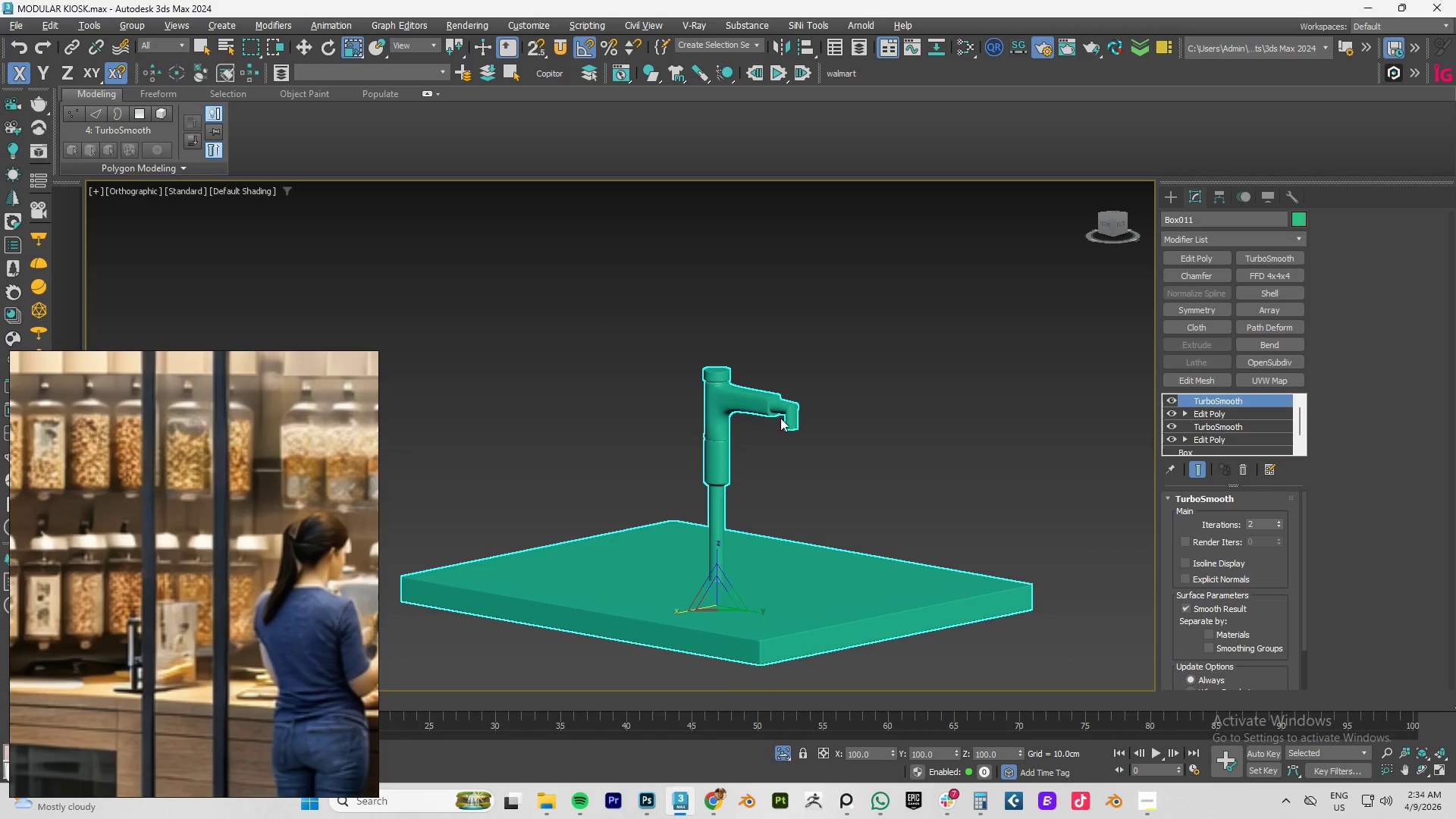 
scroll: coordinate [748, 404], scroll_direction: up, amount: 4.0
 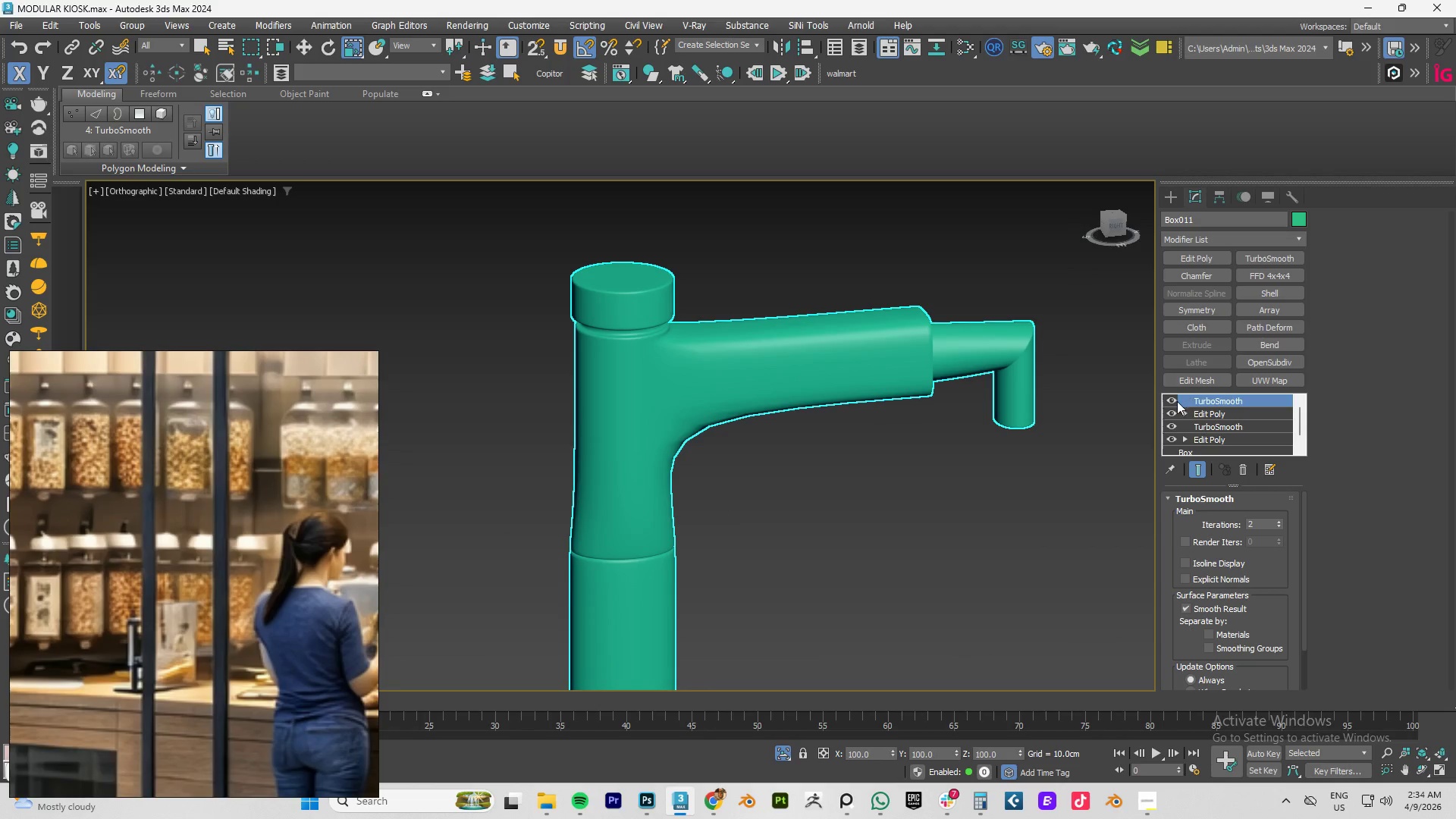 
left_click([1167, 402])
 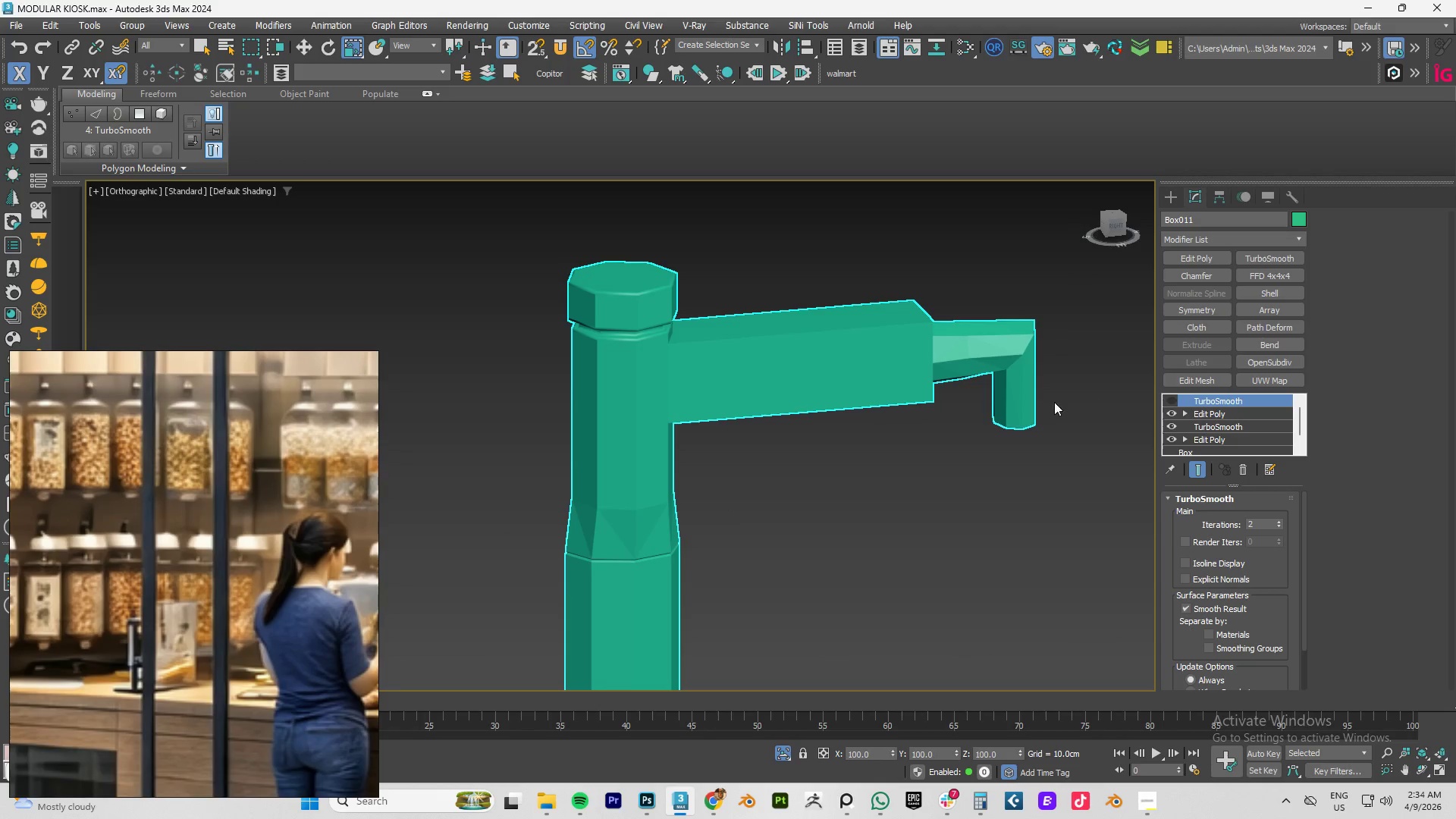 
key(F4)
 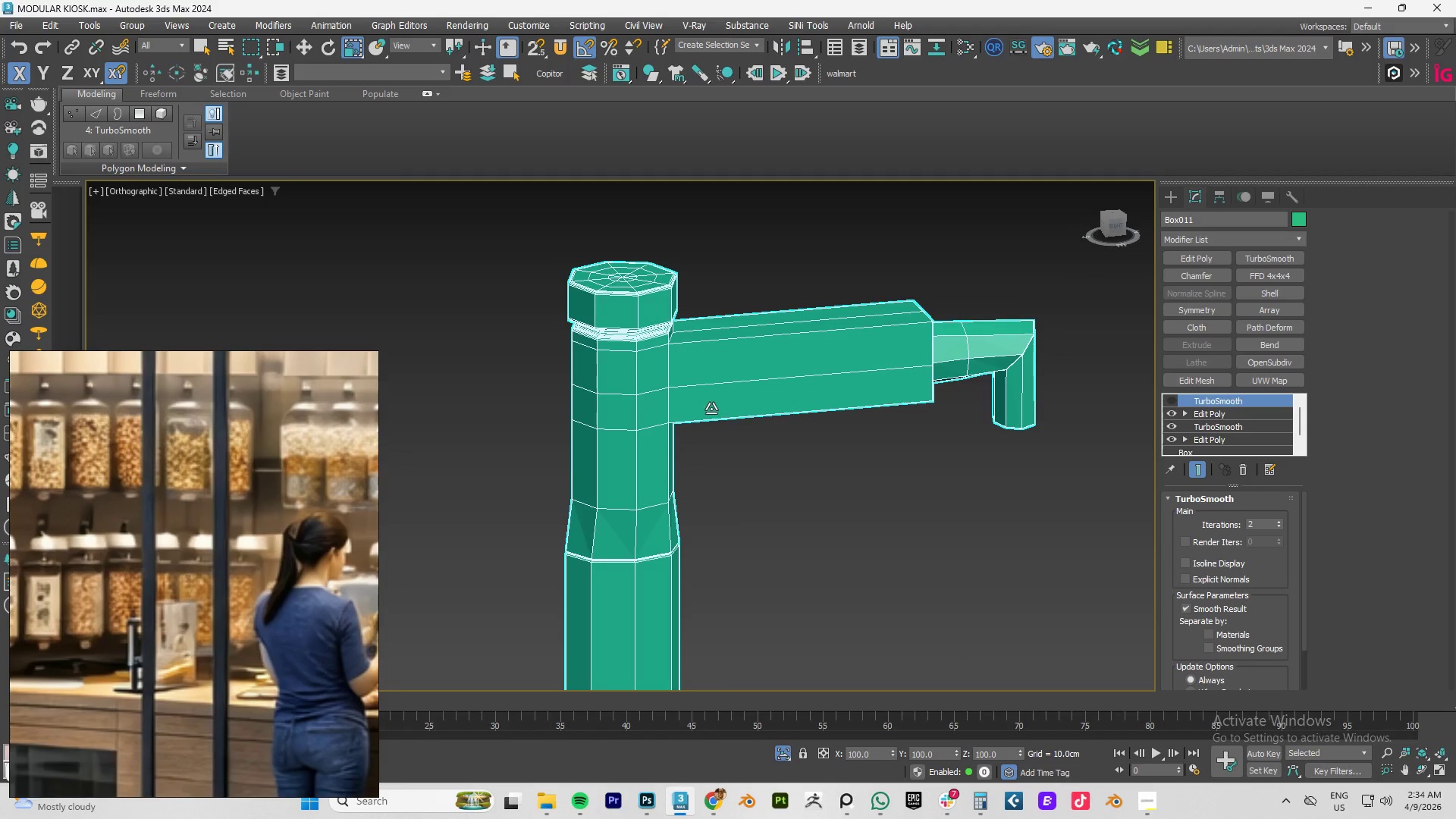 
hold_key(key=AltLeft, duration=0.97)
 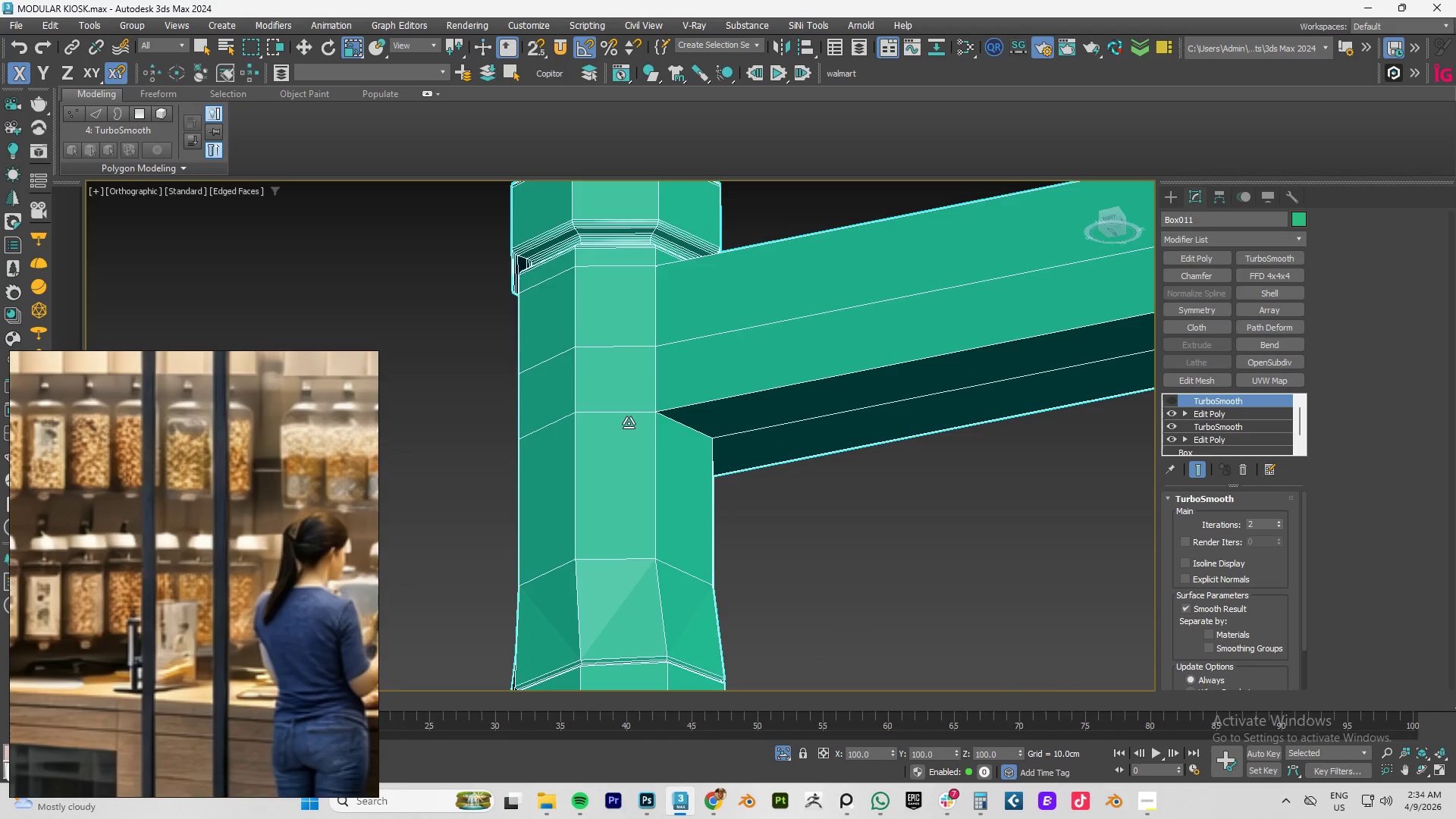 
hold_key(key=AltLeft, duration=5.8)
scroll: coordinate [629, 423], scroll_direction: up, amount: 2.0
 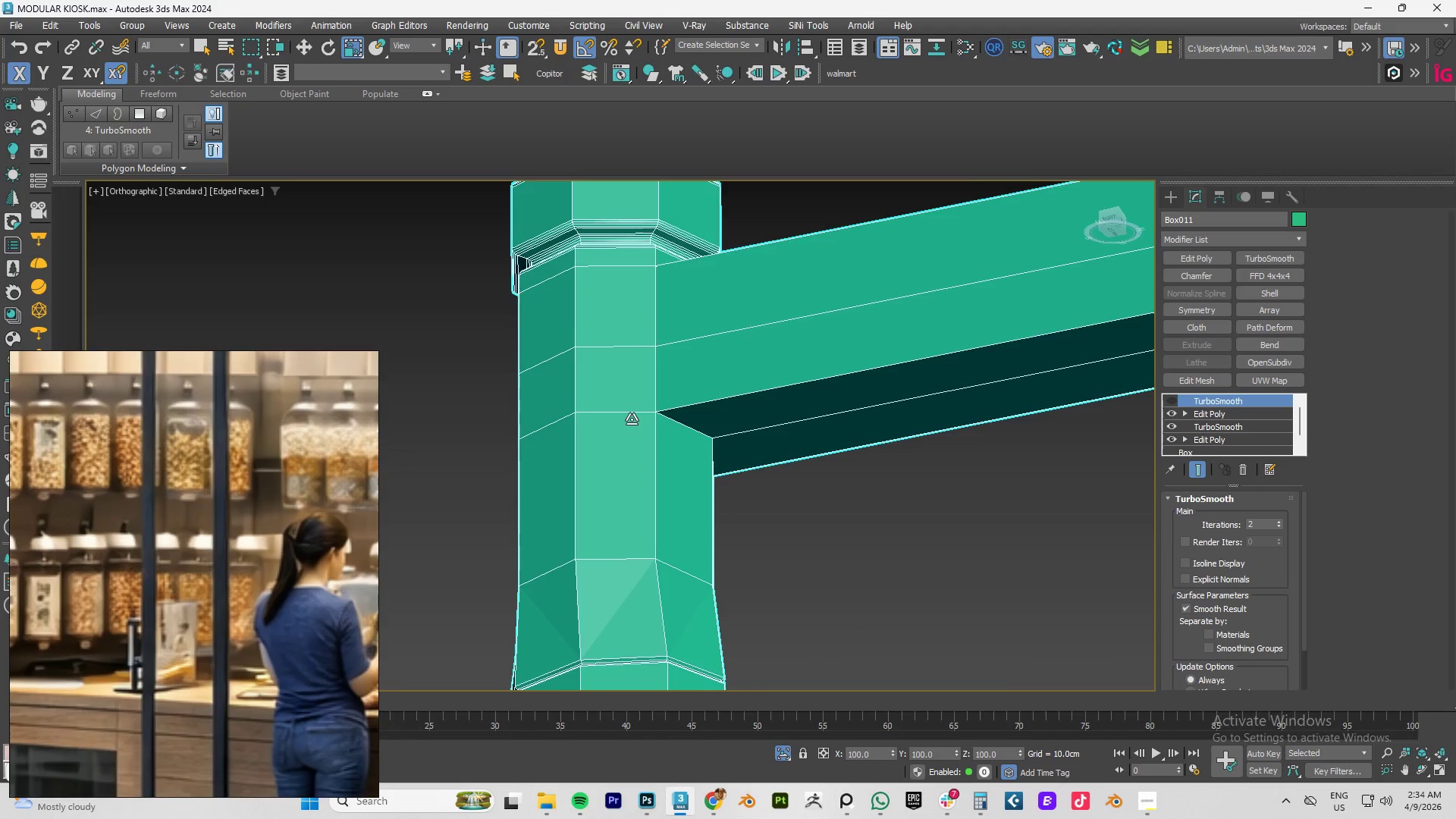 
key(2)
 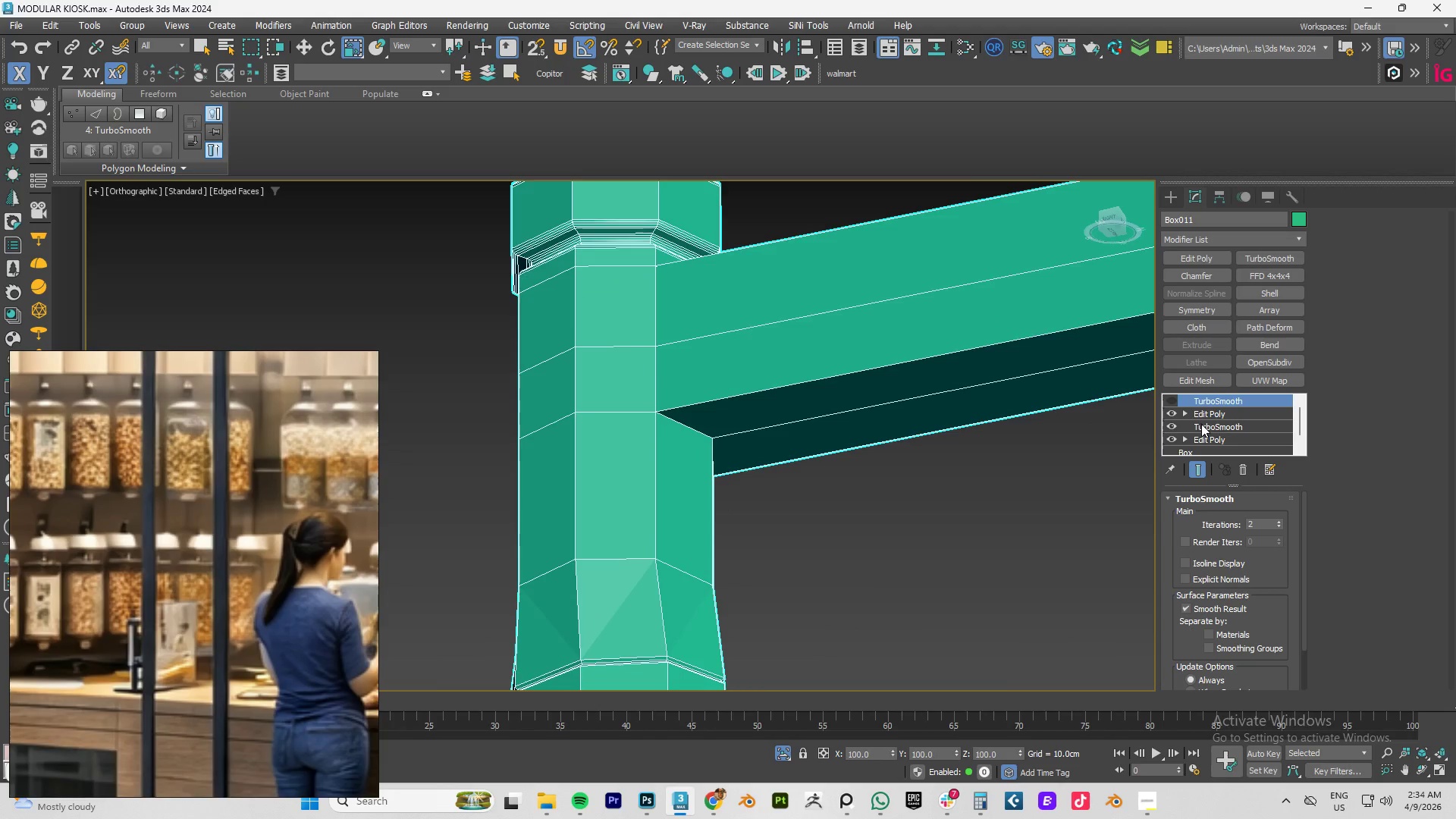 
left_click([1216, 416])
 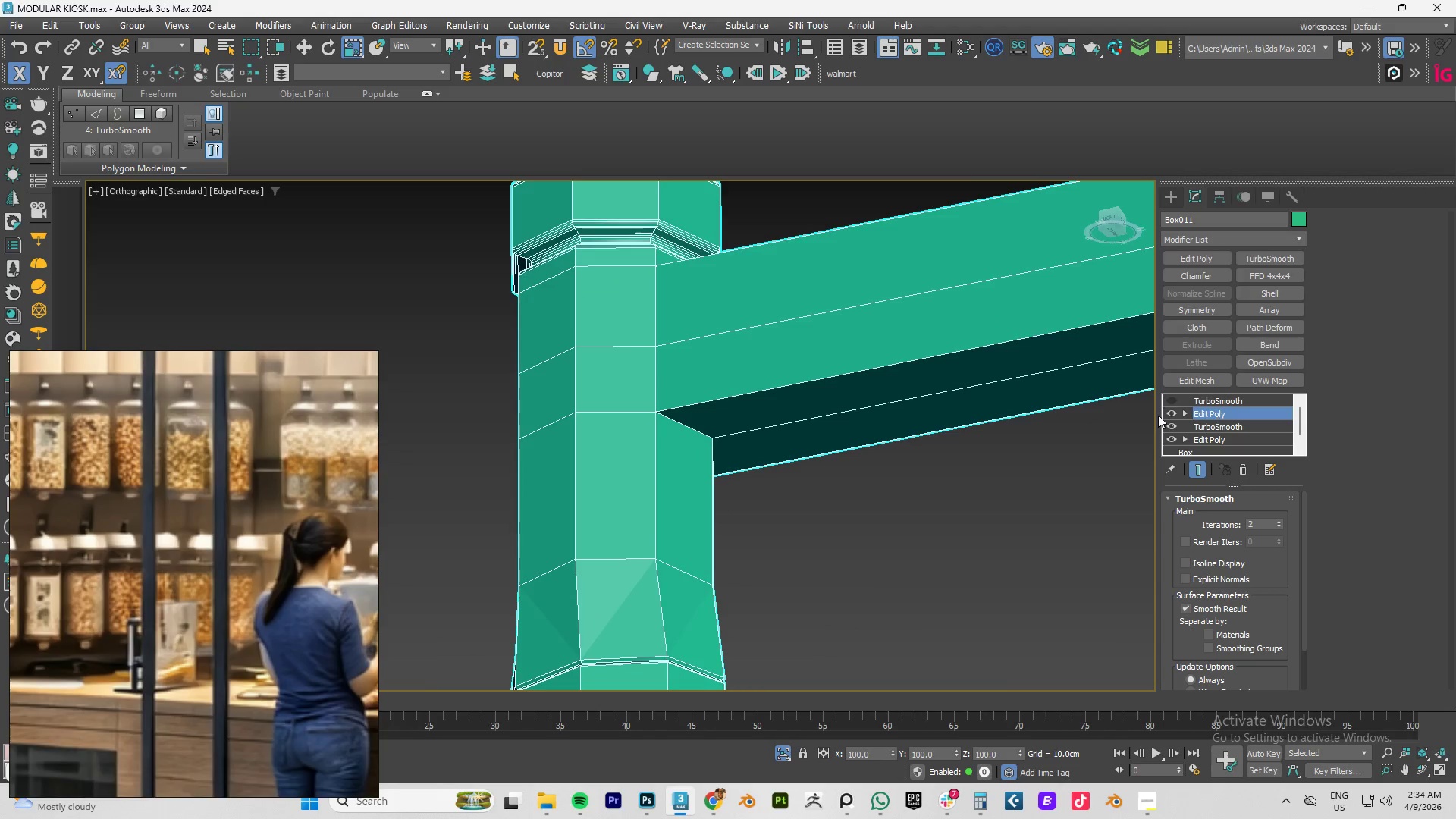 
key(2)
 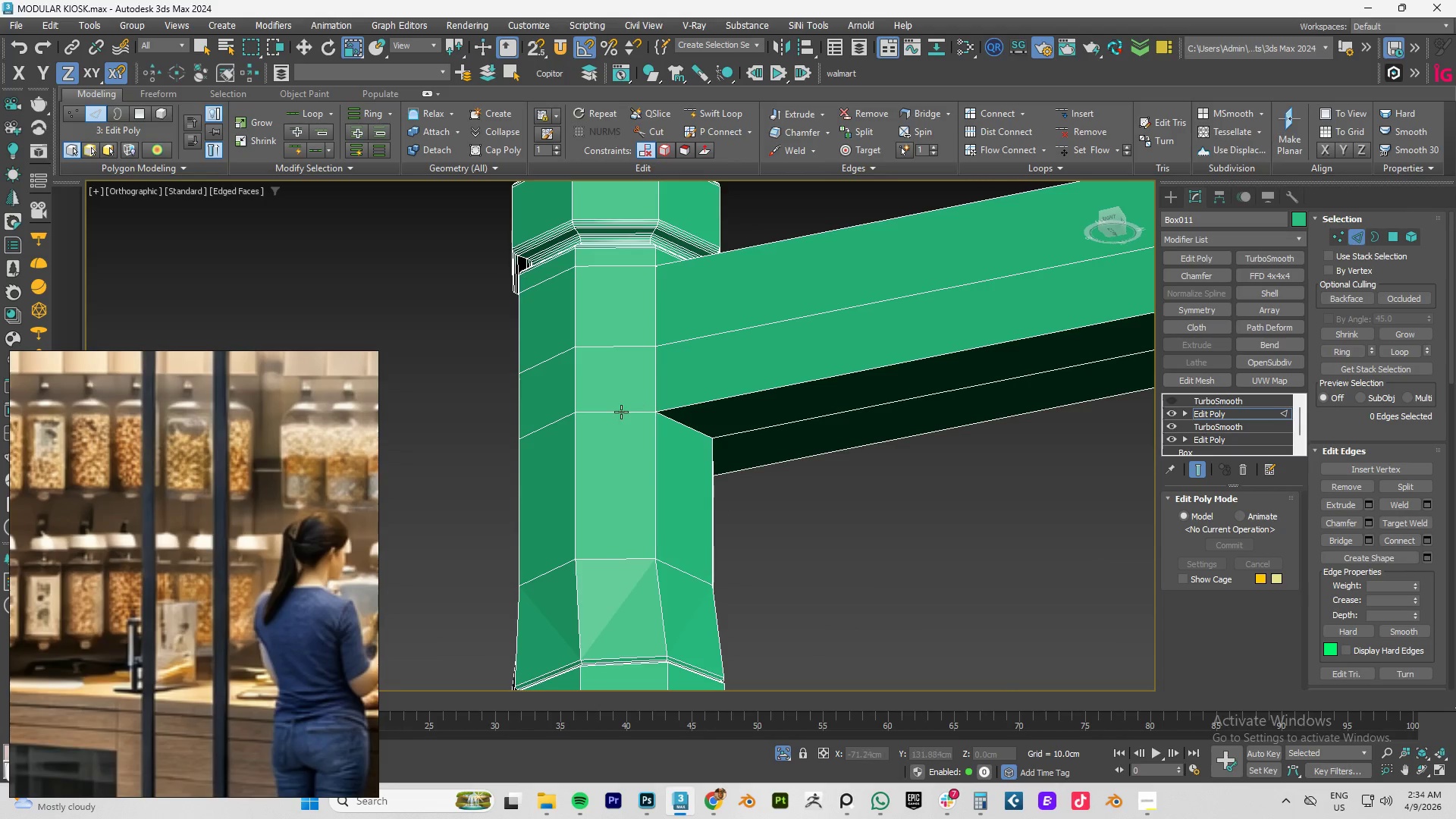 
double_click([619, 412])
 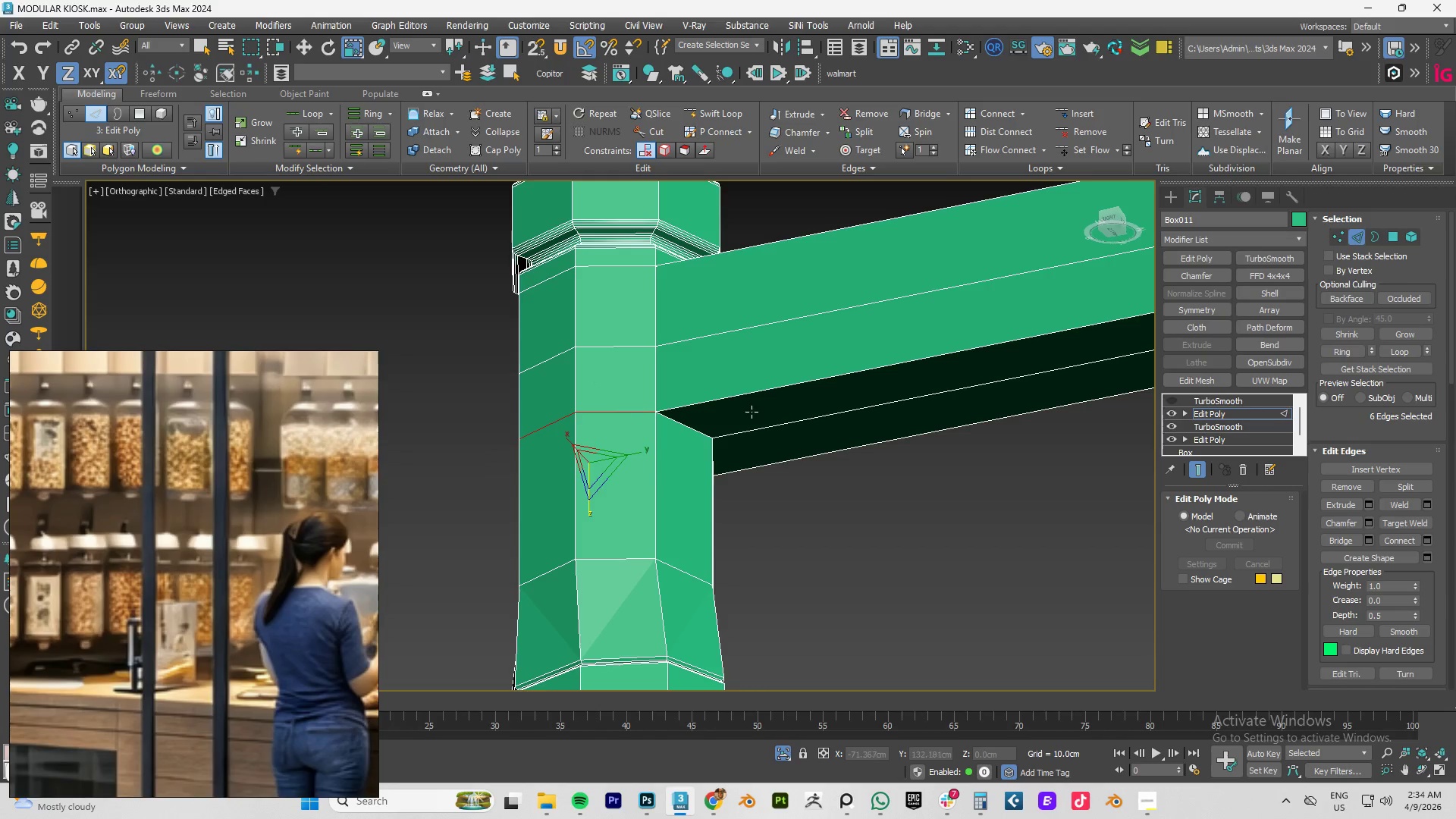 
hold_key(key=ControlLeft, duration=1.03)
left_click([682, 420])
 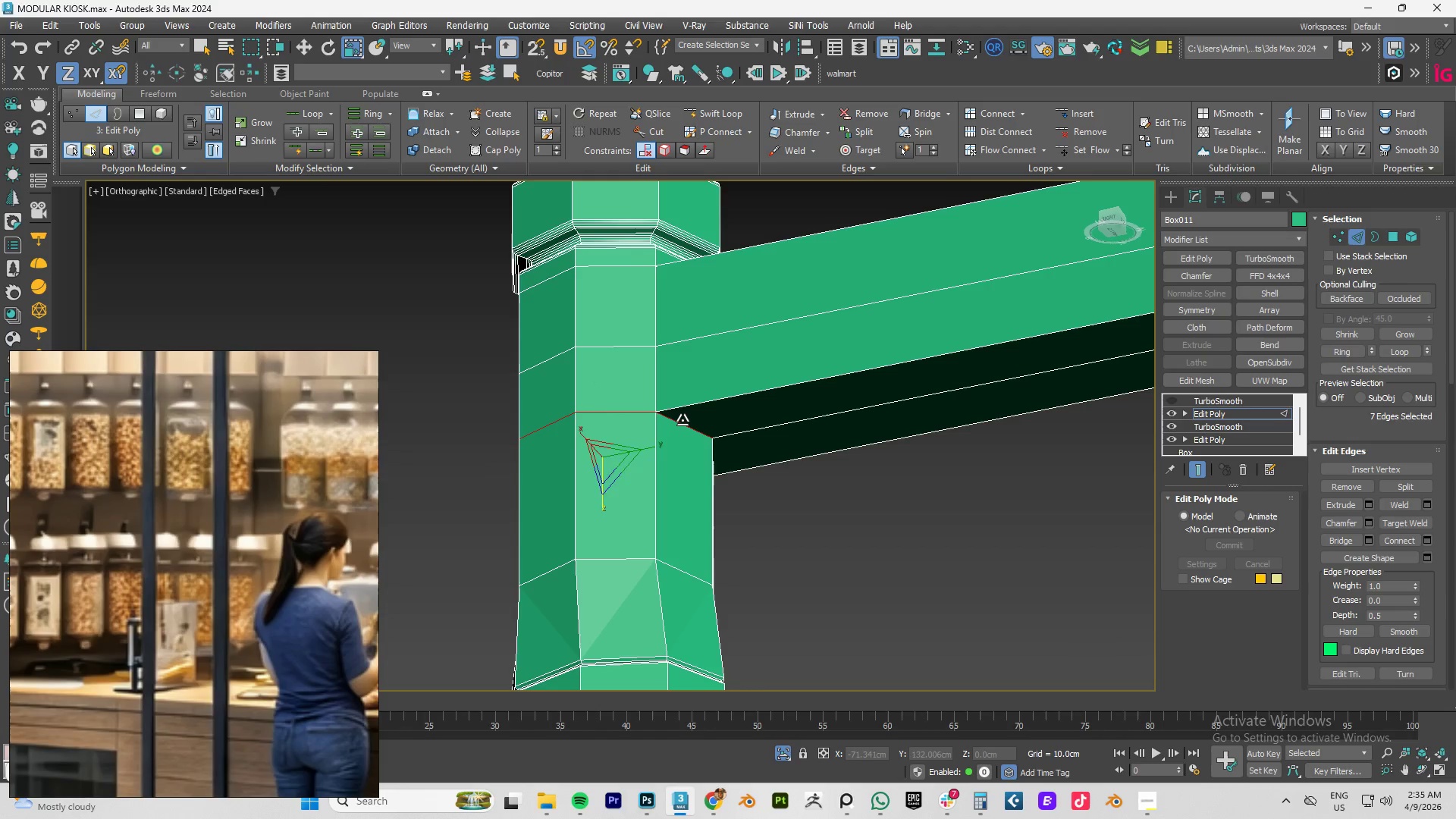 
double_click([682, 420])
 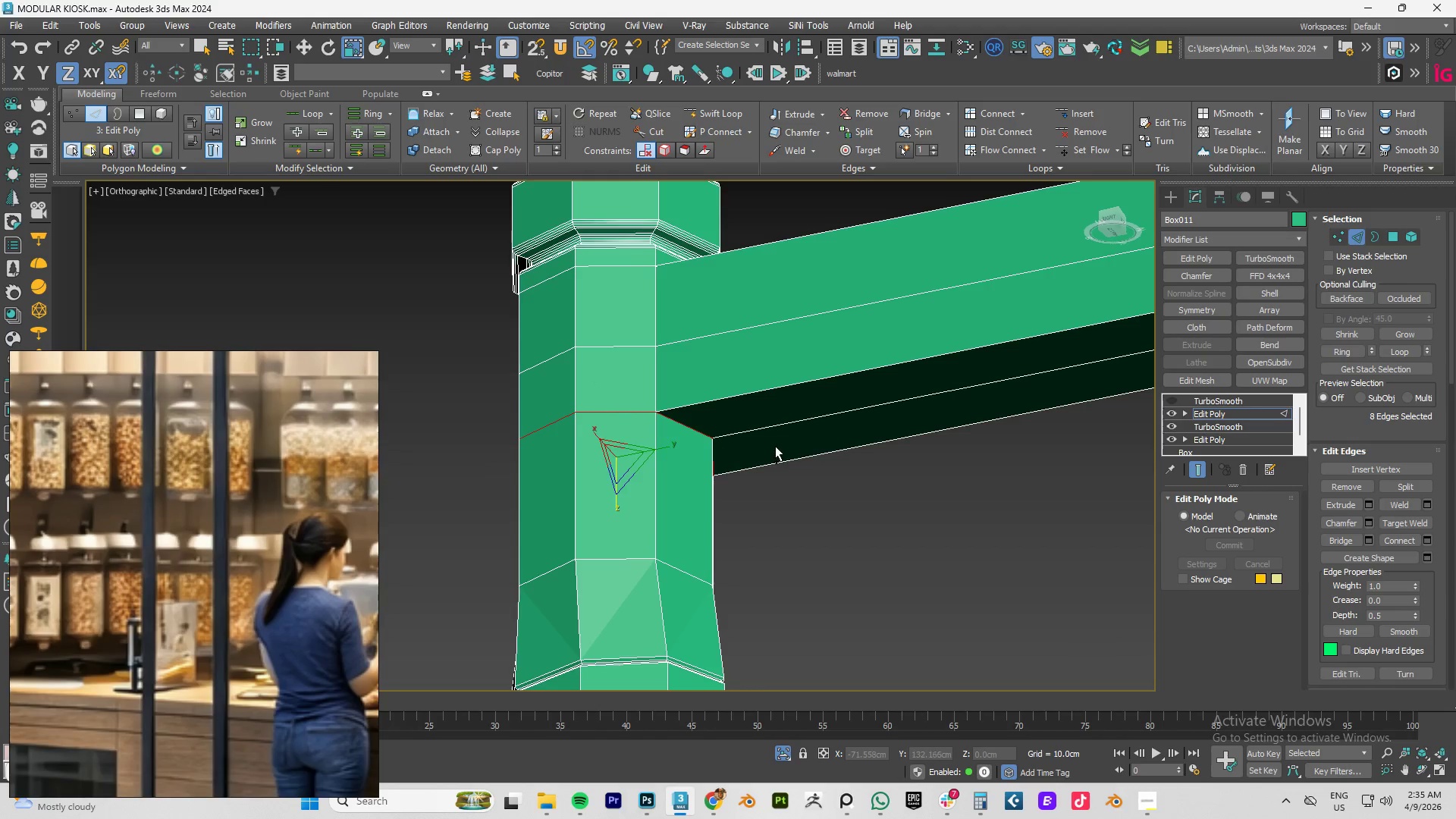 
hold_key(key=AltLeft, duration=1.48)
 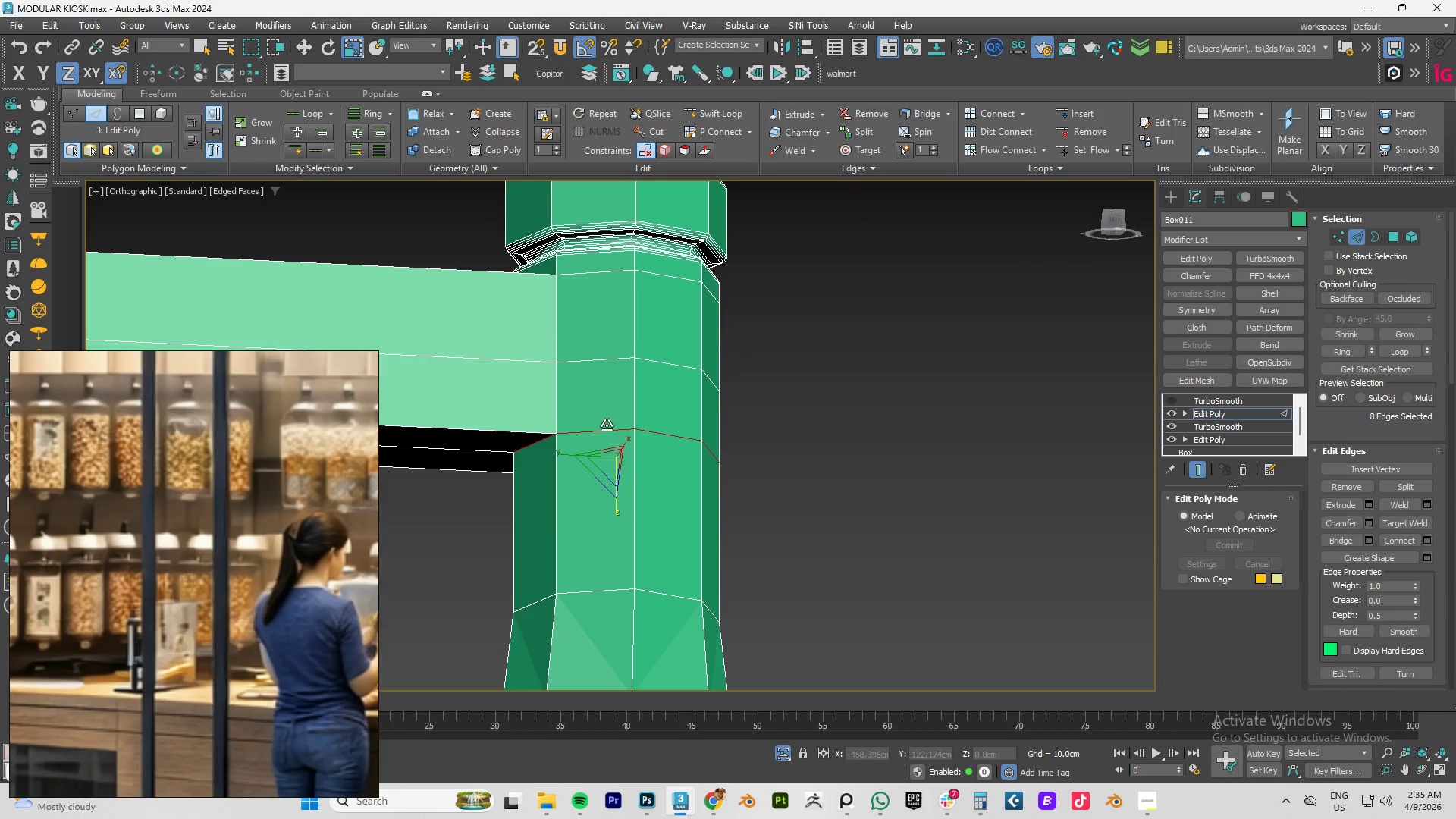 
key(Alt+AltLeft)
 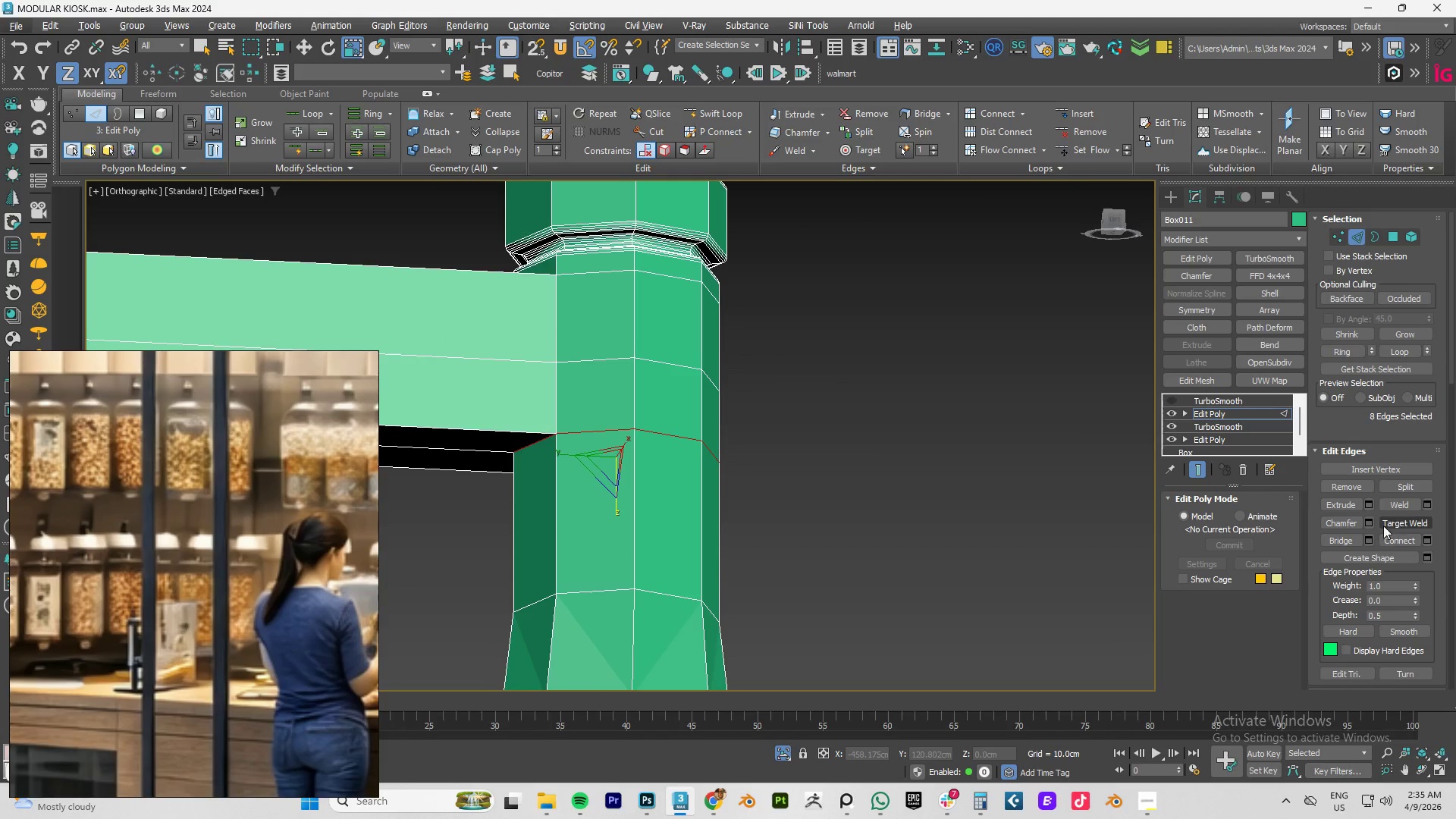 
left_click([1371, 526])
 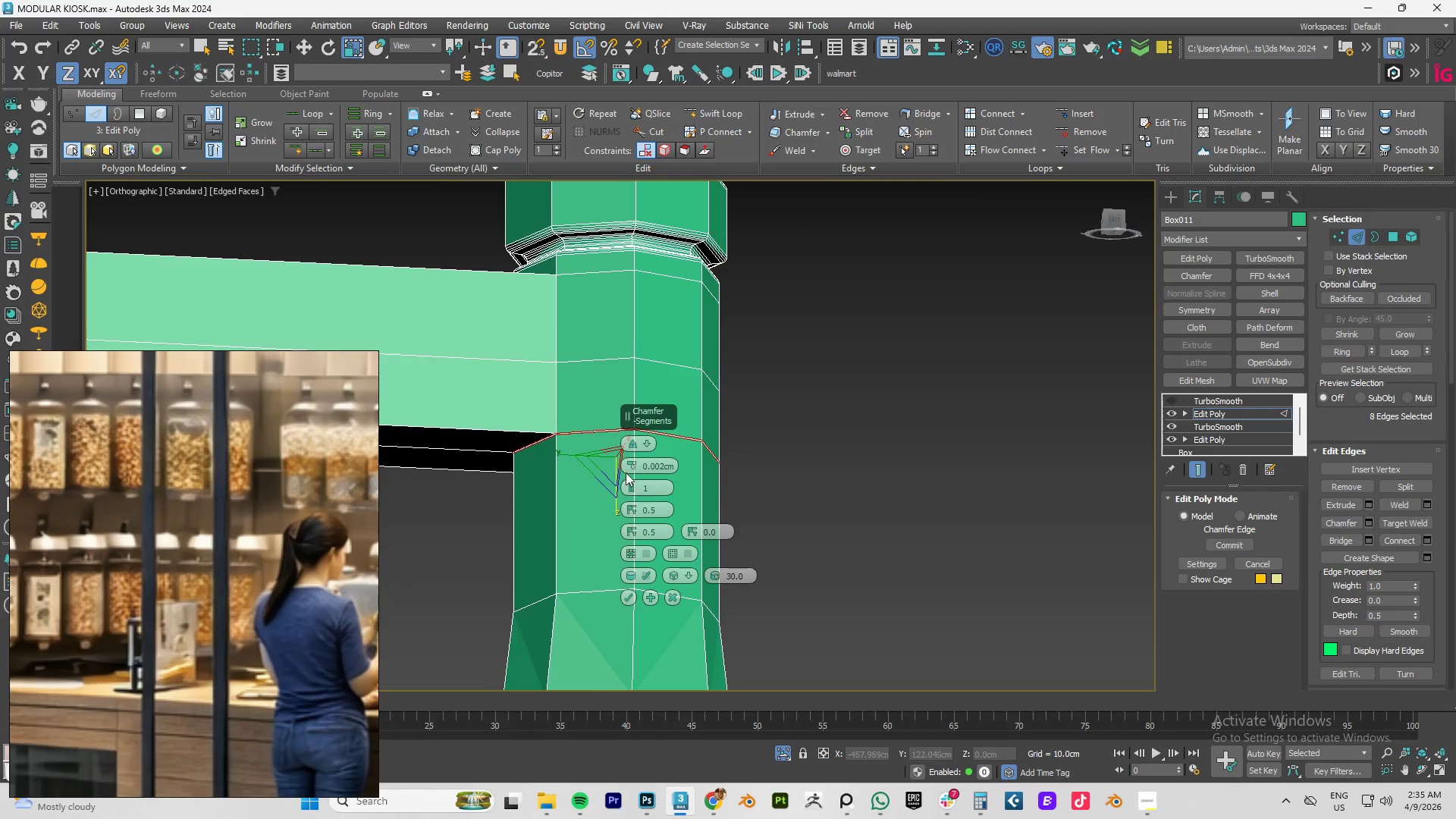 
left_click_drag(start_coordinate=[632, 468], to_coordinate=[633, 463])
 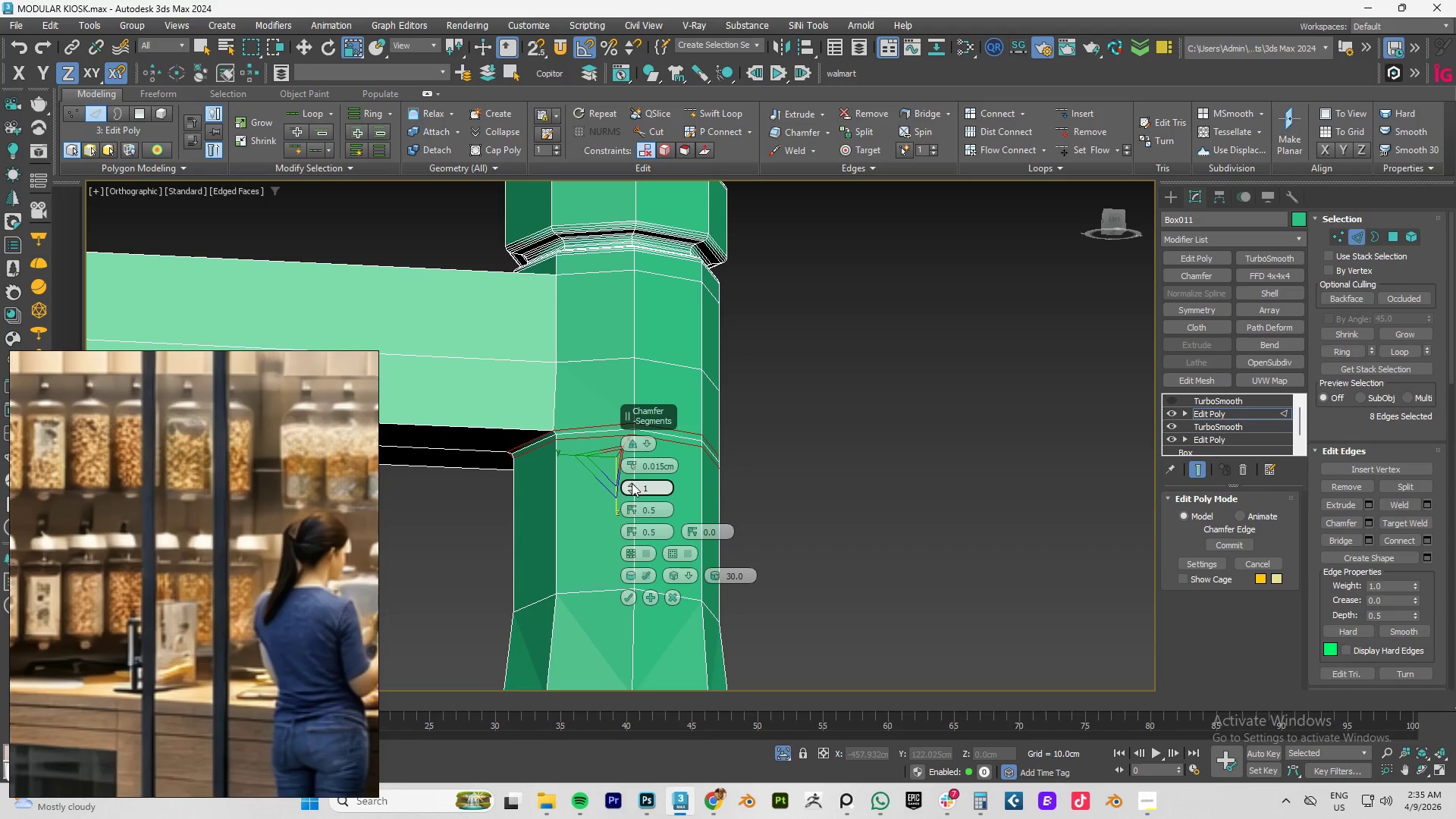 
left_click([632, 484])
 